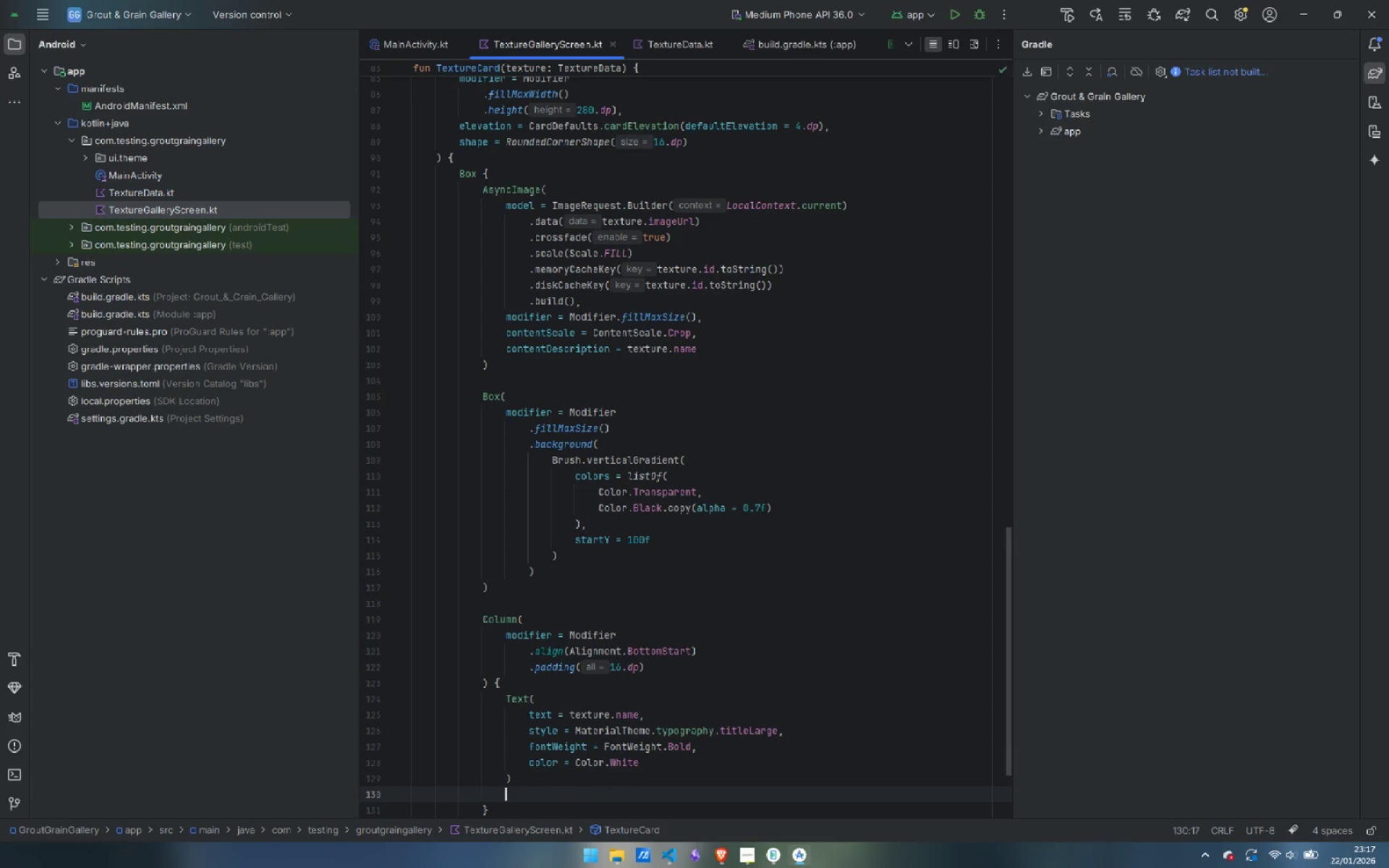 
type(Spac)
 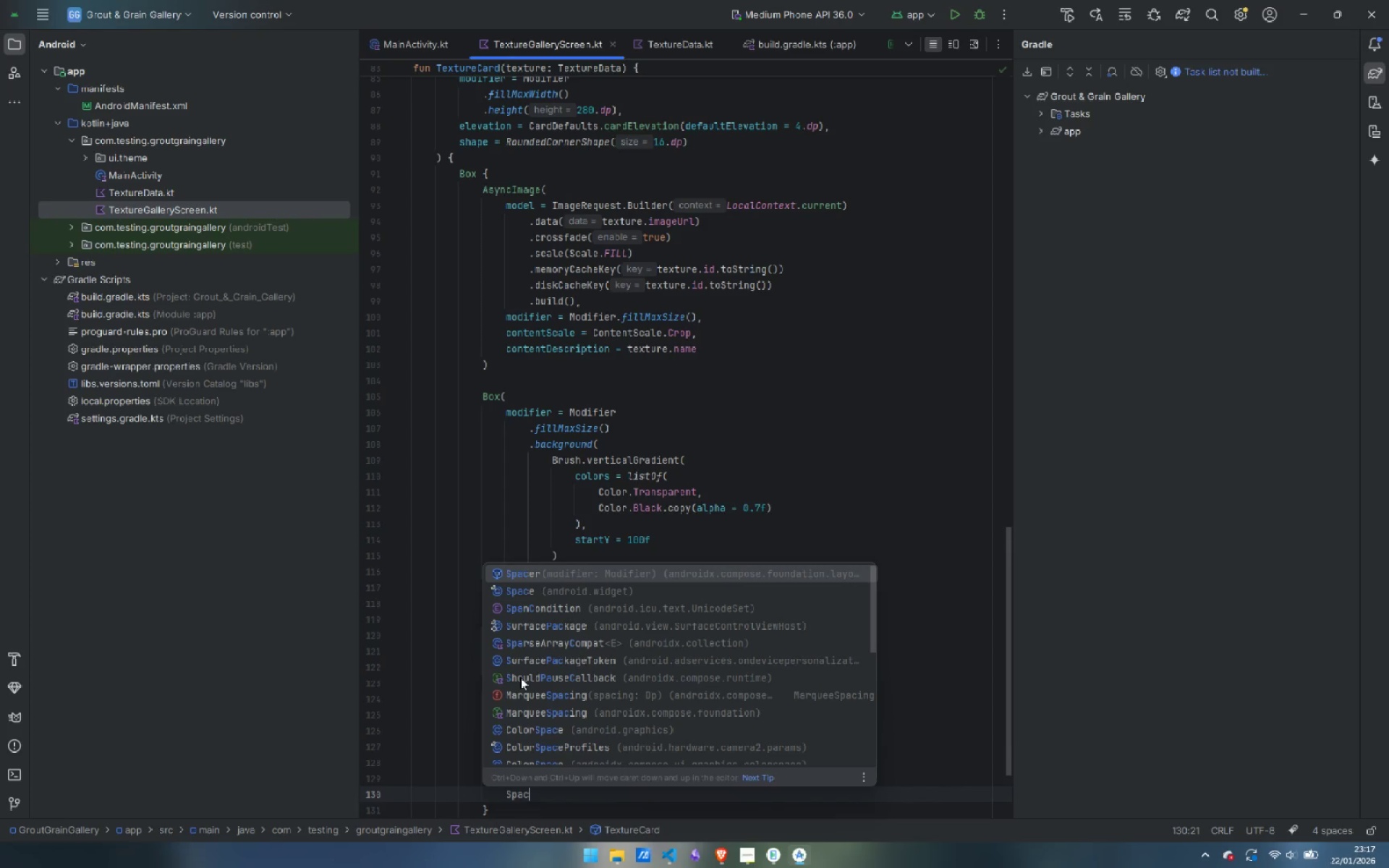 
key(Enter)
 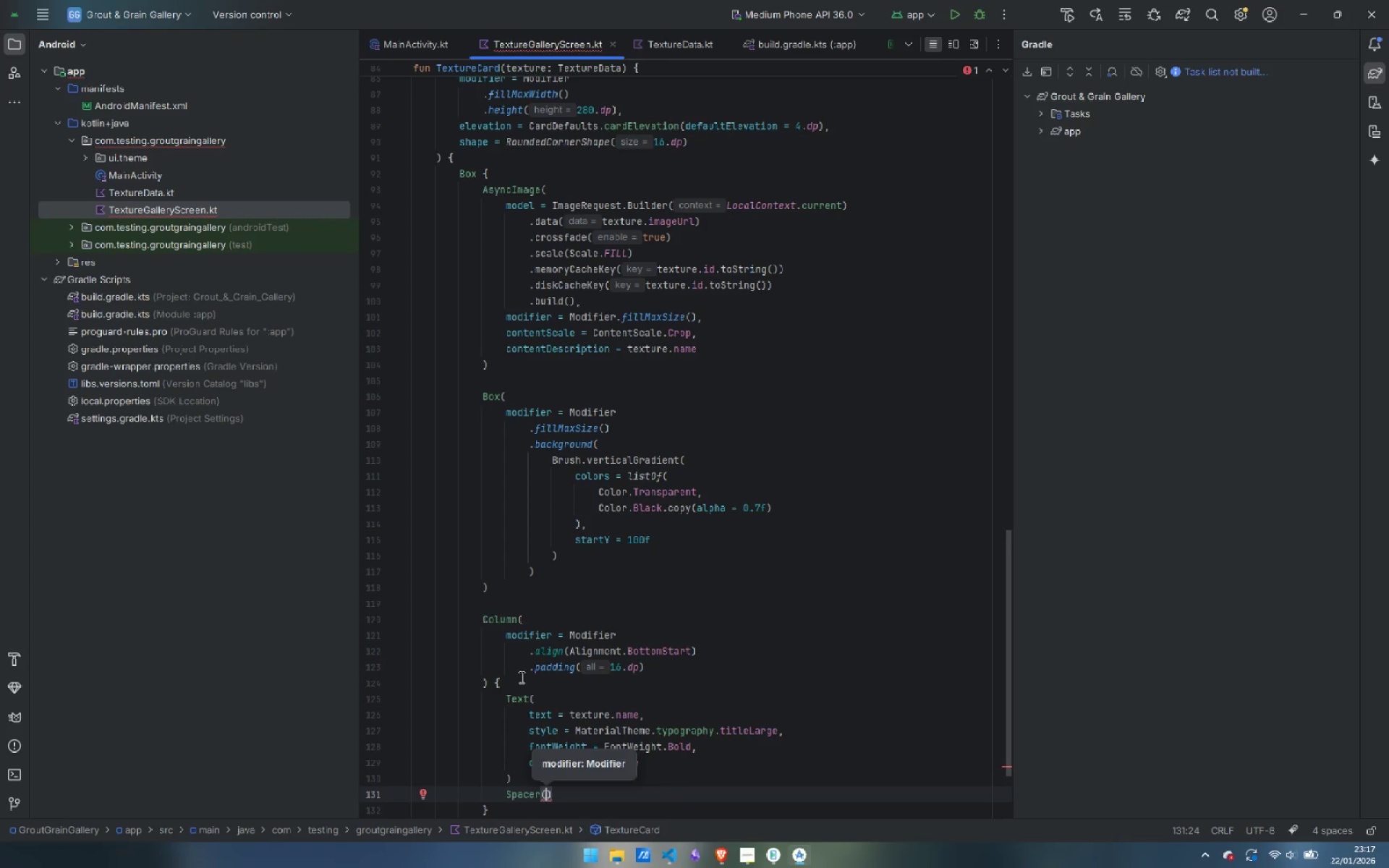 
type(mod)
 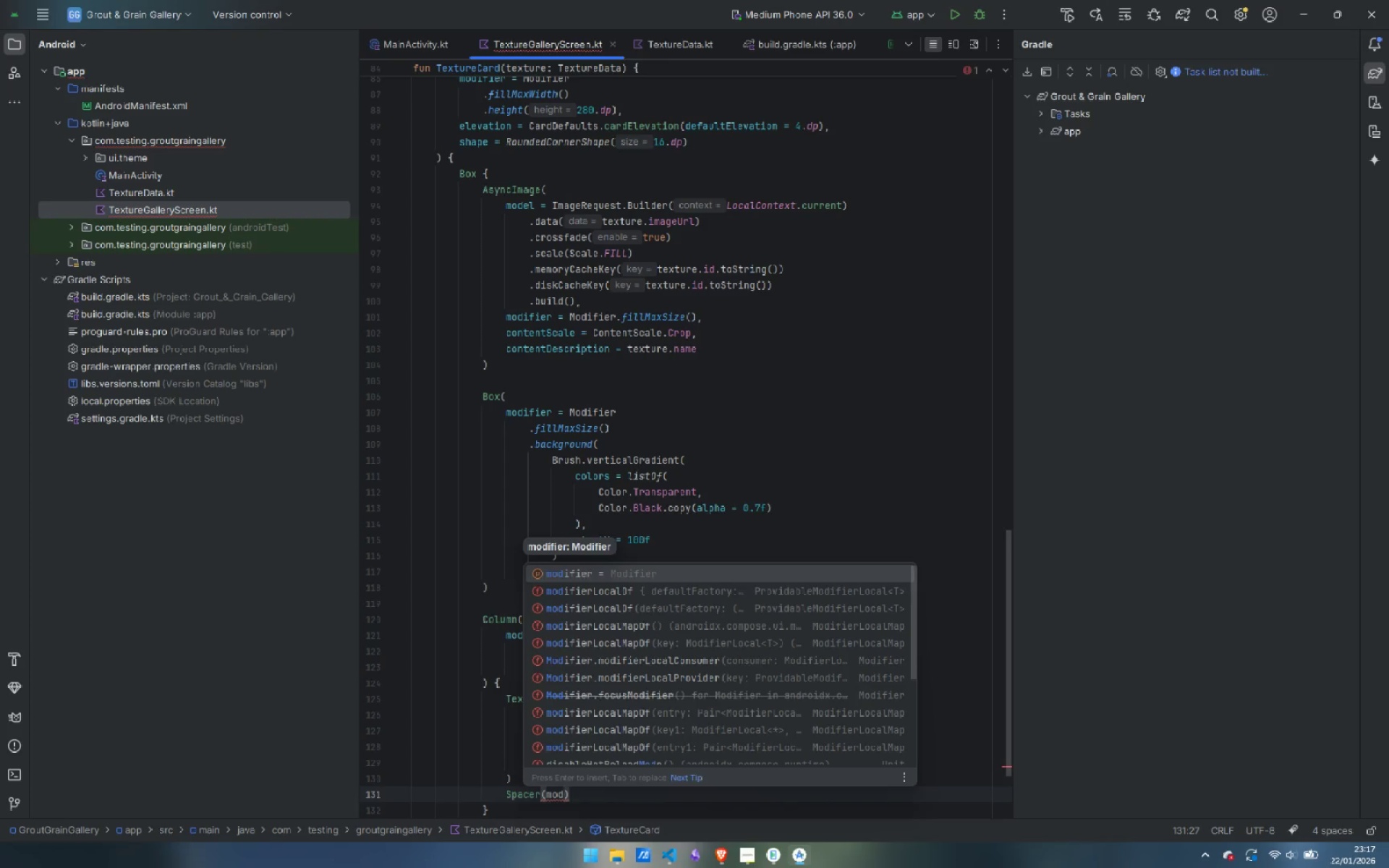 
key(Enter)
 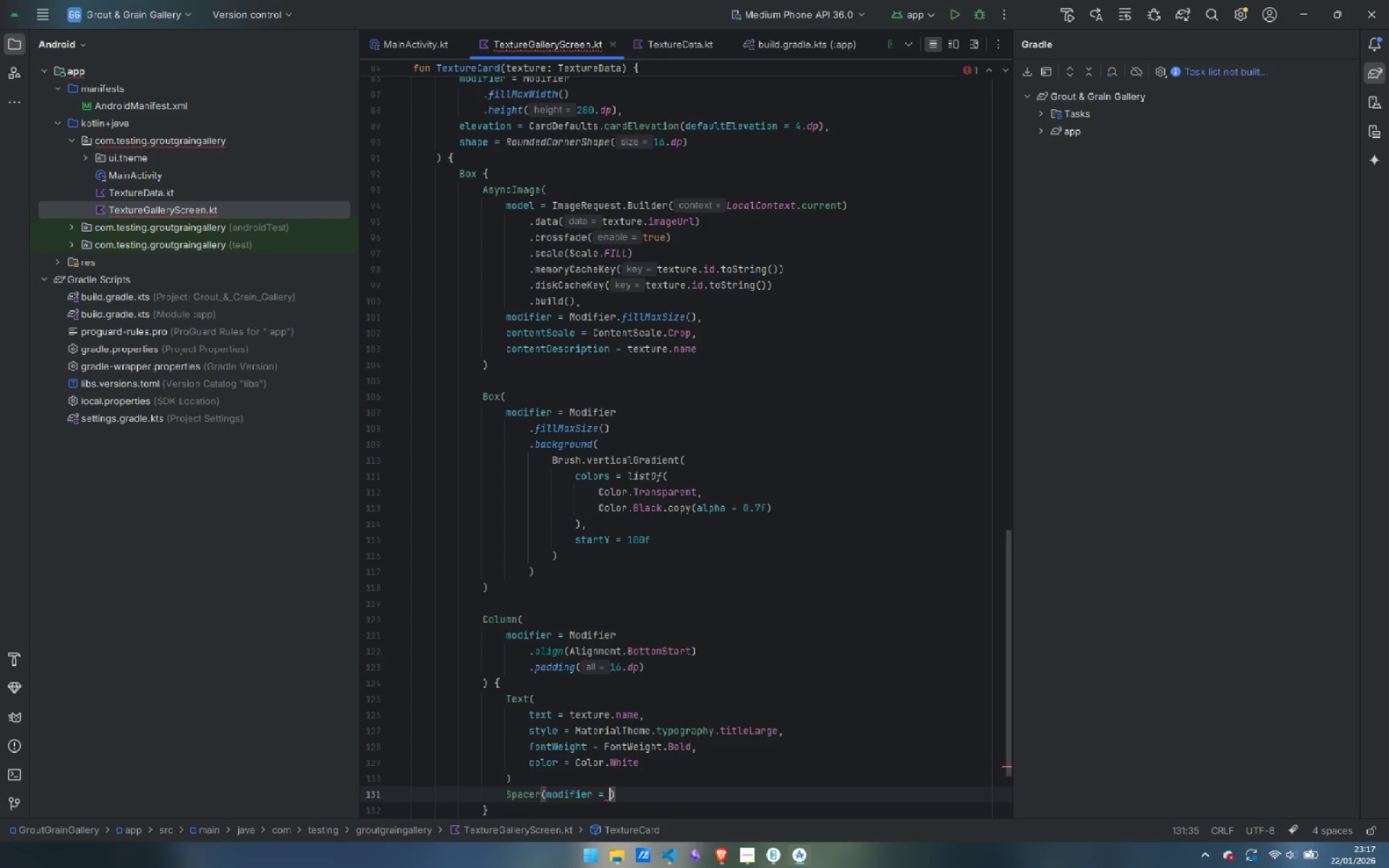 
type(Mod)
 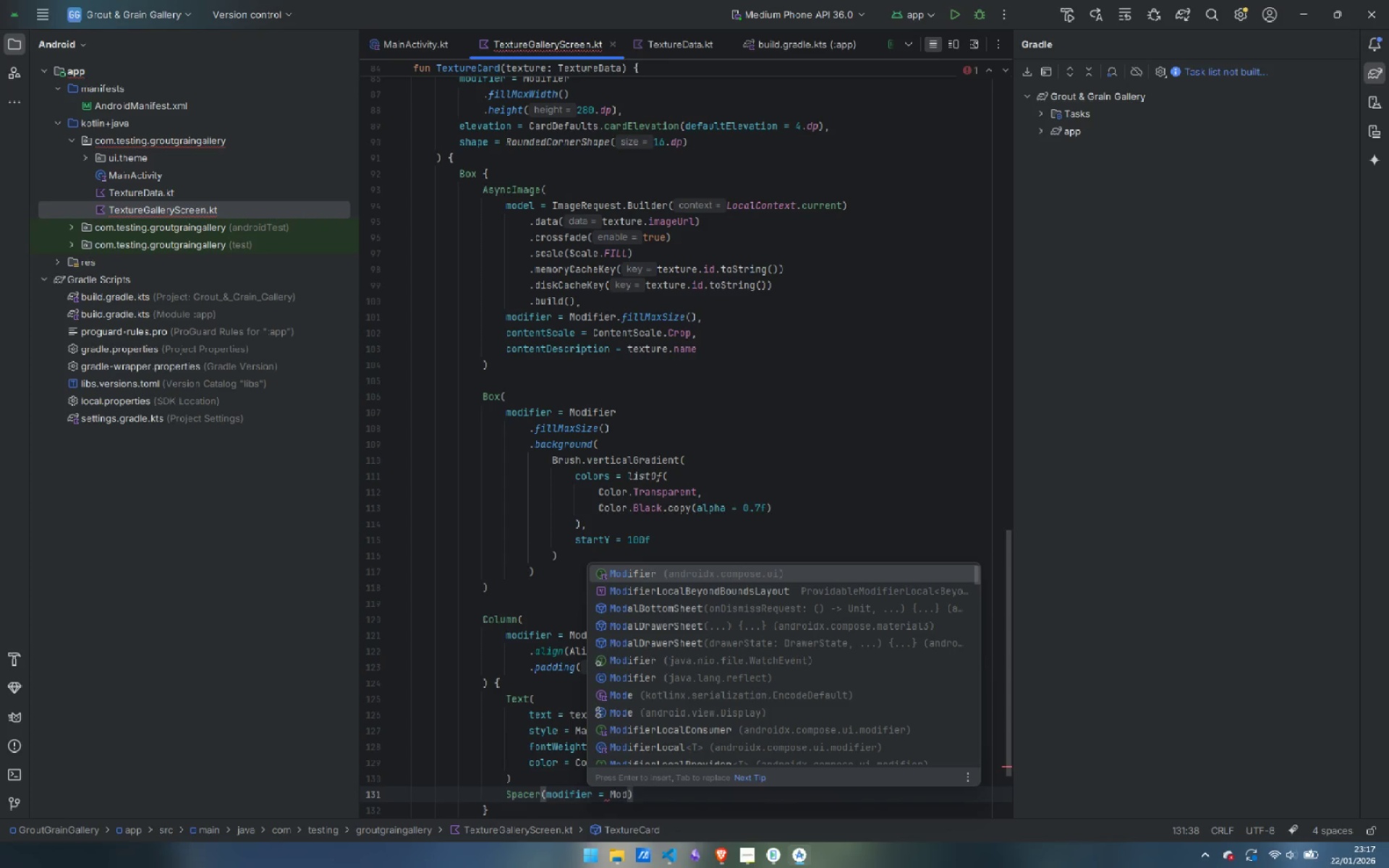 
key(Enter)
 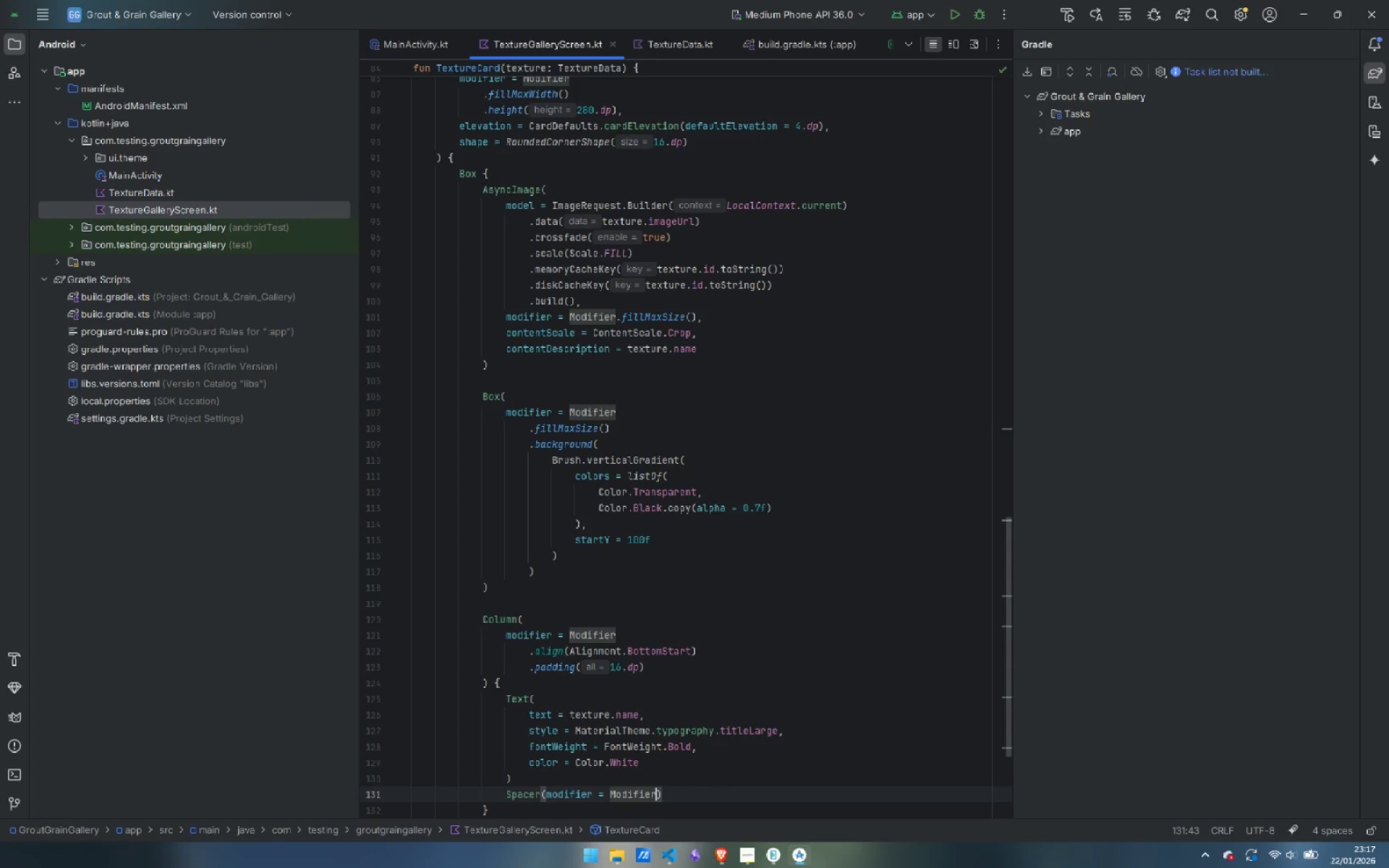 
type(.he)
 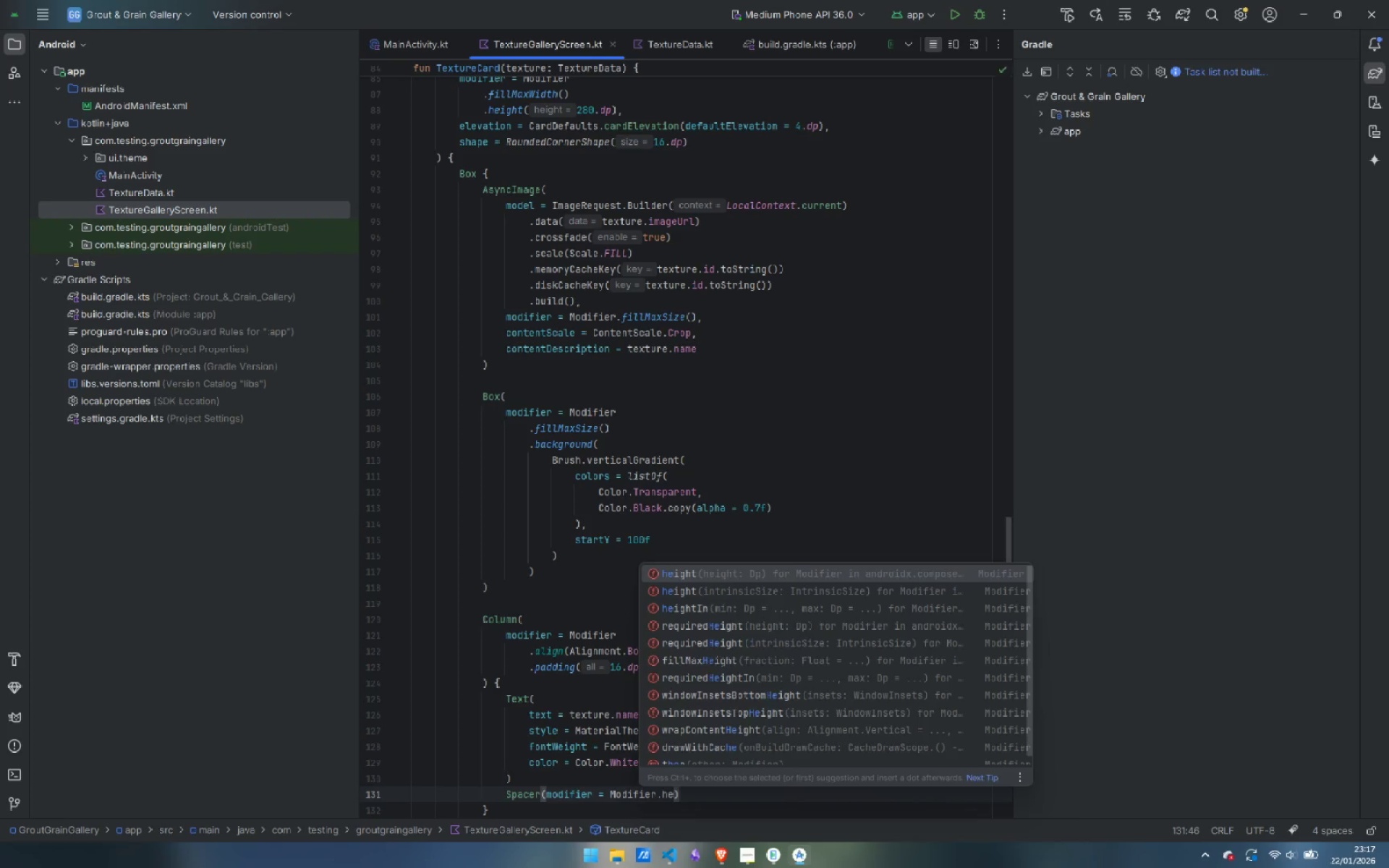 
key(Enter)
 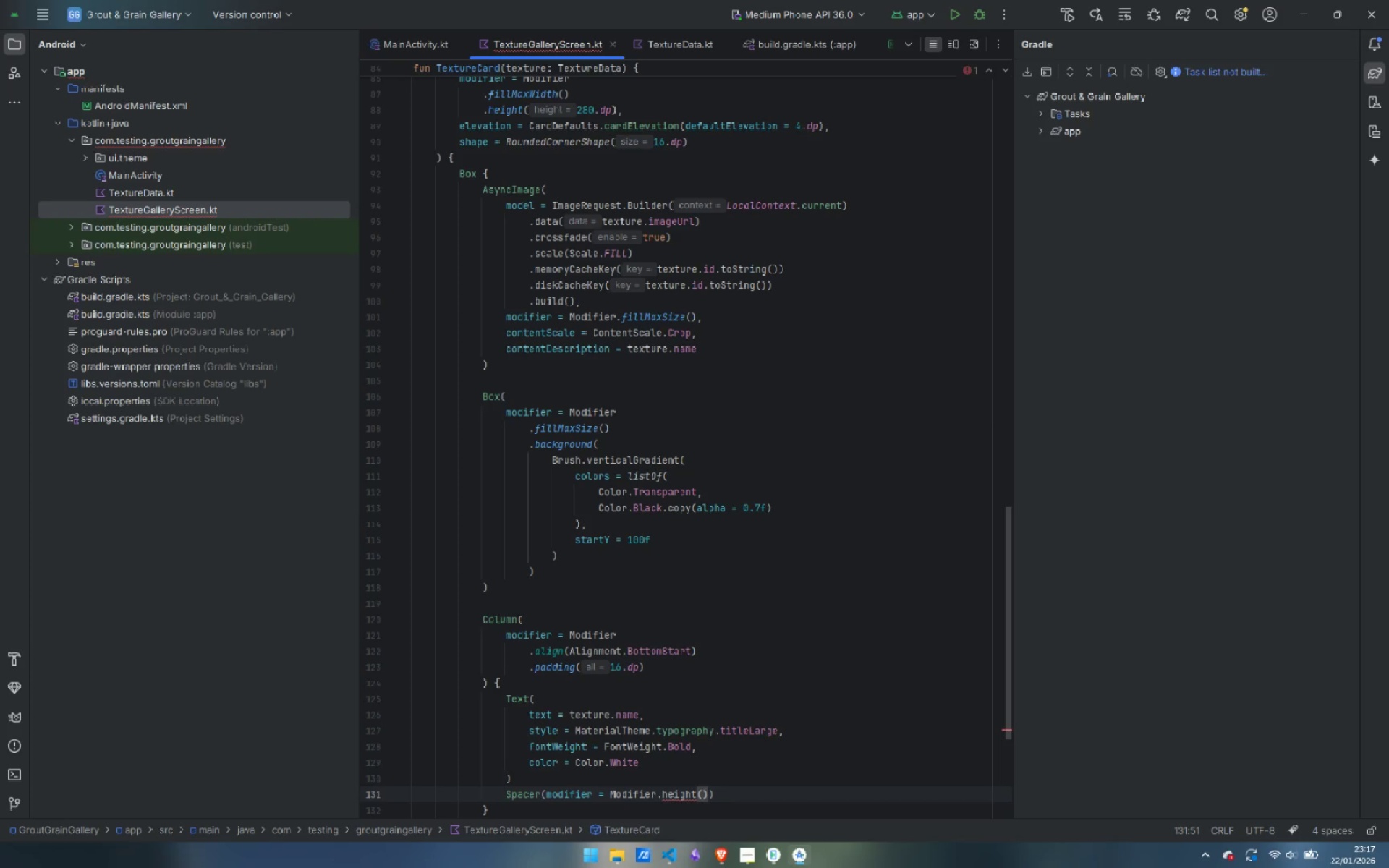 
type(4.dp)
 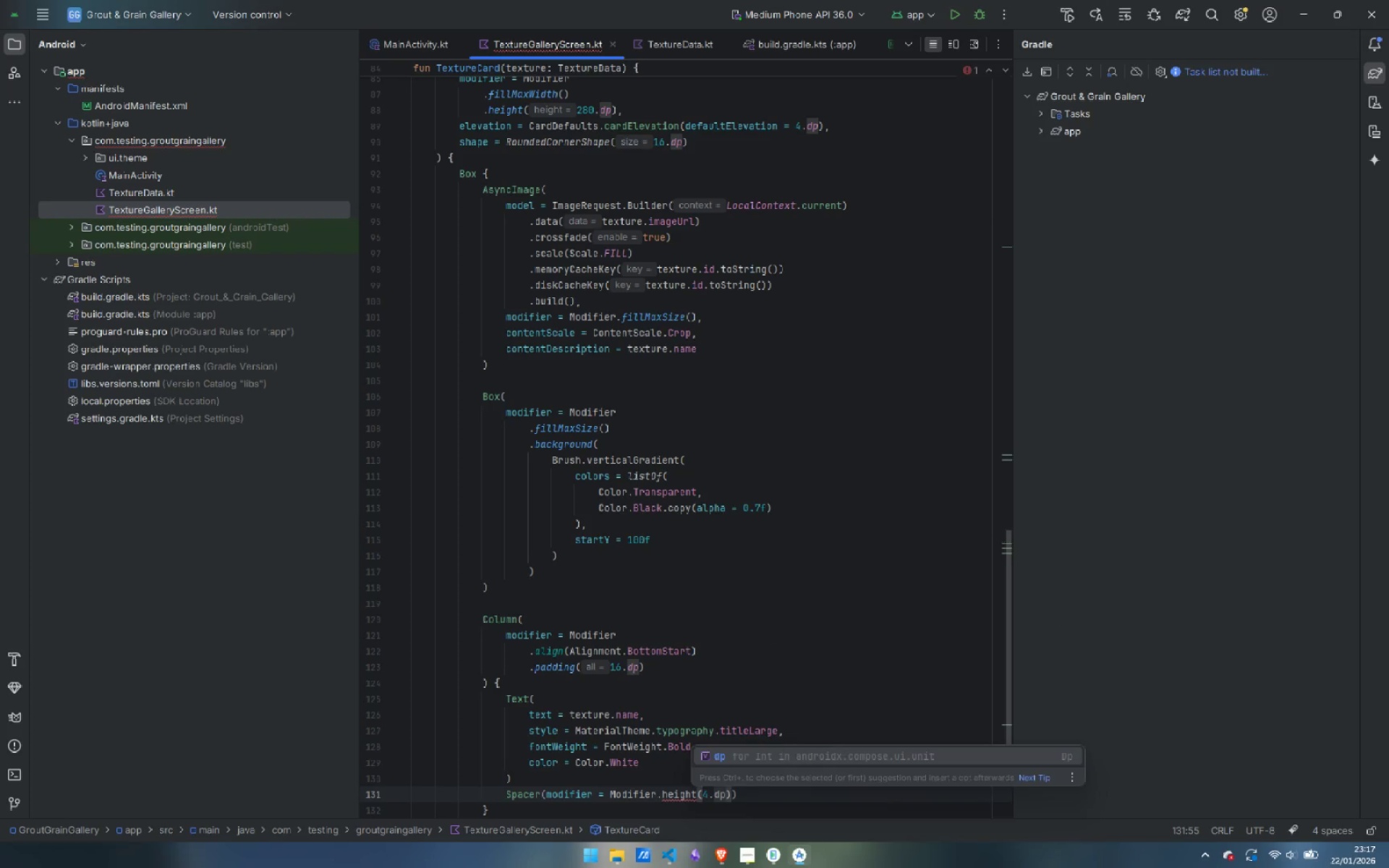 
key(Enter)
 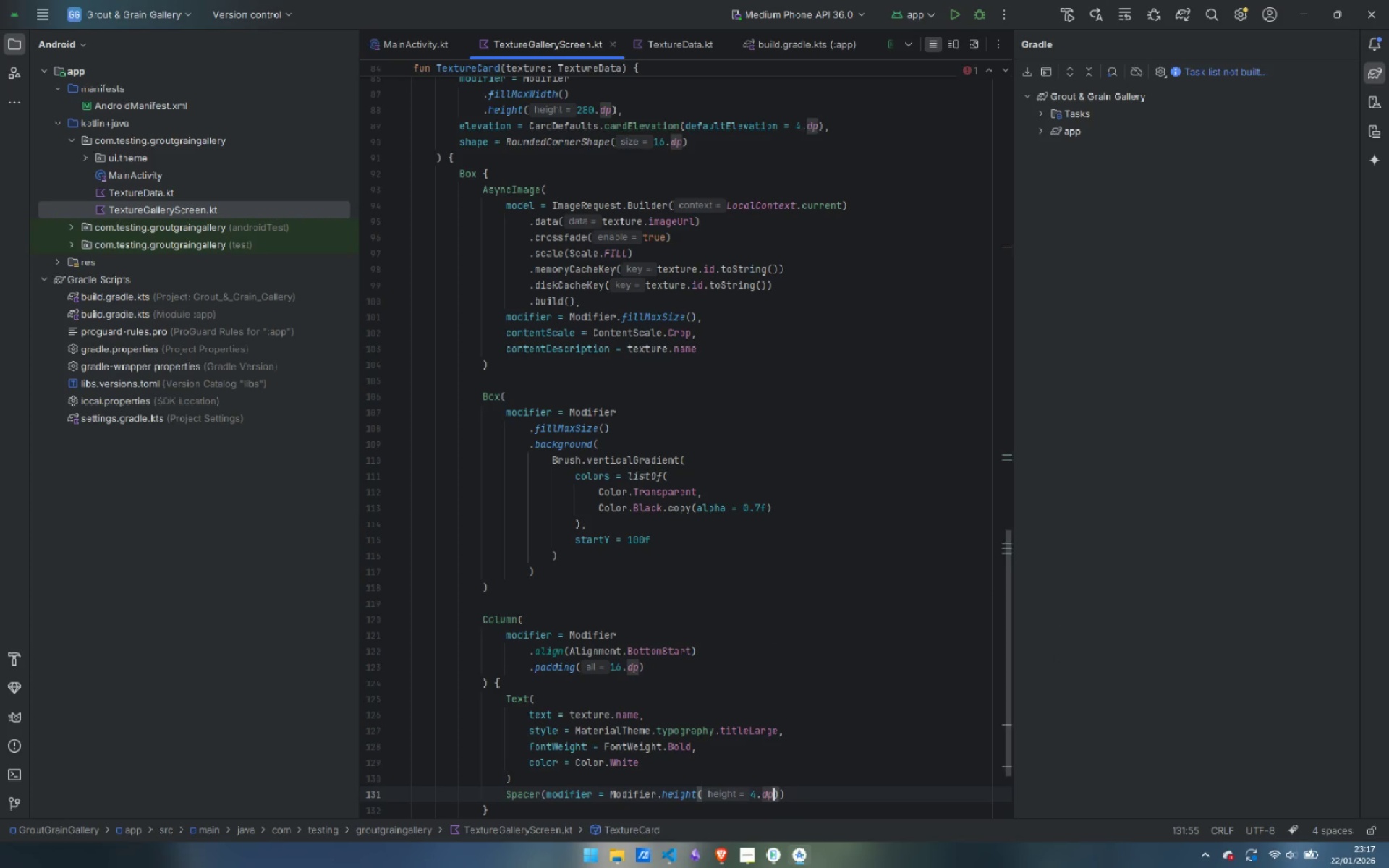 
key(ArrowRight)
 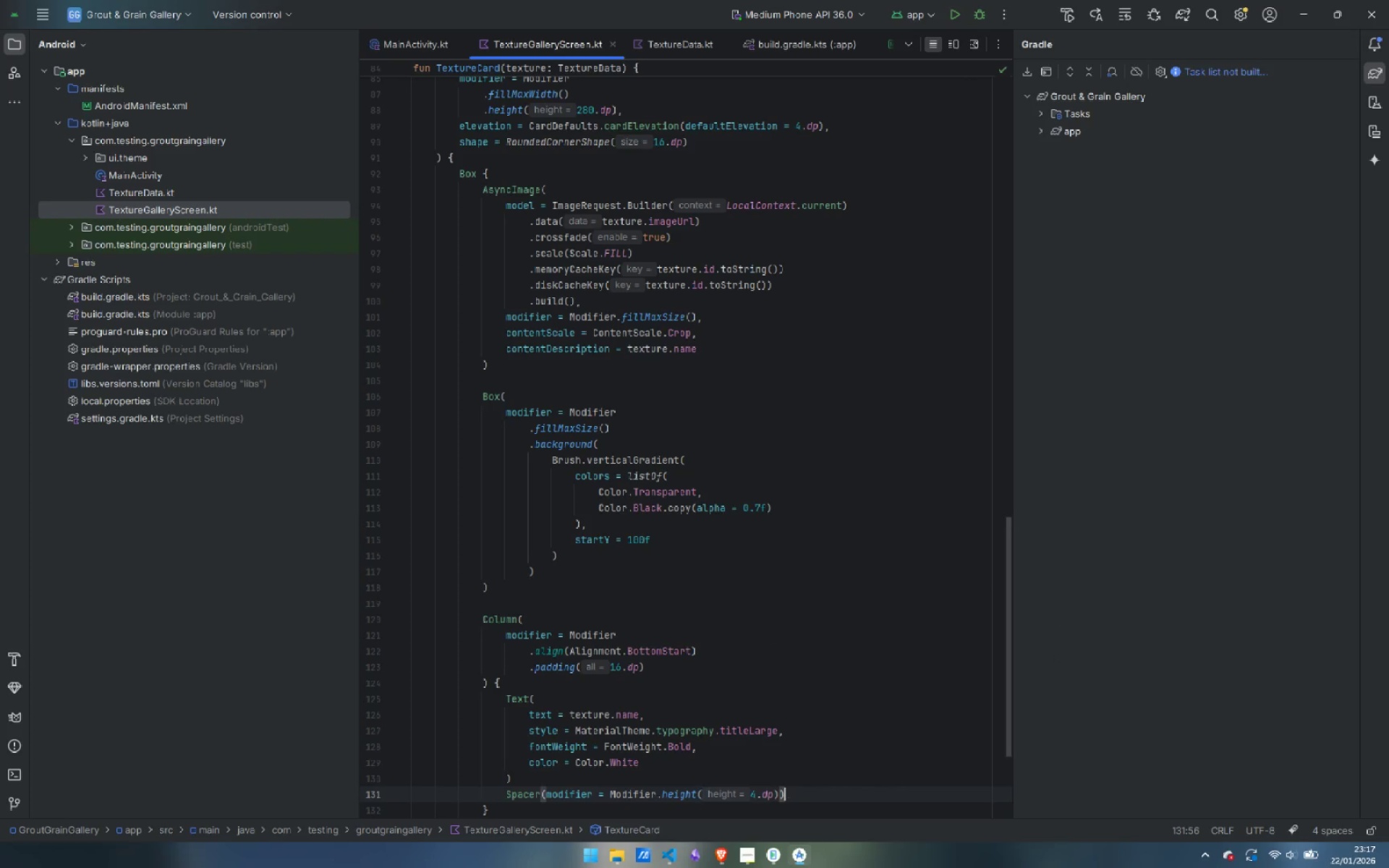 
key(ArrowRight)
 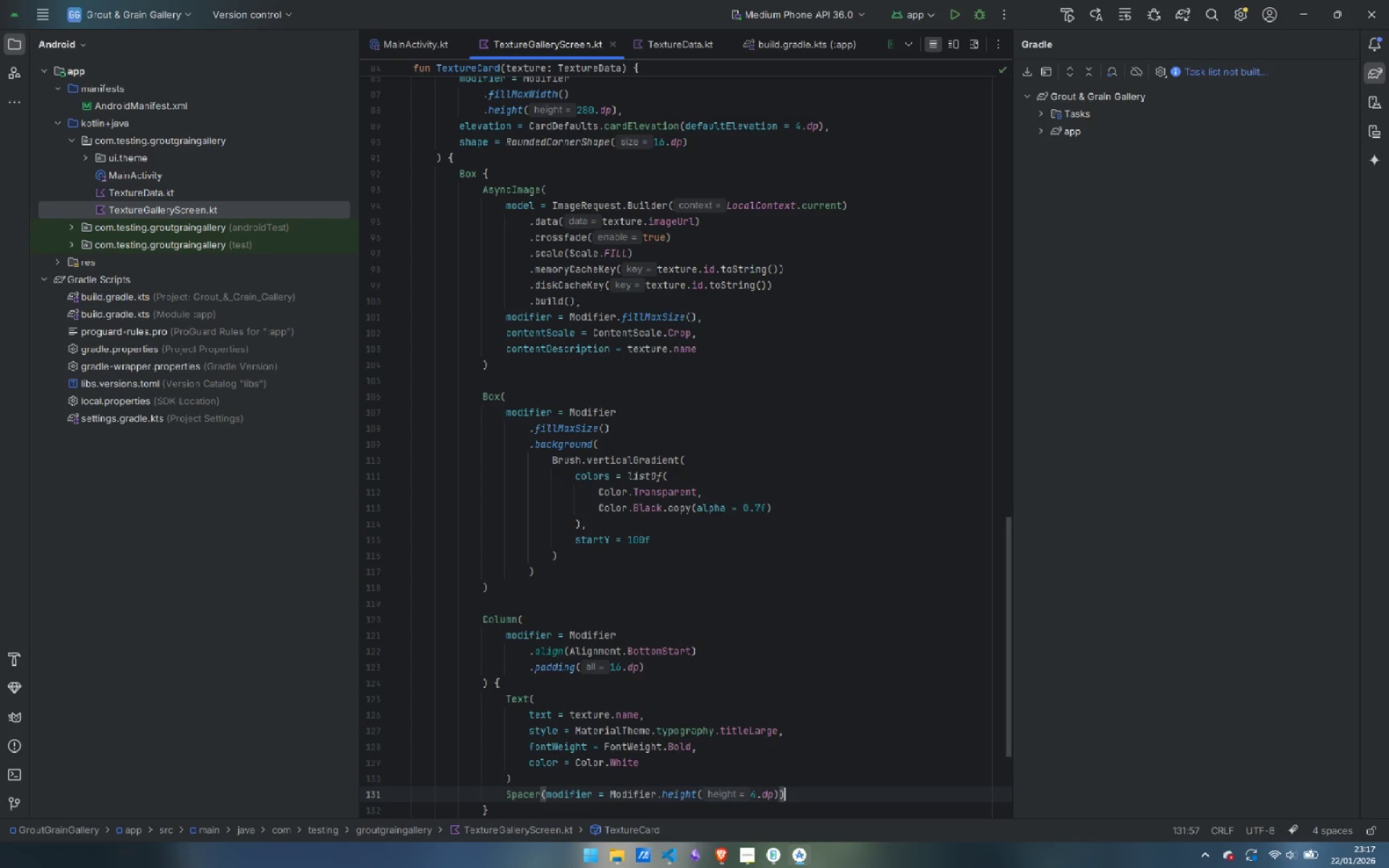 
key(Enter)
 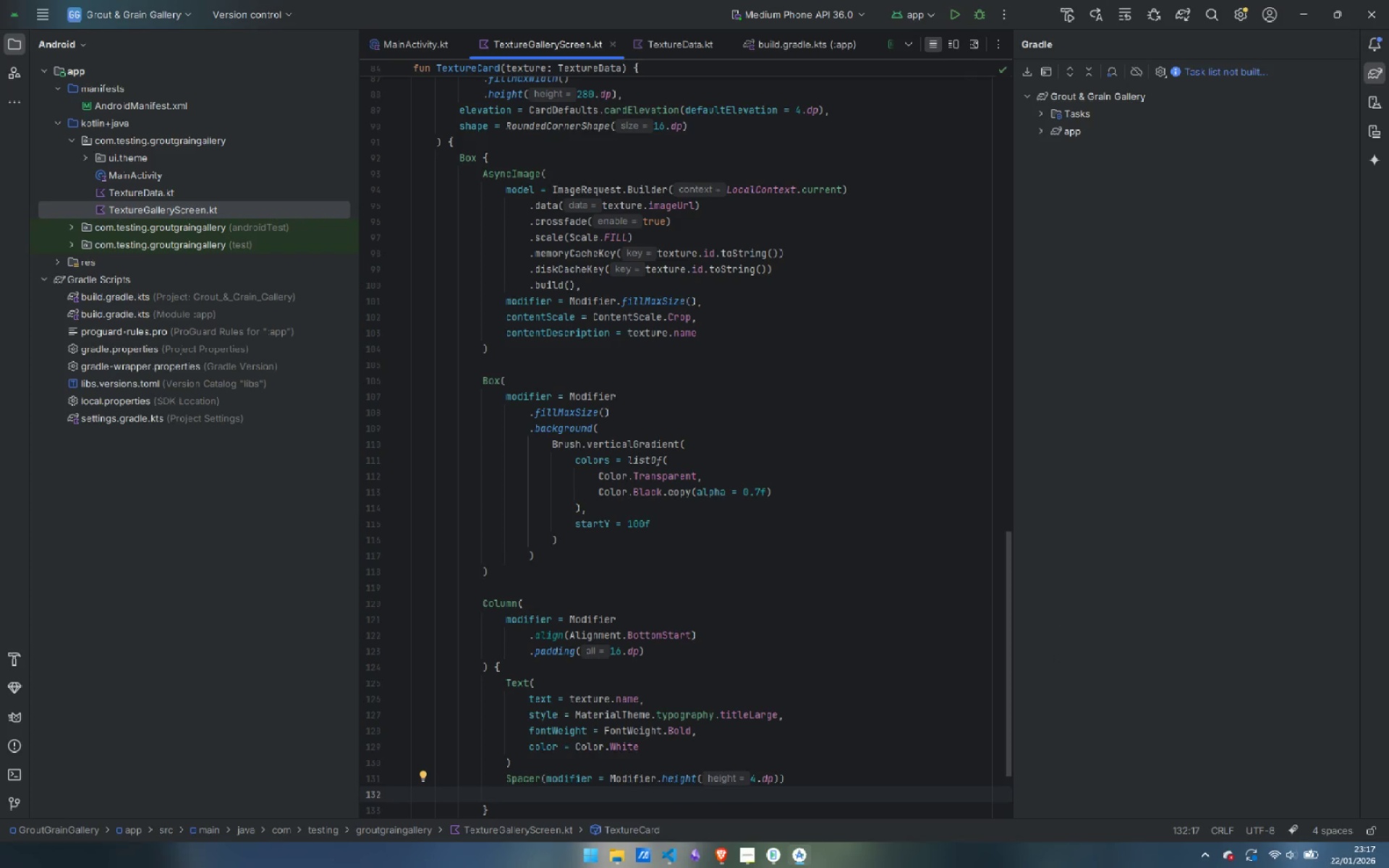 
type(Ch)
 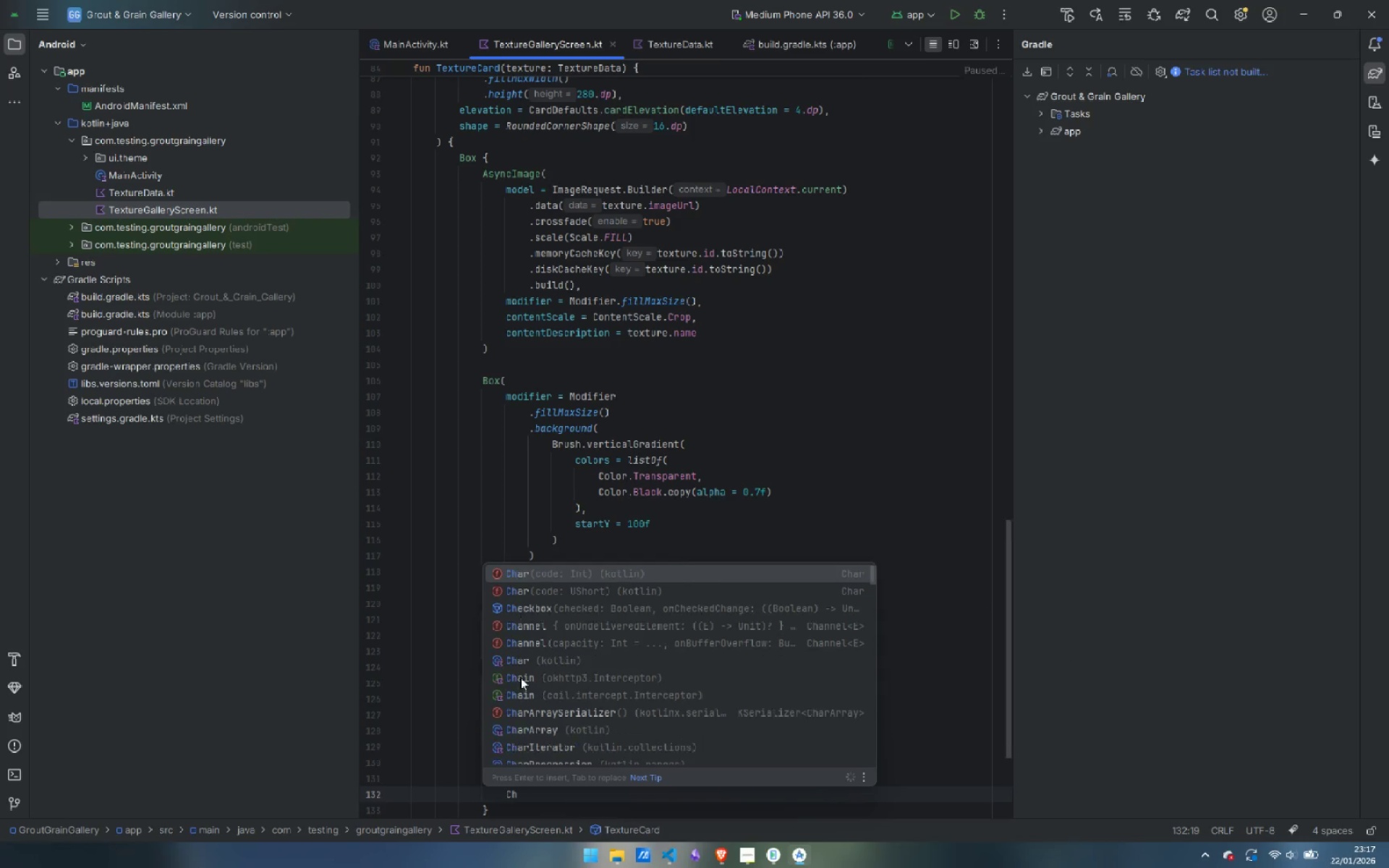 
key(Control+ControlLeft)
 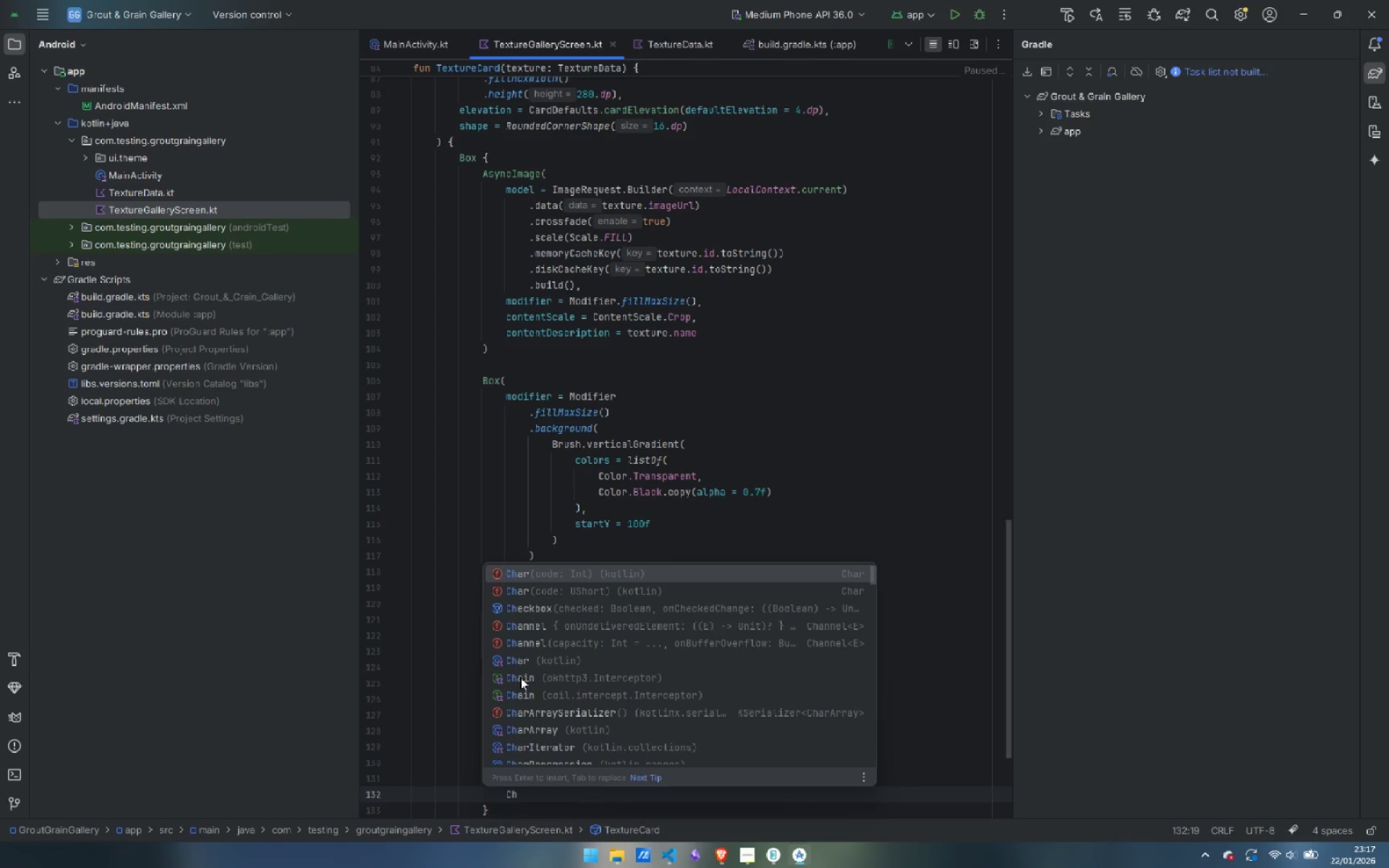 
key(Control+Backspace)
 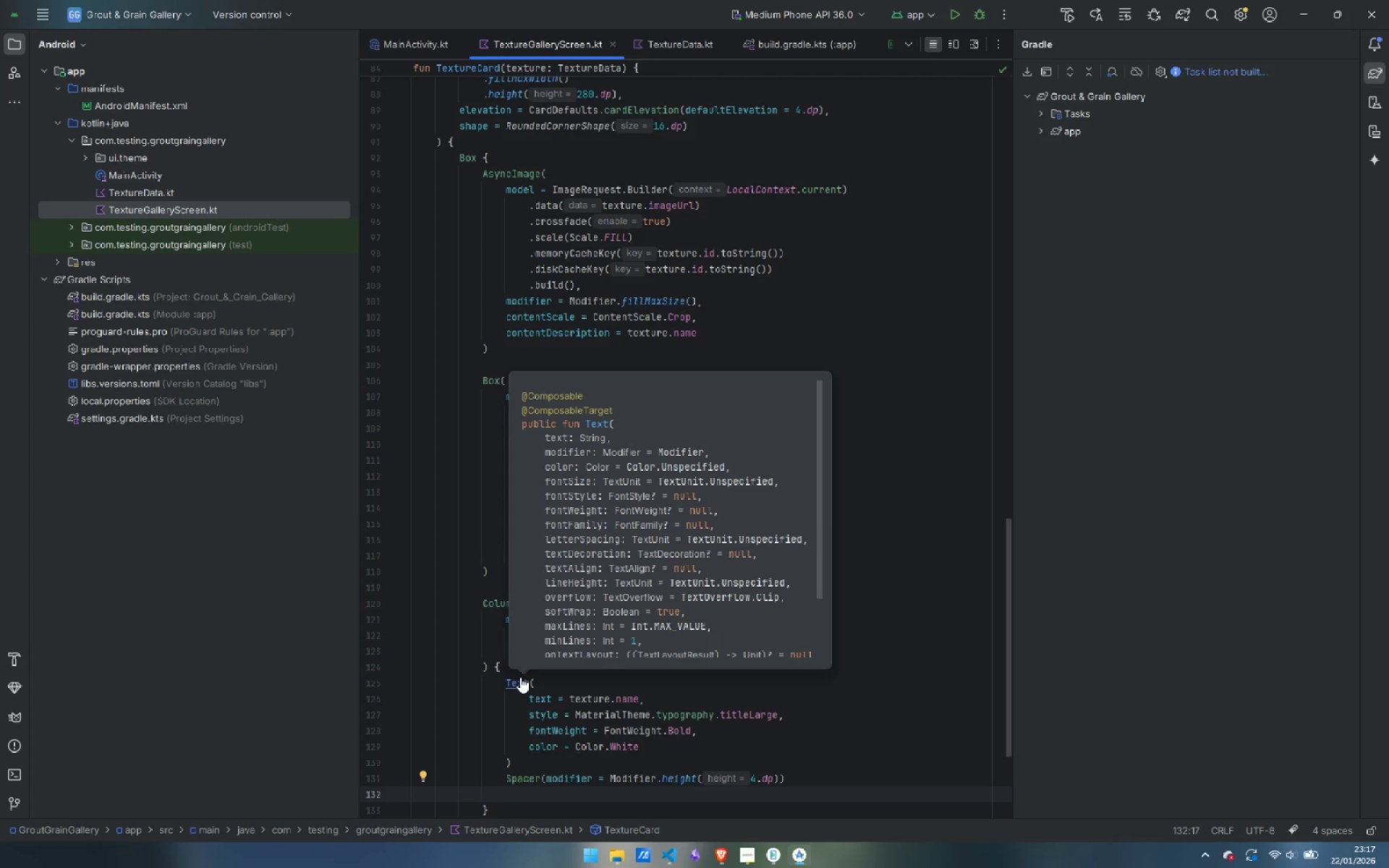 
scroll: coordinate [718, 507], scroll_direction: down, amount: 7.0
 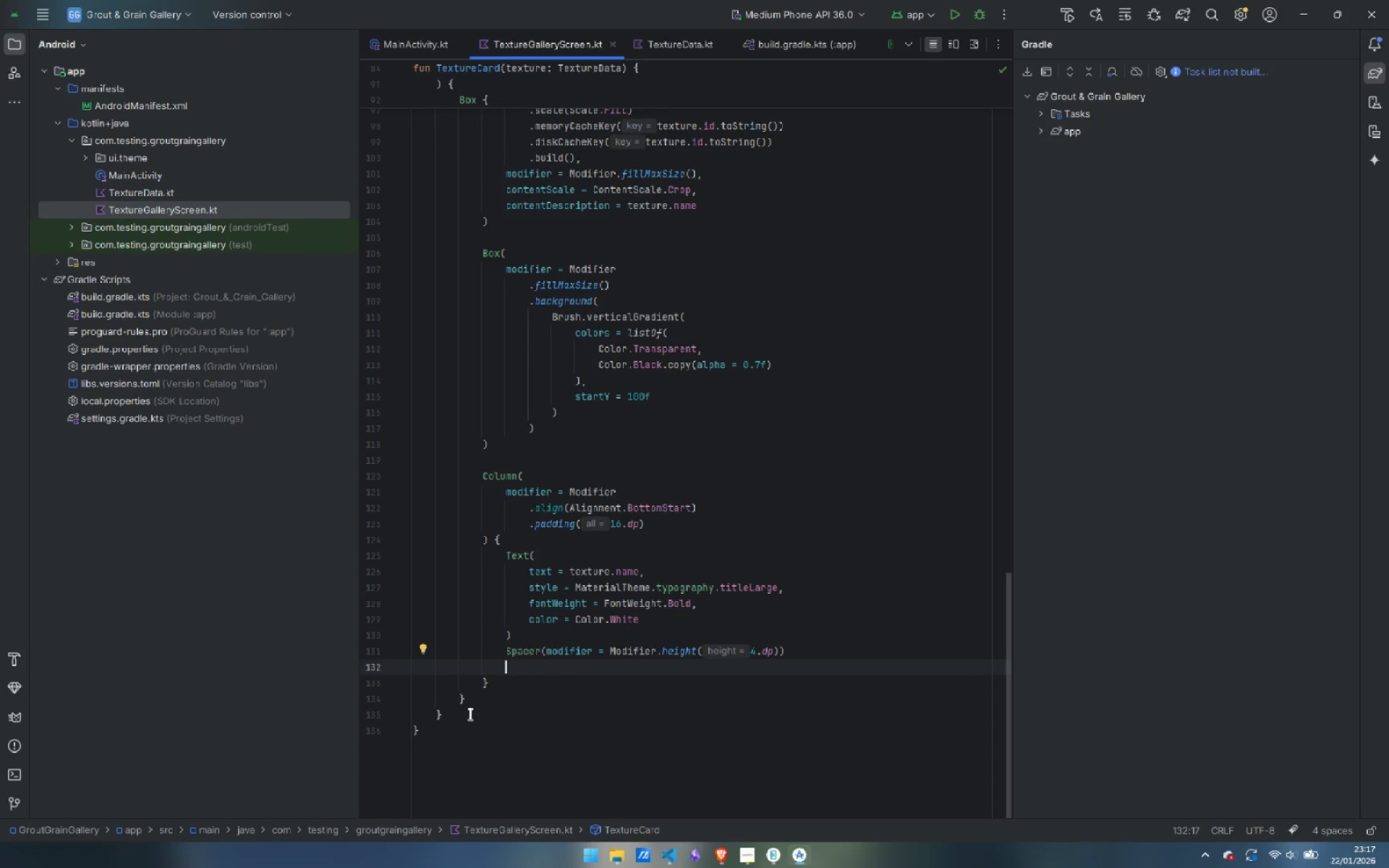 
left_click([507, 748])
 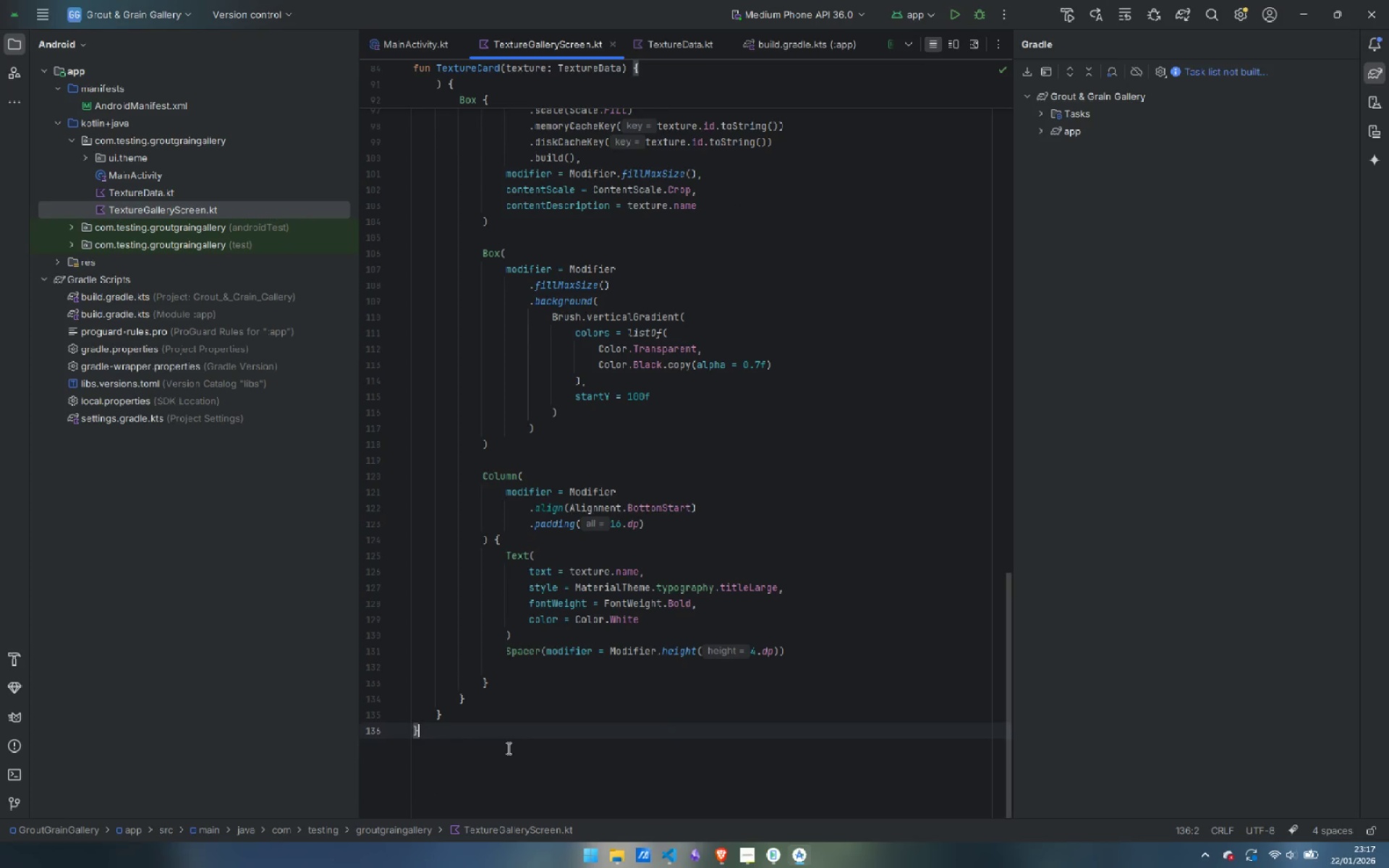 
key(Enter)
 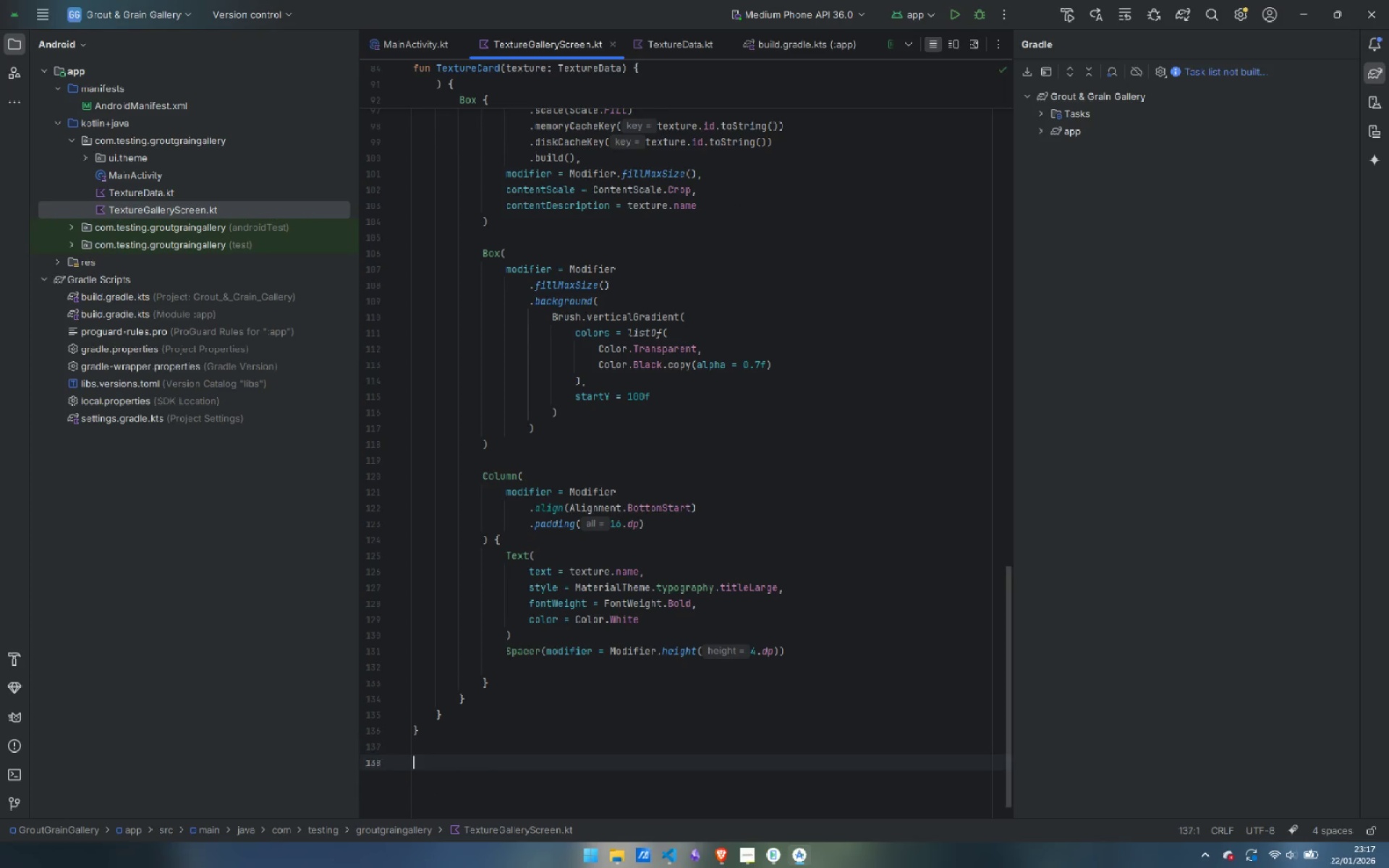 
key(Enter)
 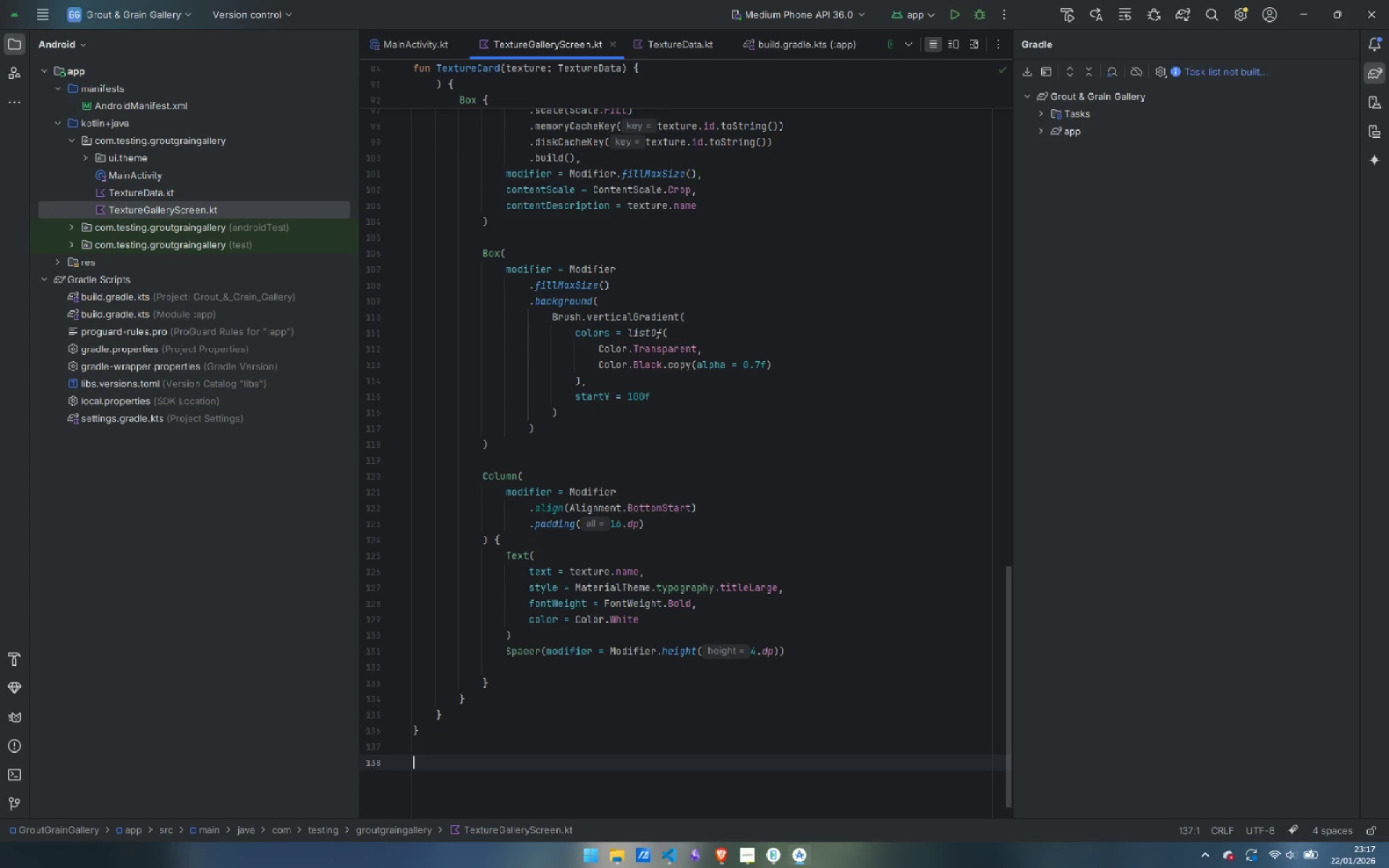 
type(@COmpo)
 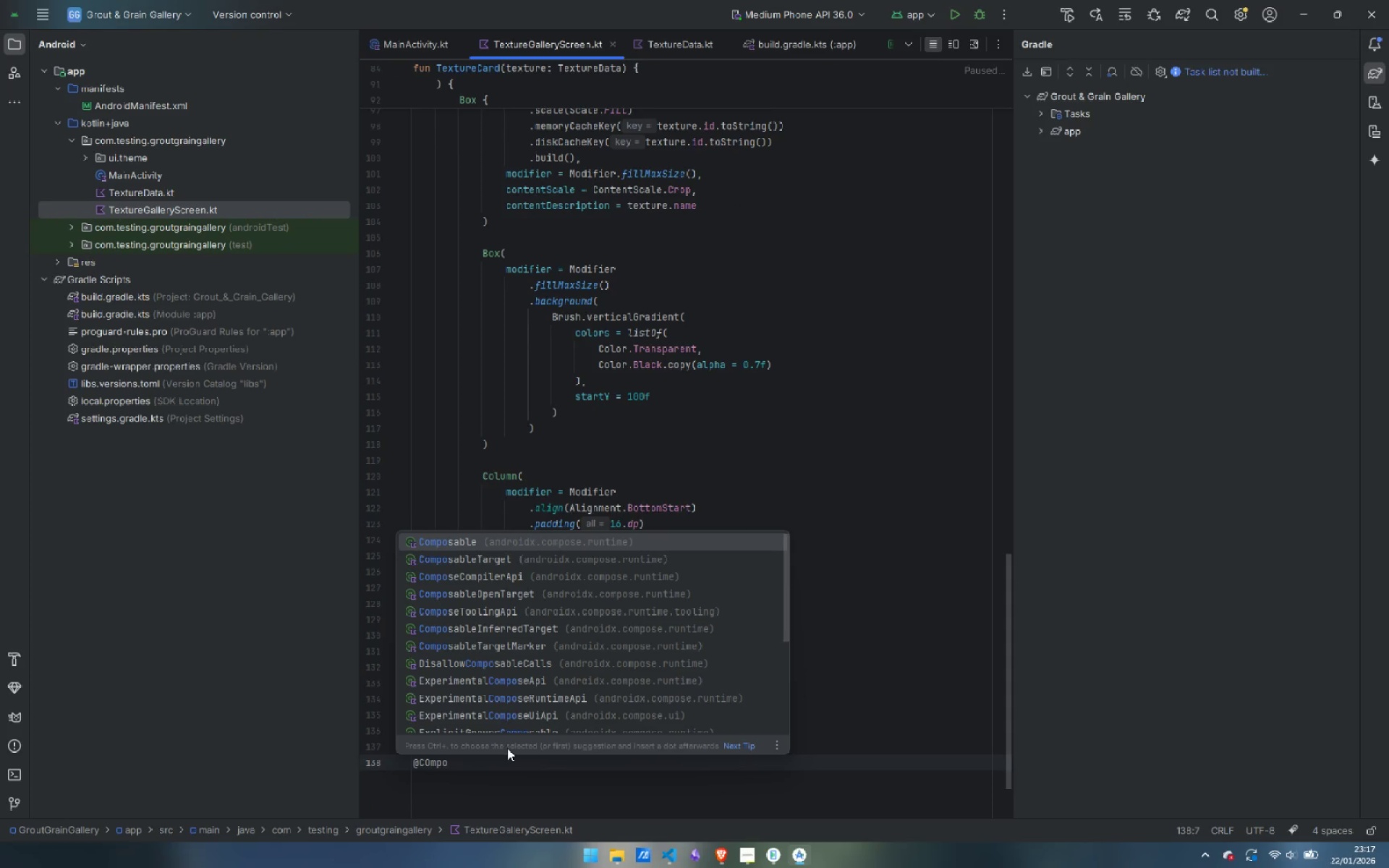 
key(Enter)
 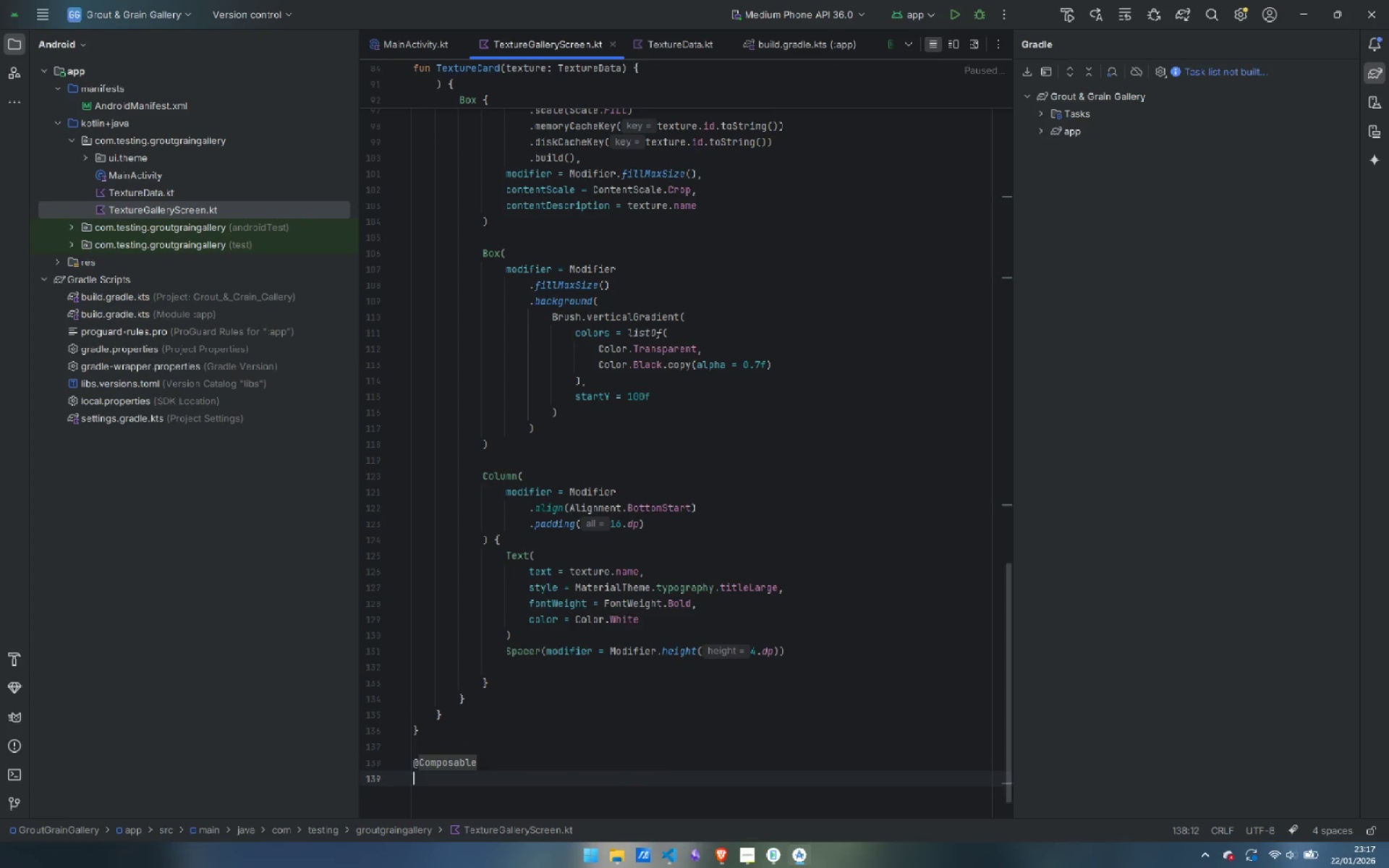 
key(Enter)
 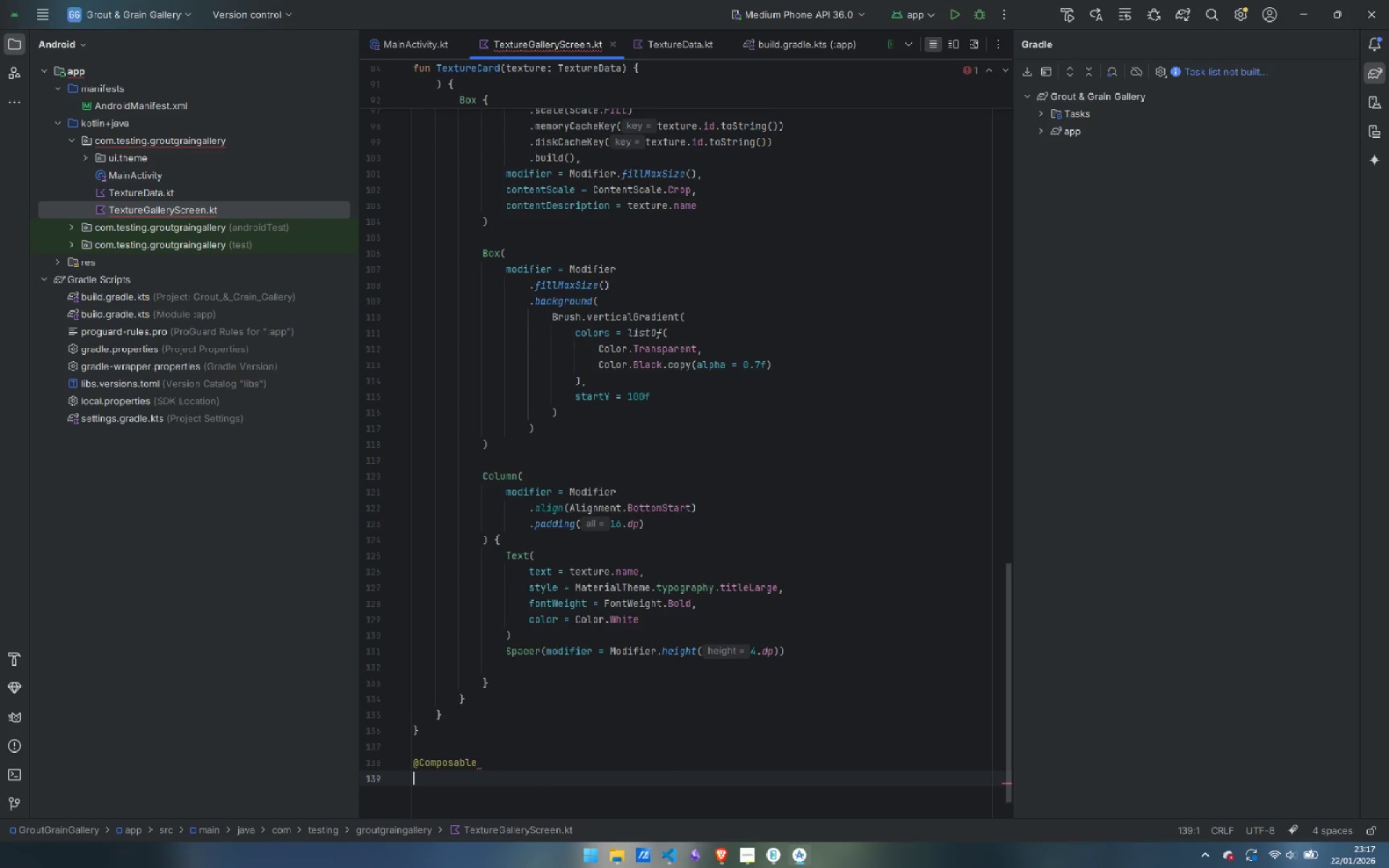 
type(fun Chip(label: String, icon: android.compose.)
 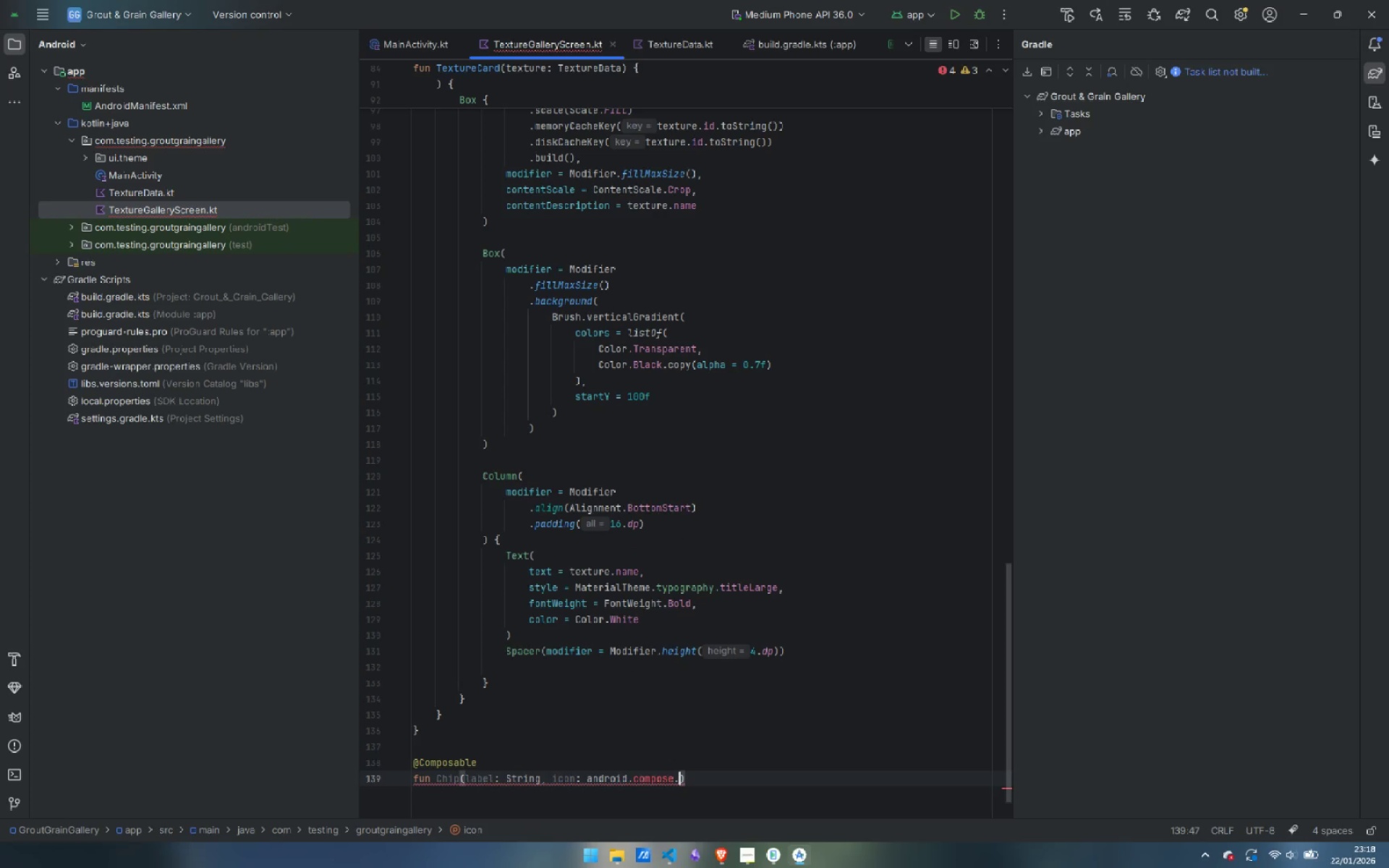 
key(Control+Backspace)
 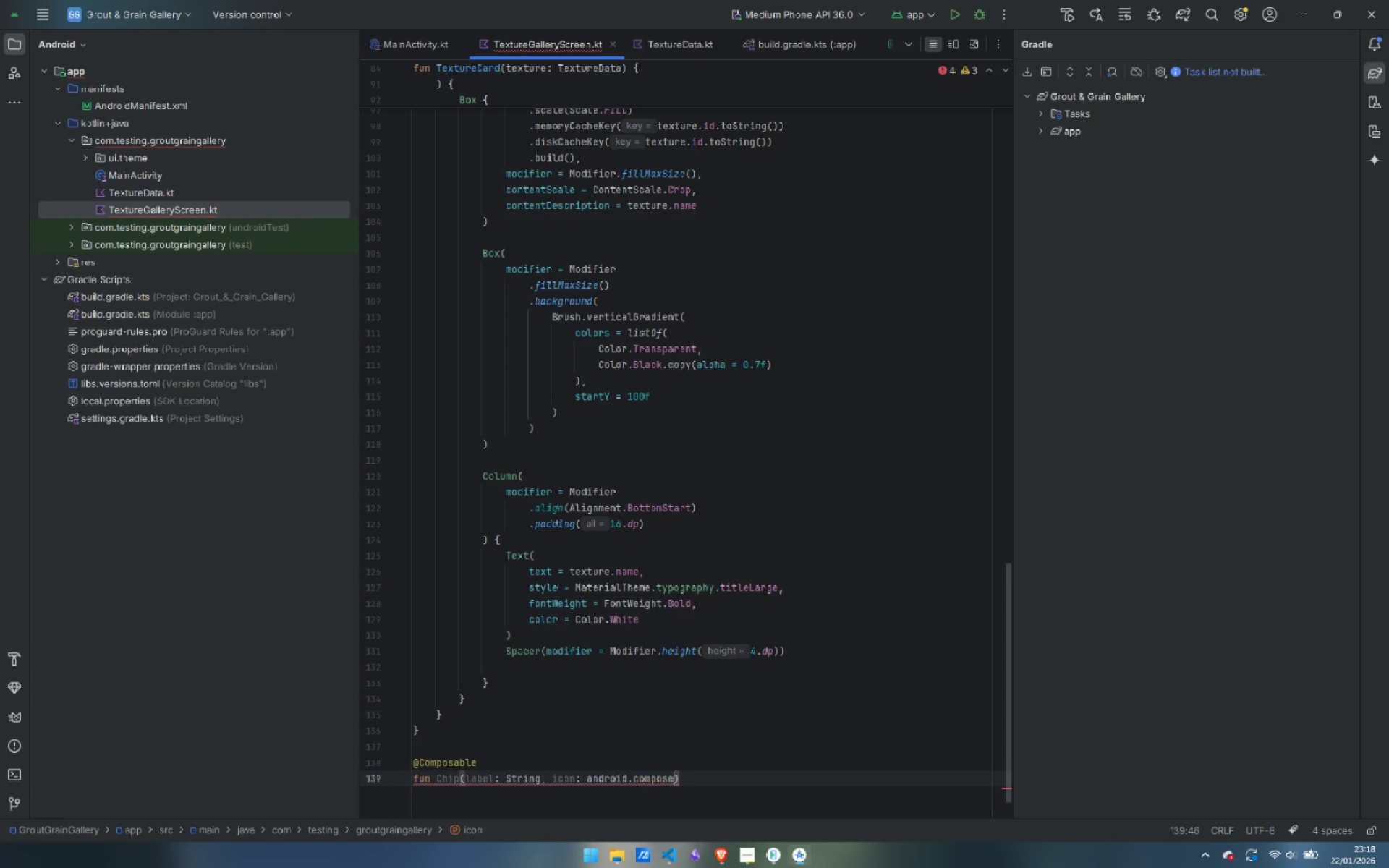 
key(Control+Backspace)
 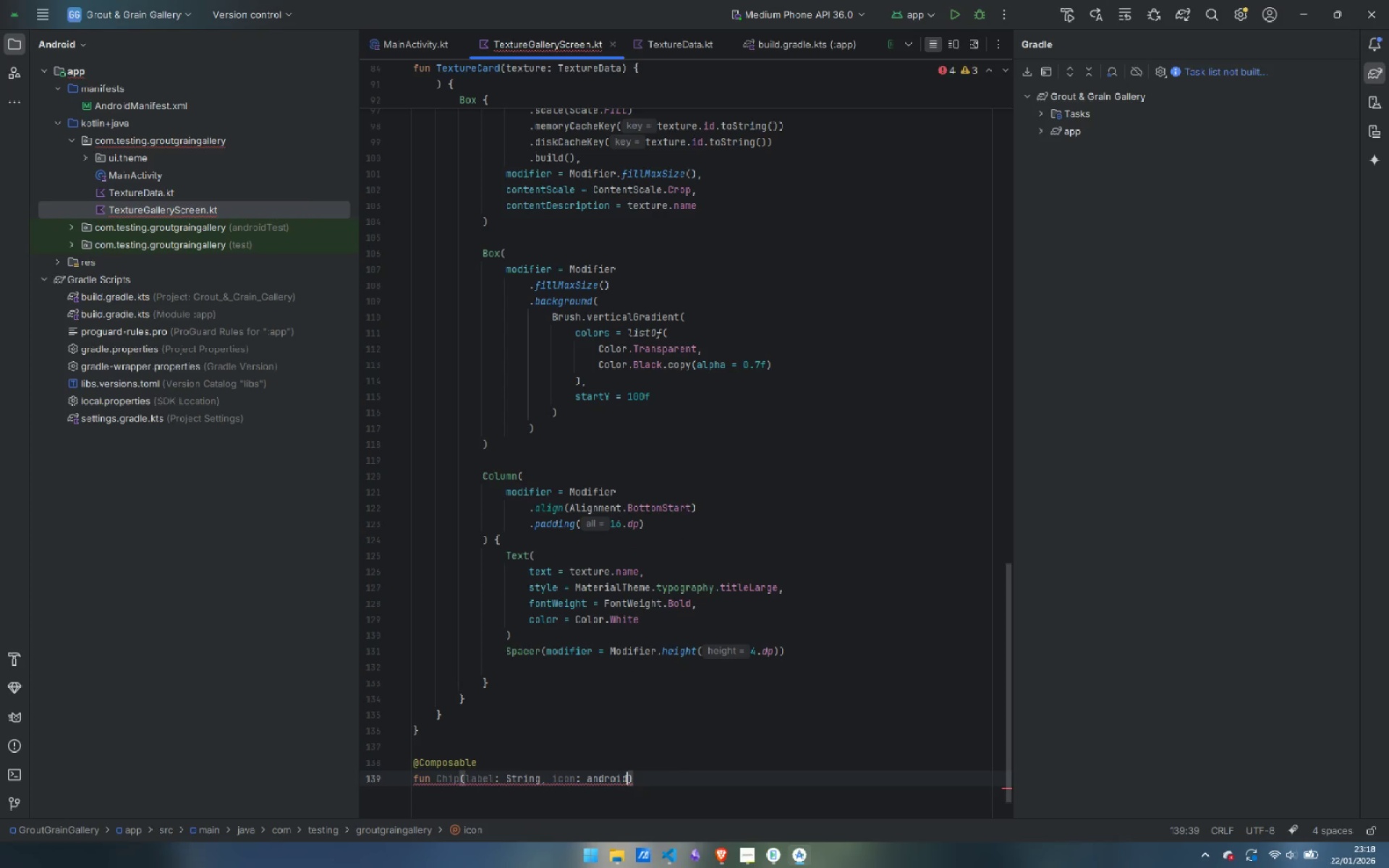 
key(Control+Backspace)
 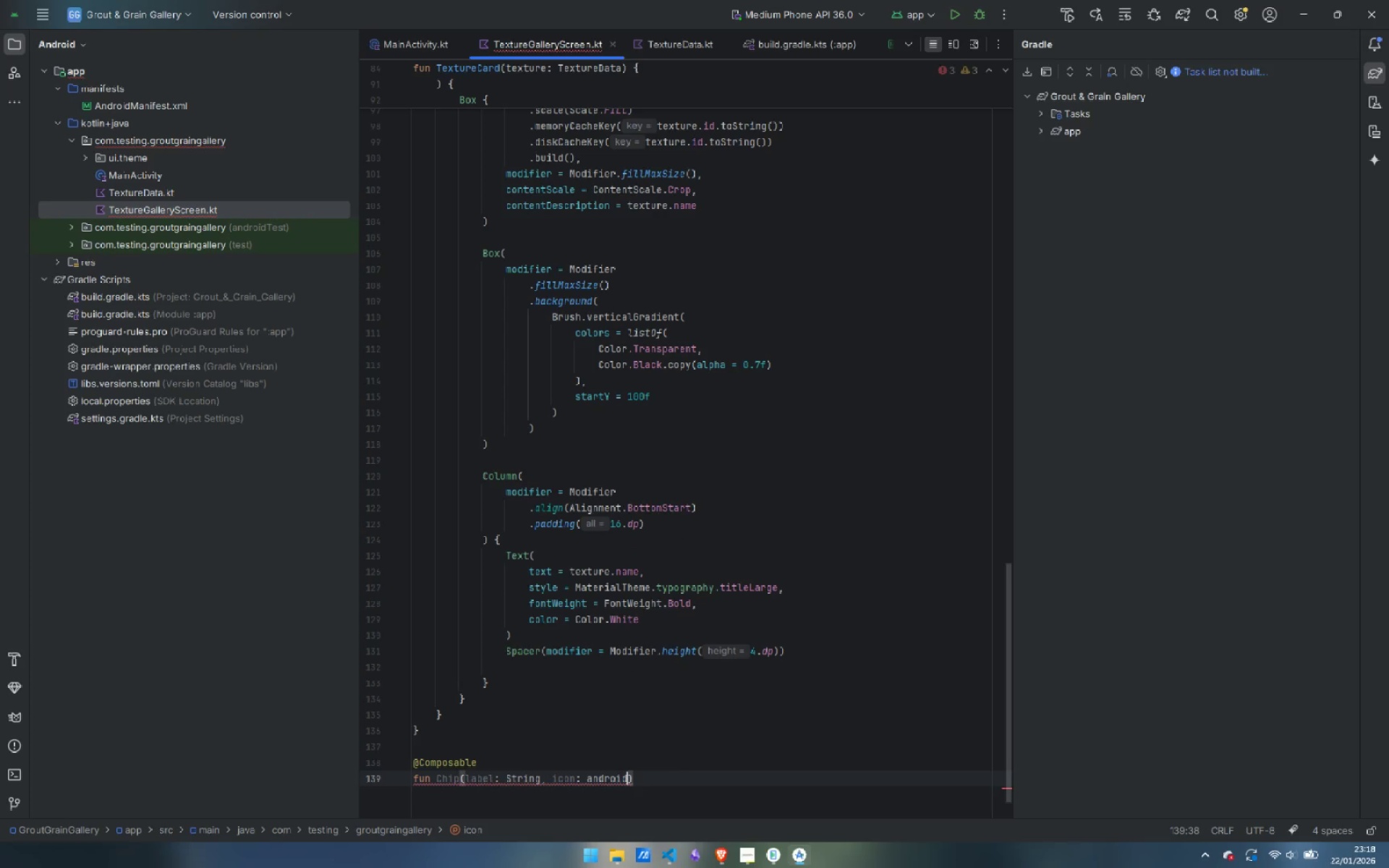 
key(Control+Backspace)
 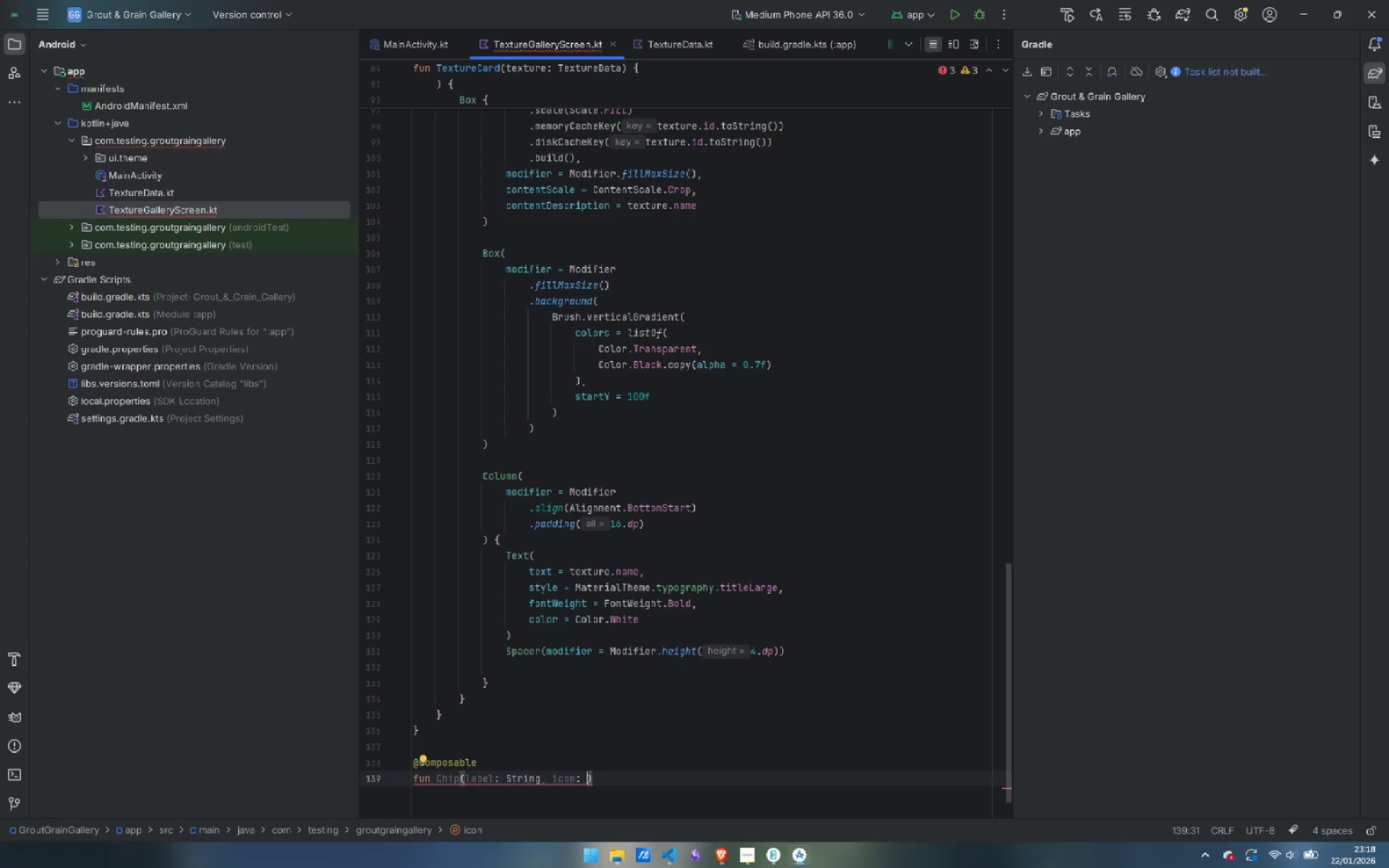 
type(ImageVe)
 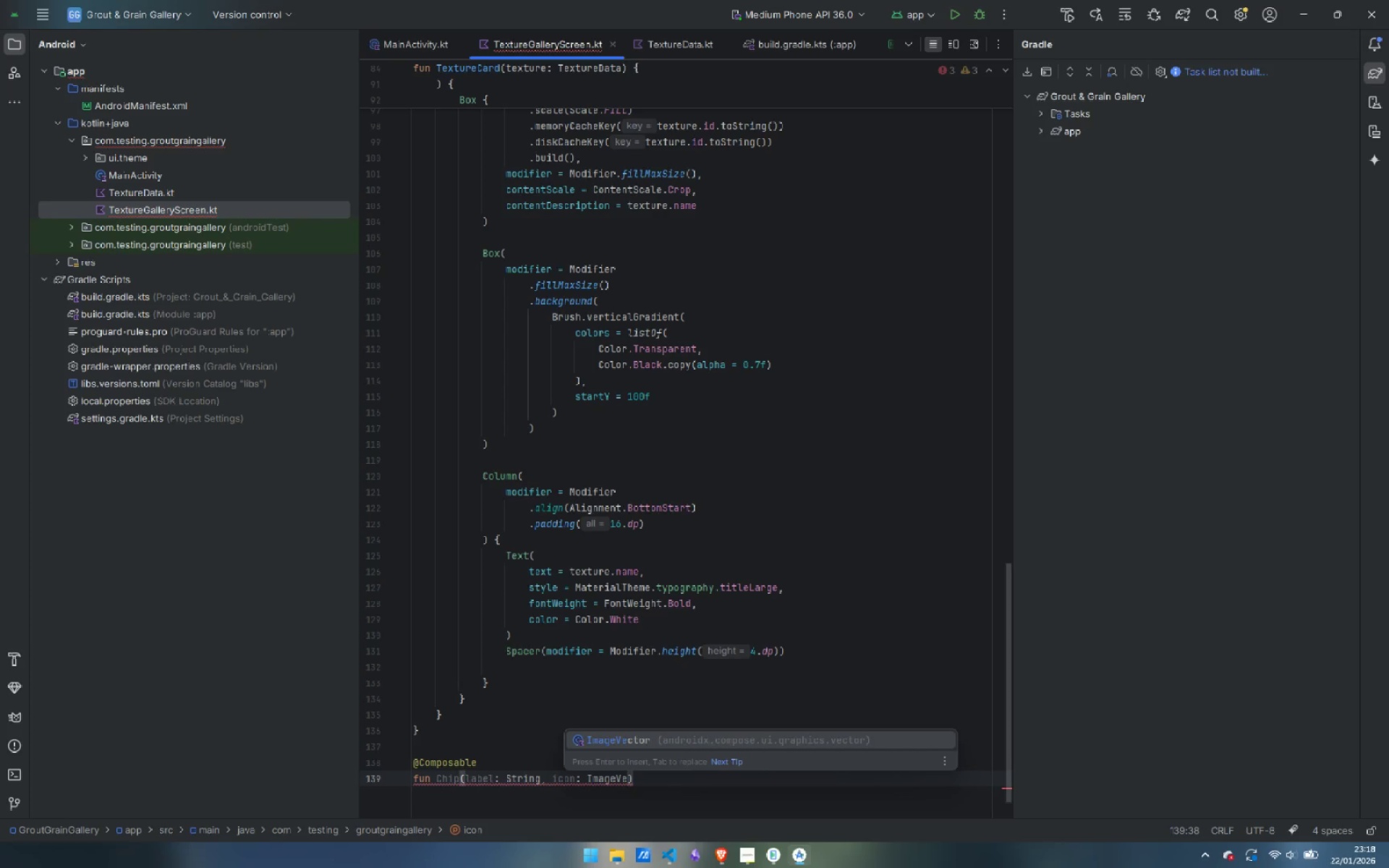 
key(Enter)
 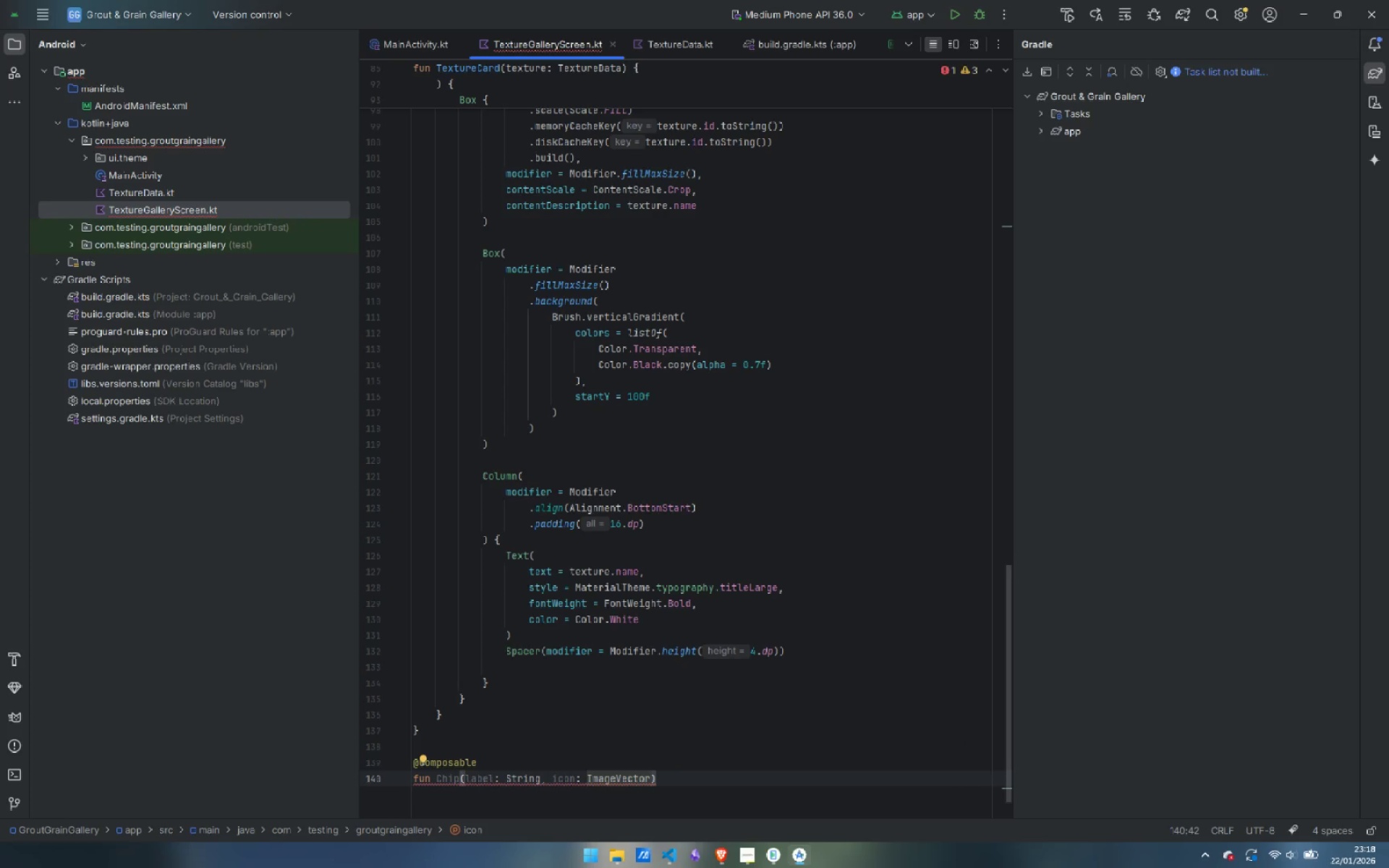 
hold_key(key=ControlLeft, duration=0.44)
 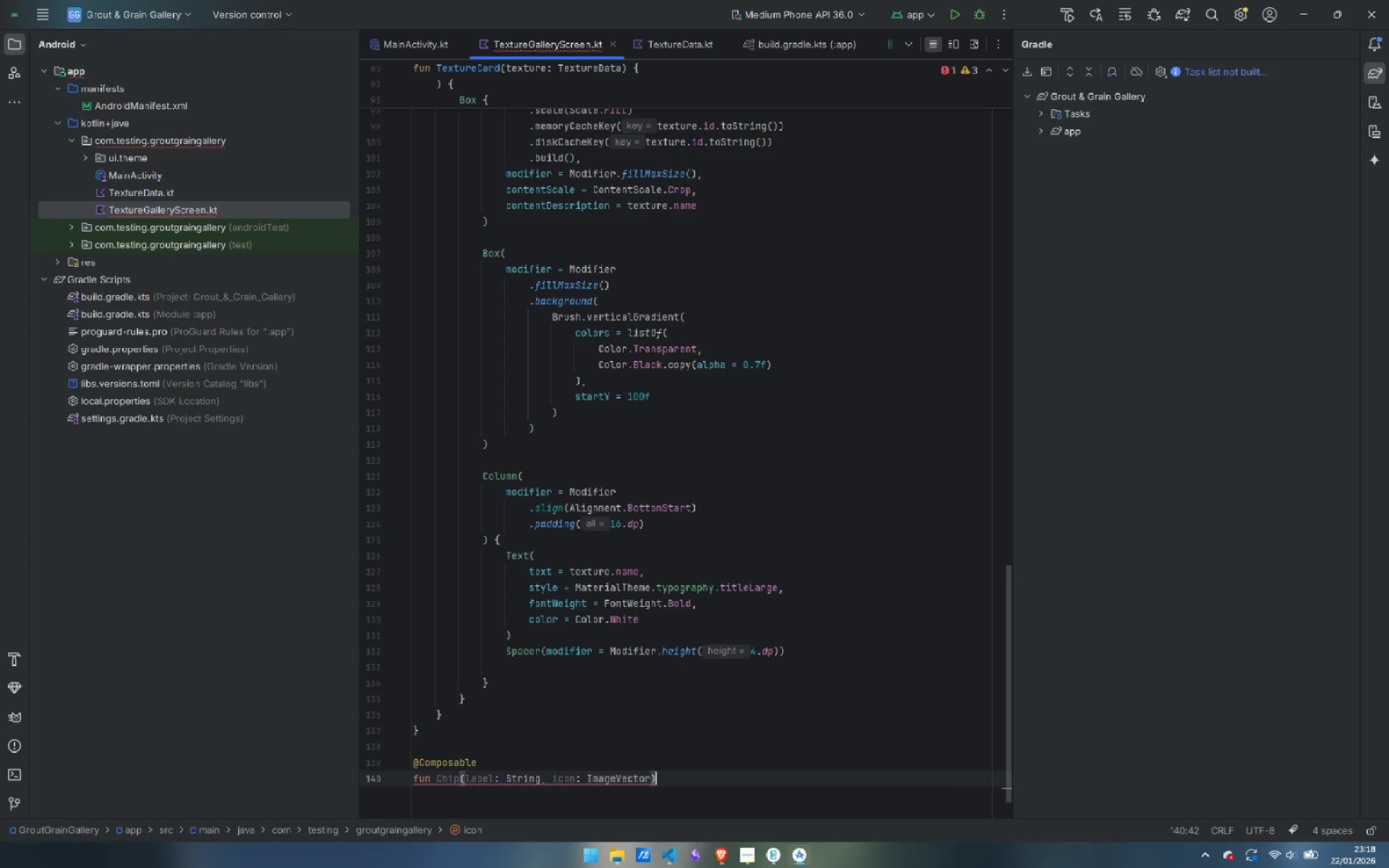 
key(ArrowRight)
 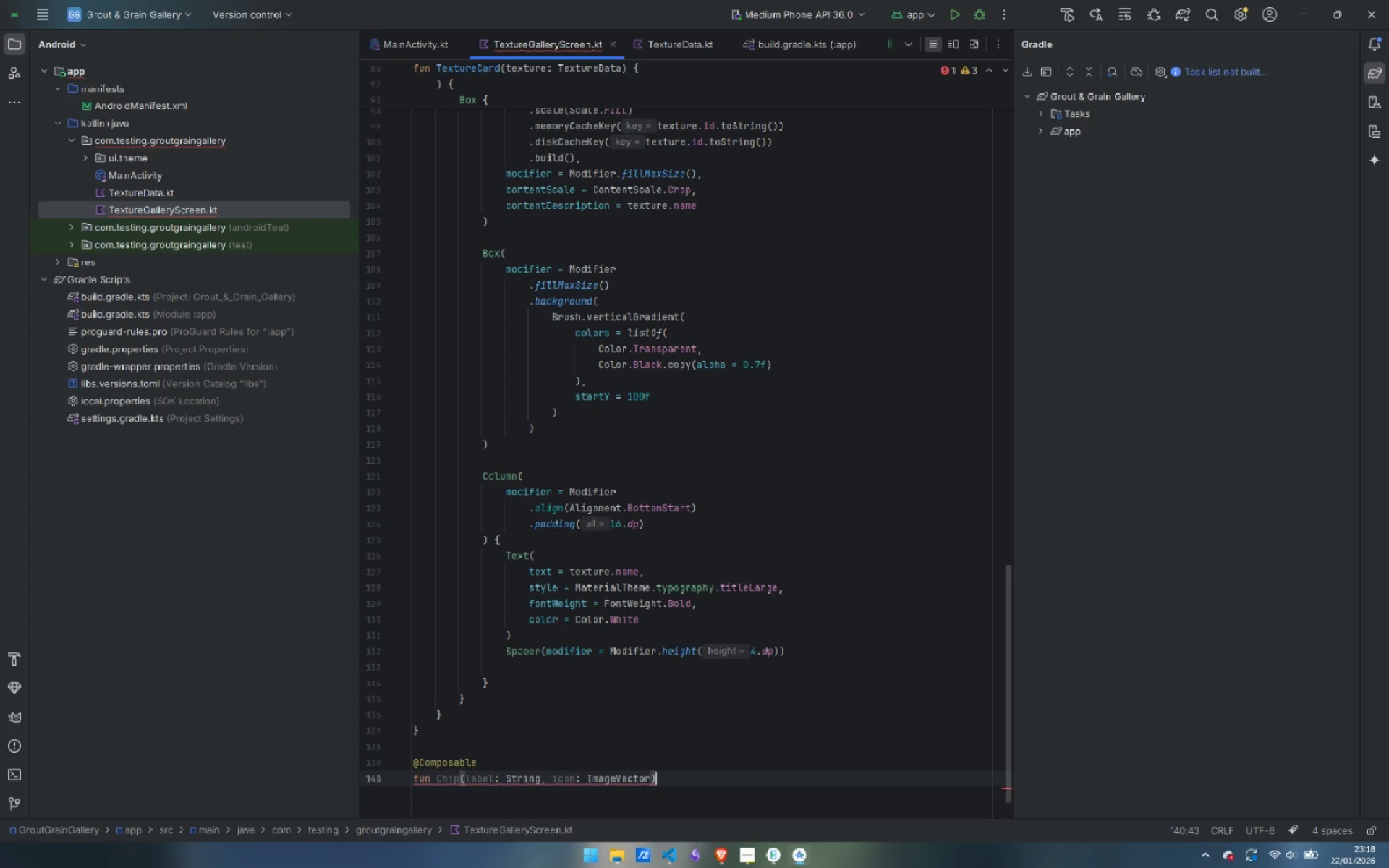 
key(Space)
 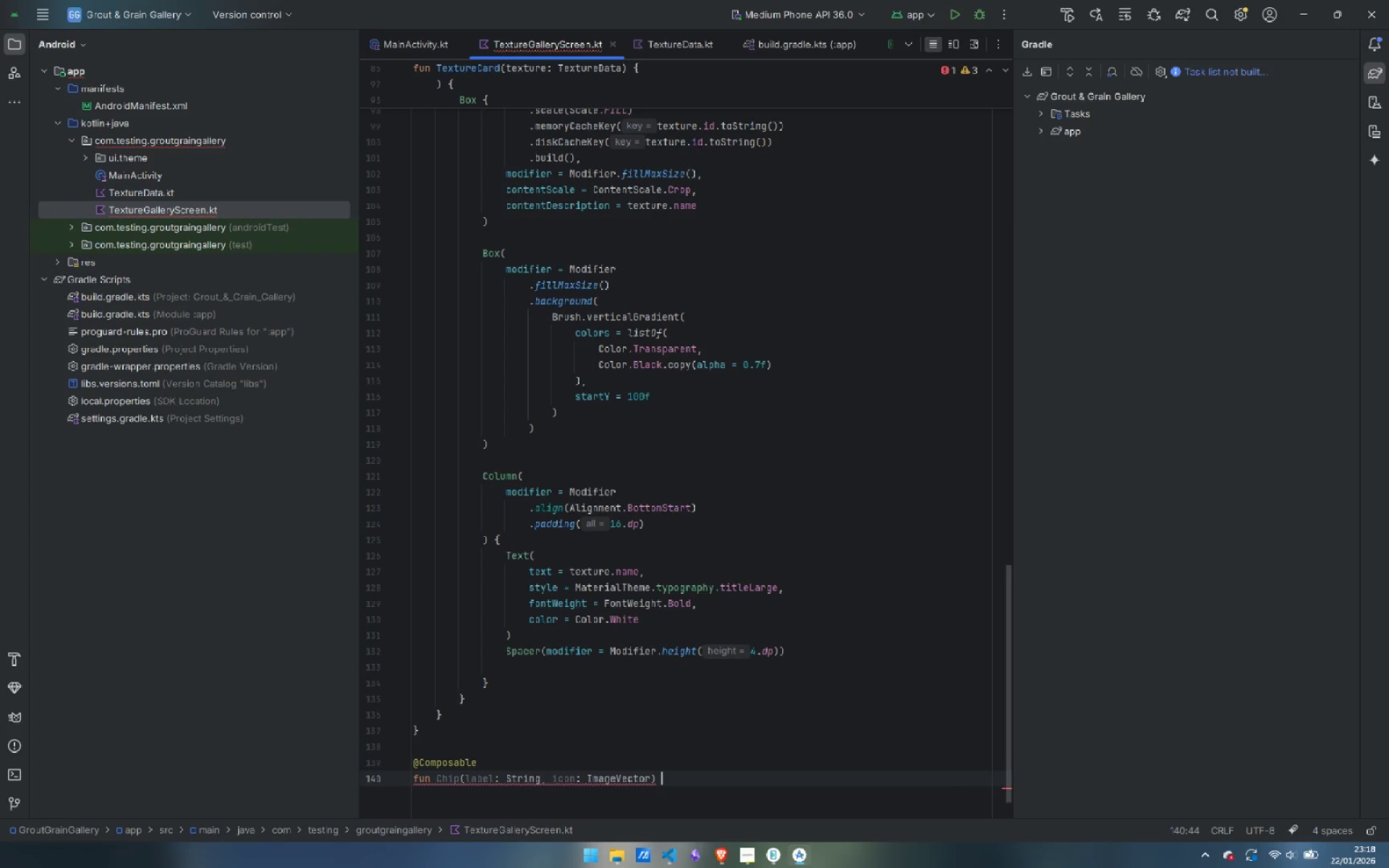 
key(Shift+BracketLeft)
 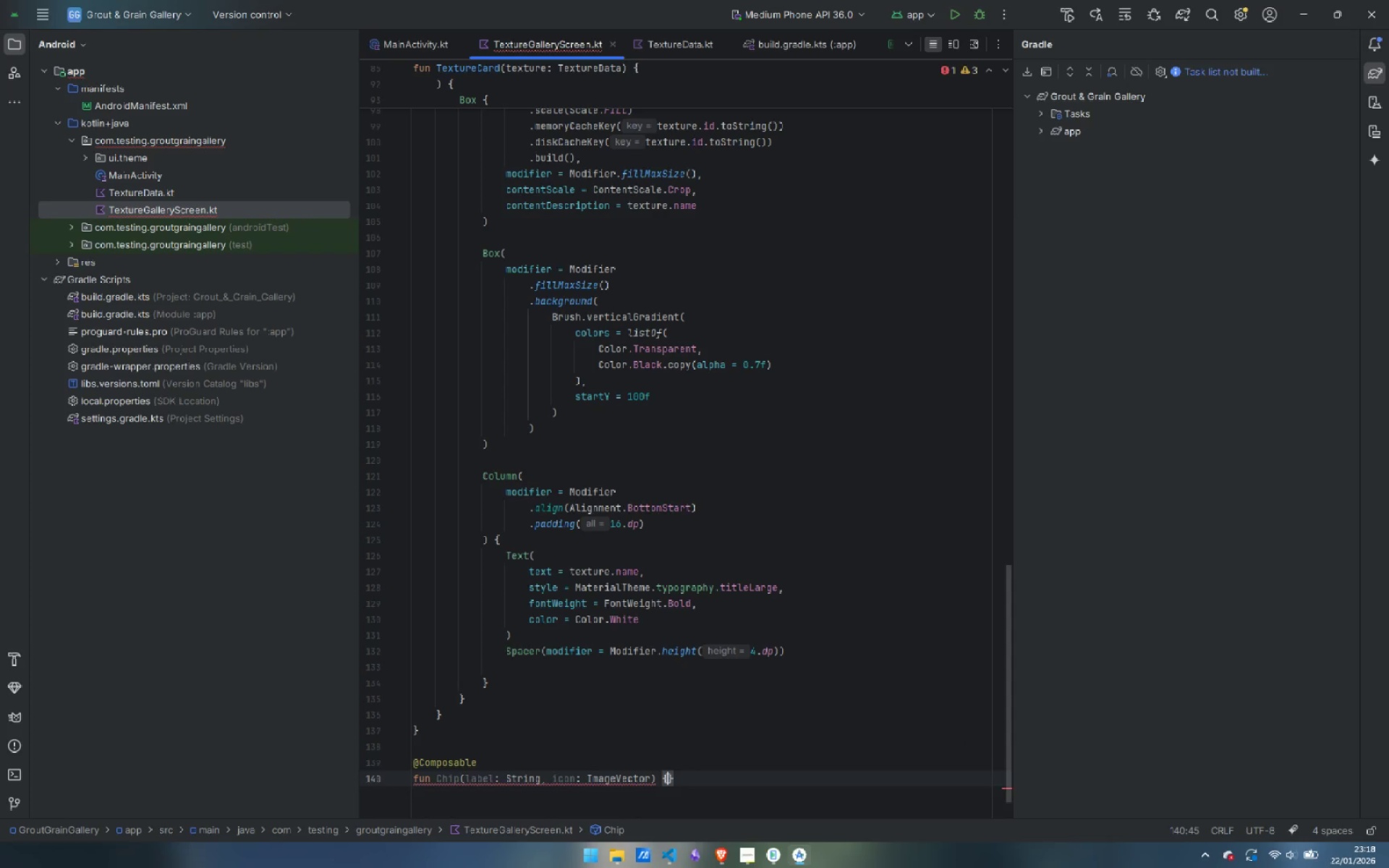 
key(Enter)
 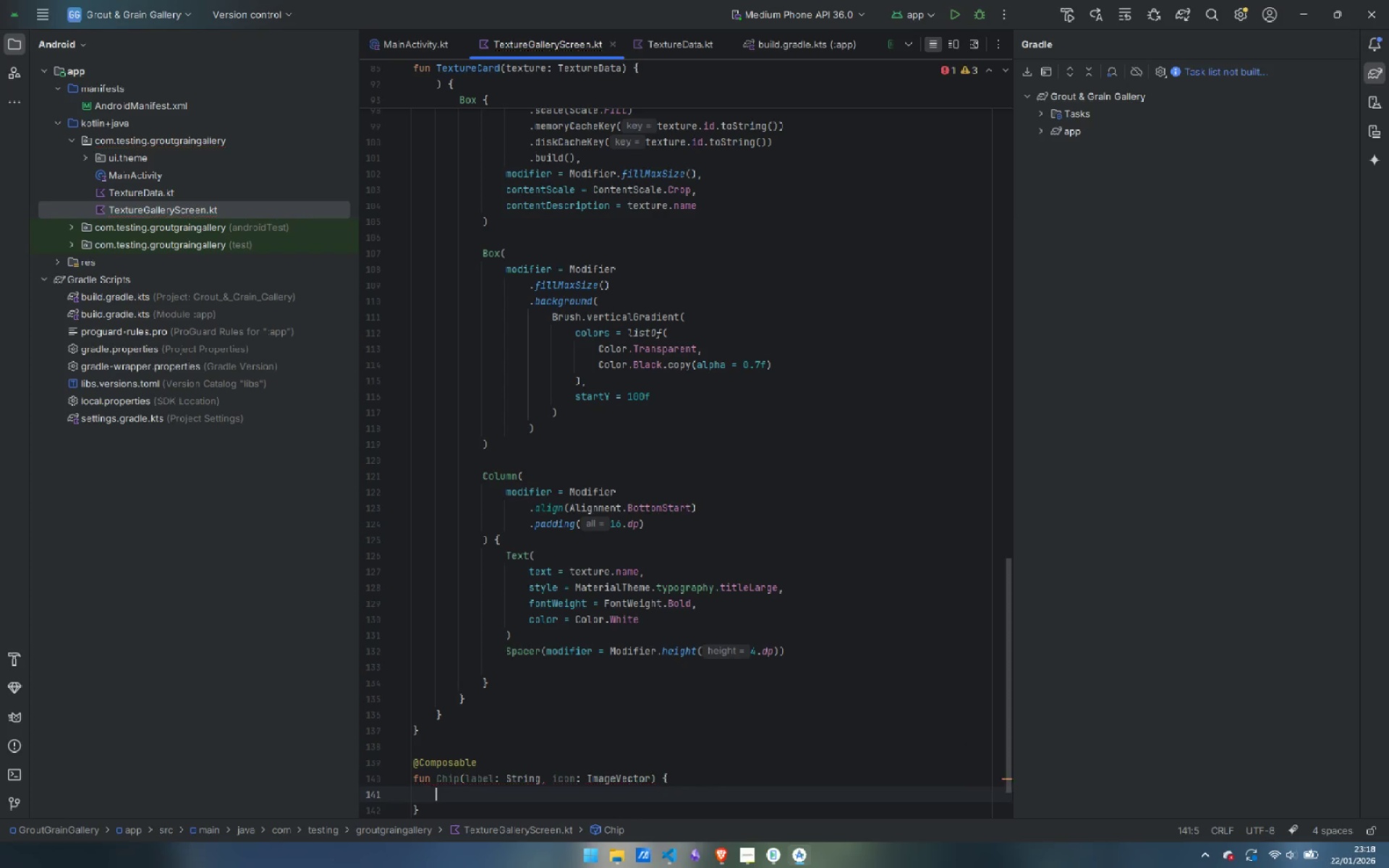 
key(ArrowUp)
 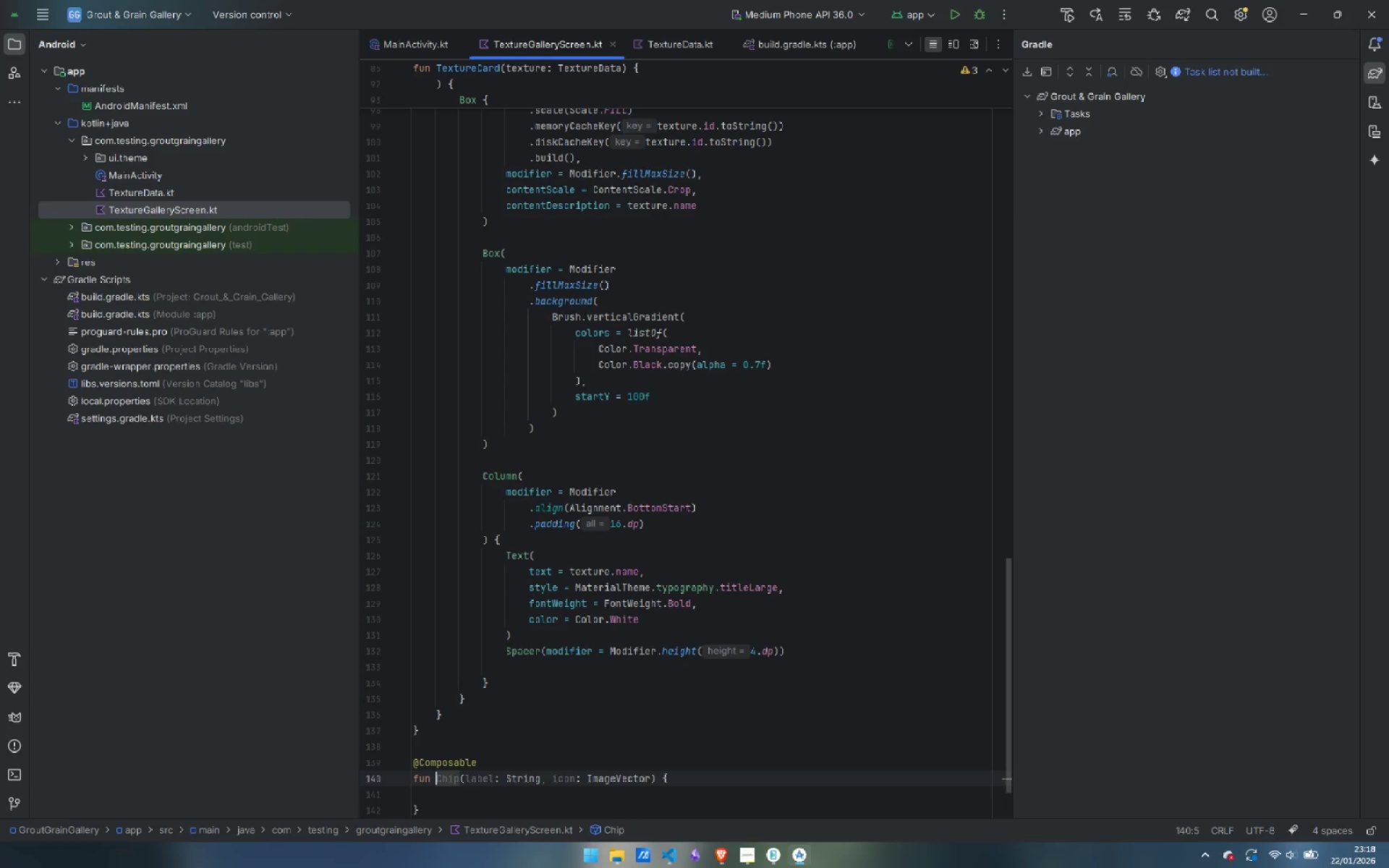 
key(ArrowRight)
 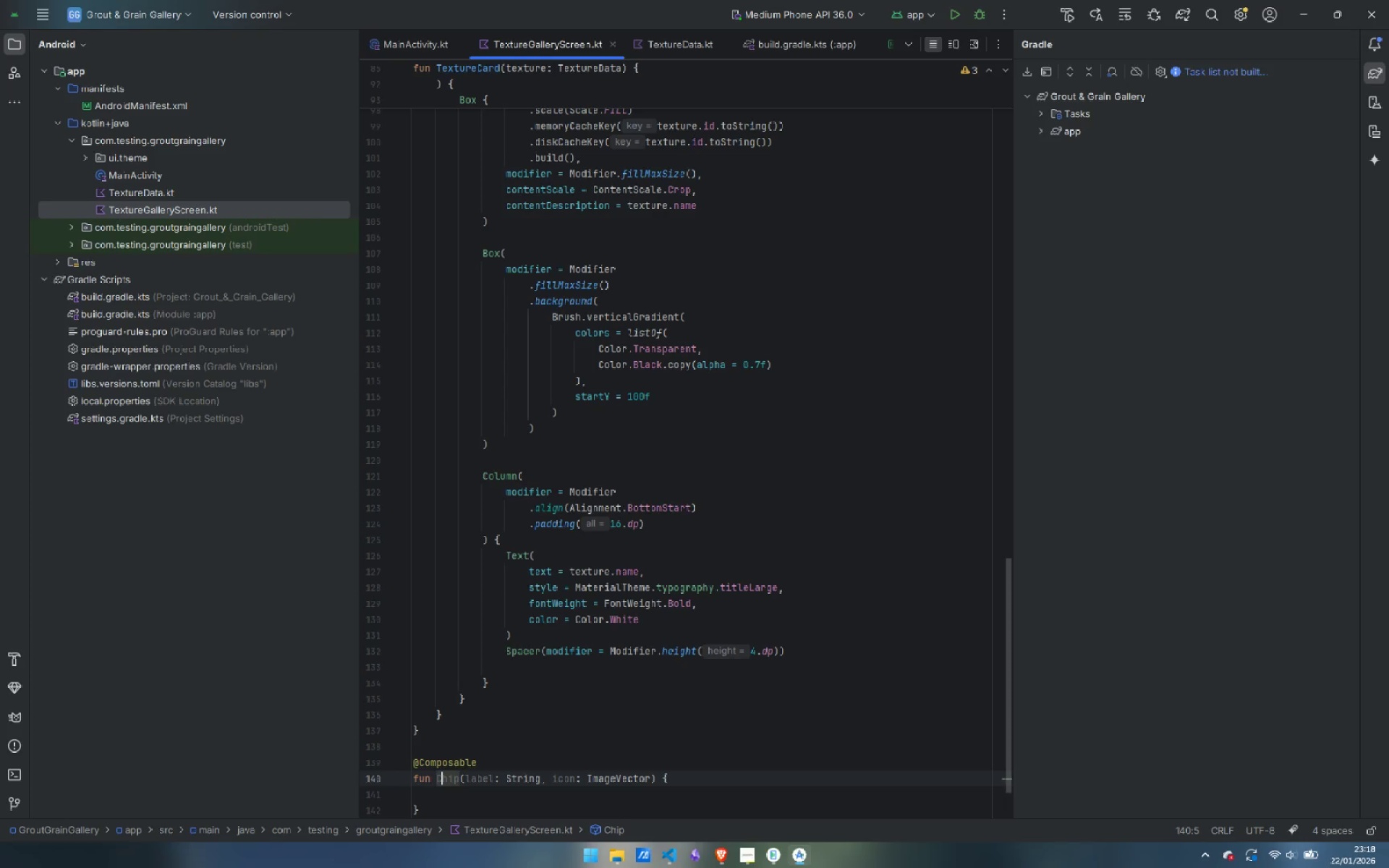 
key(ArrowRight)
 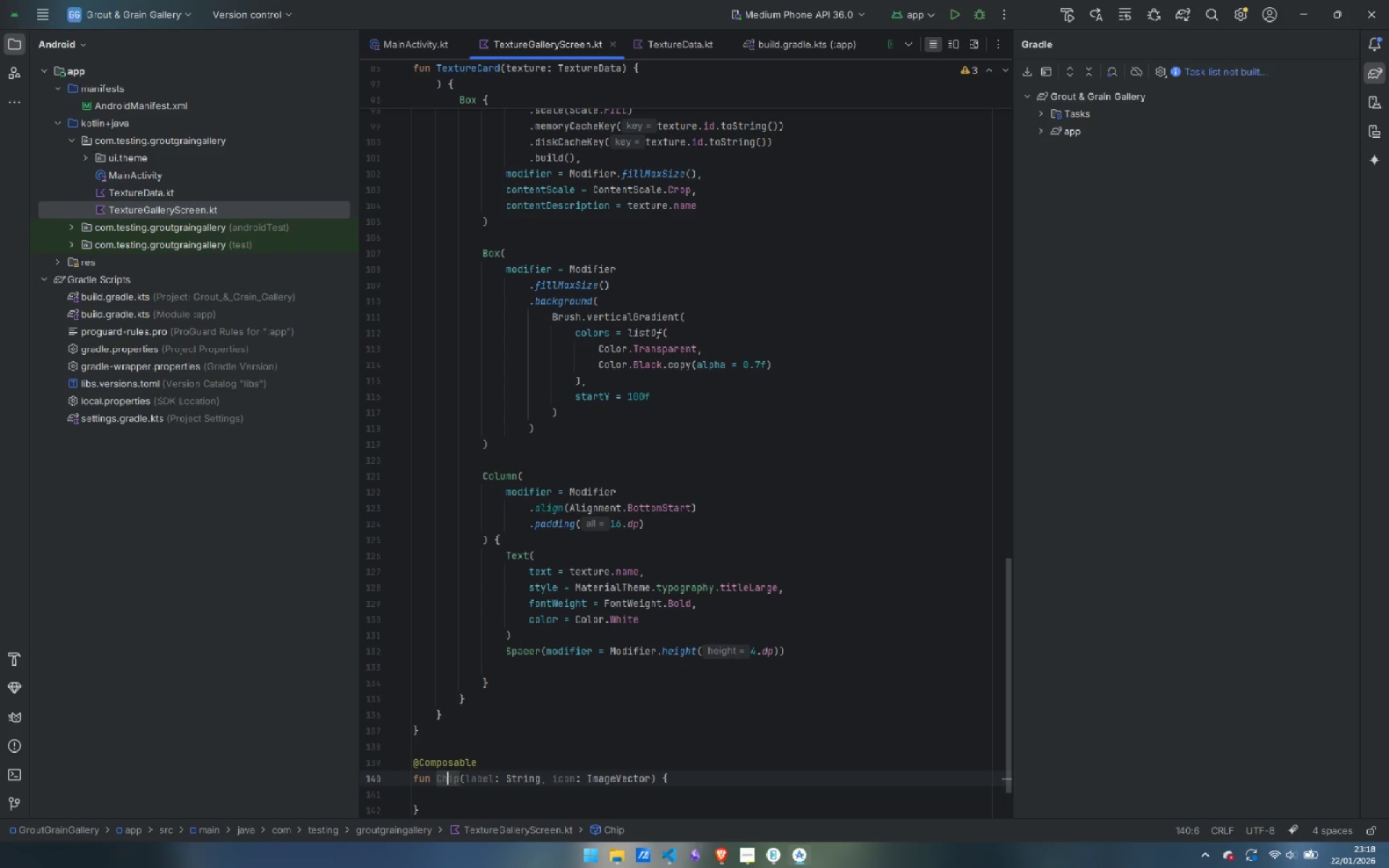 
key(ArrowRight)
 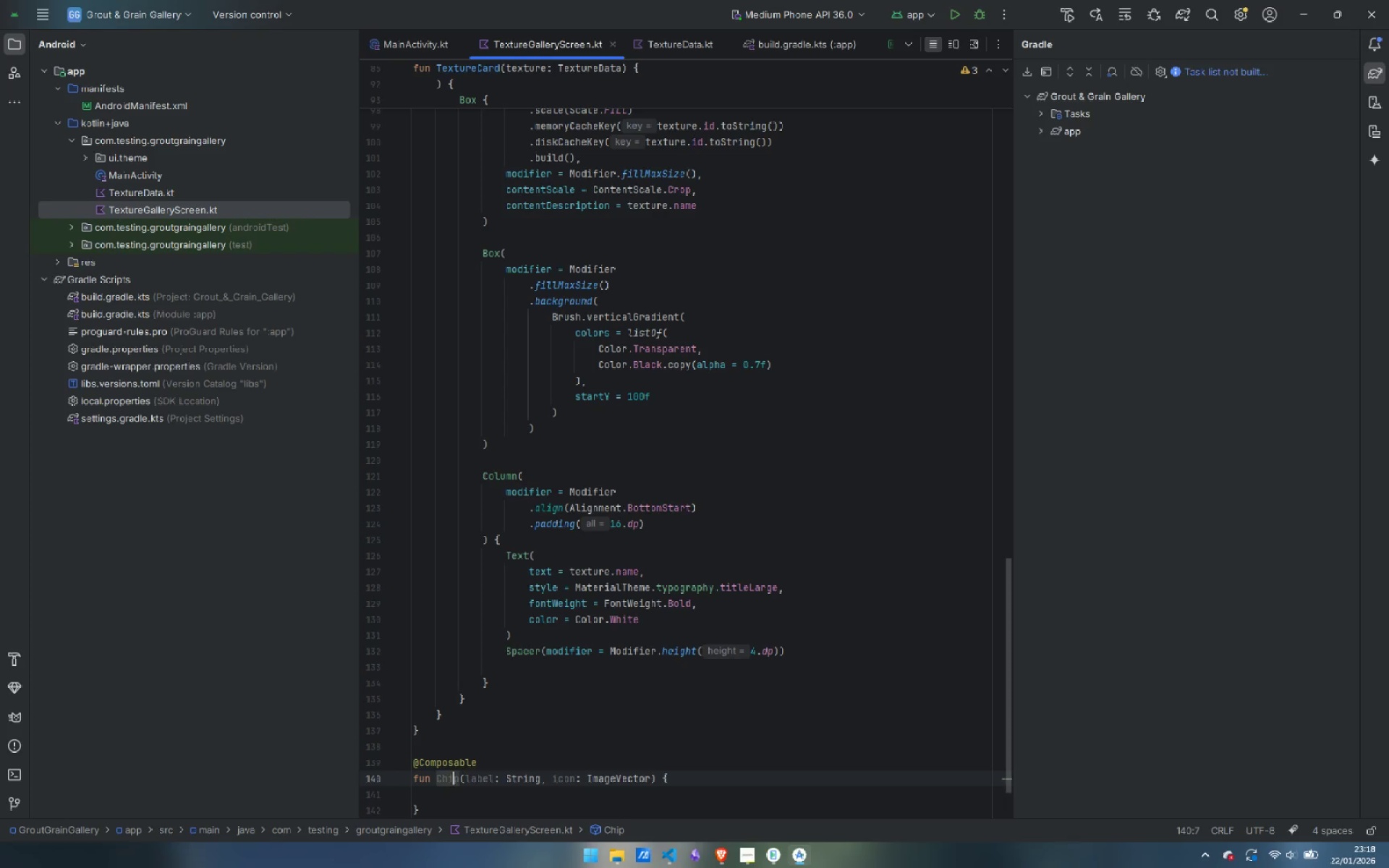 
key(ArrowRight)
 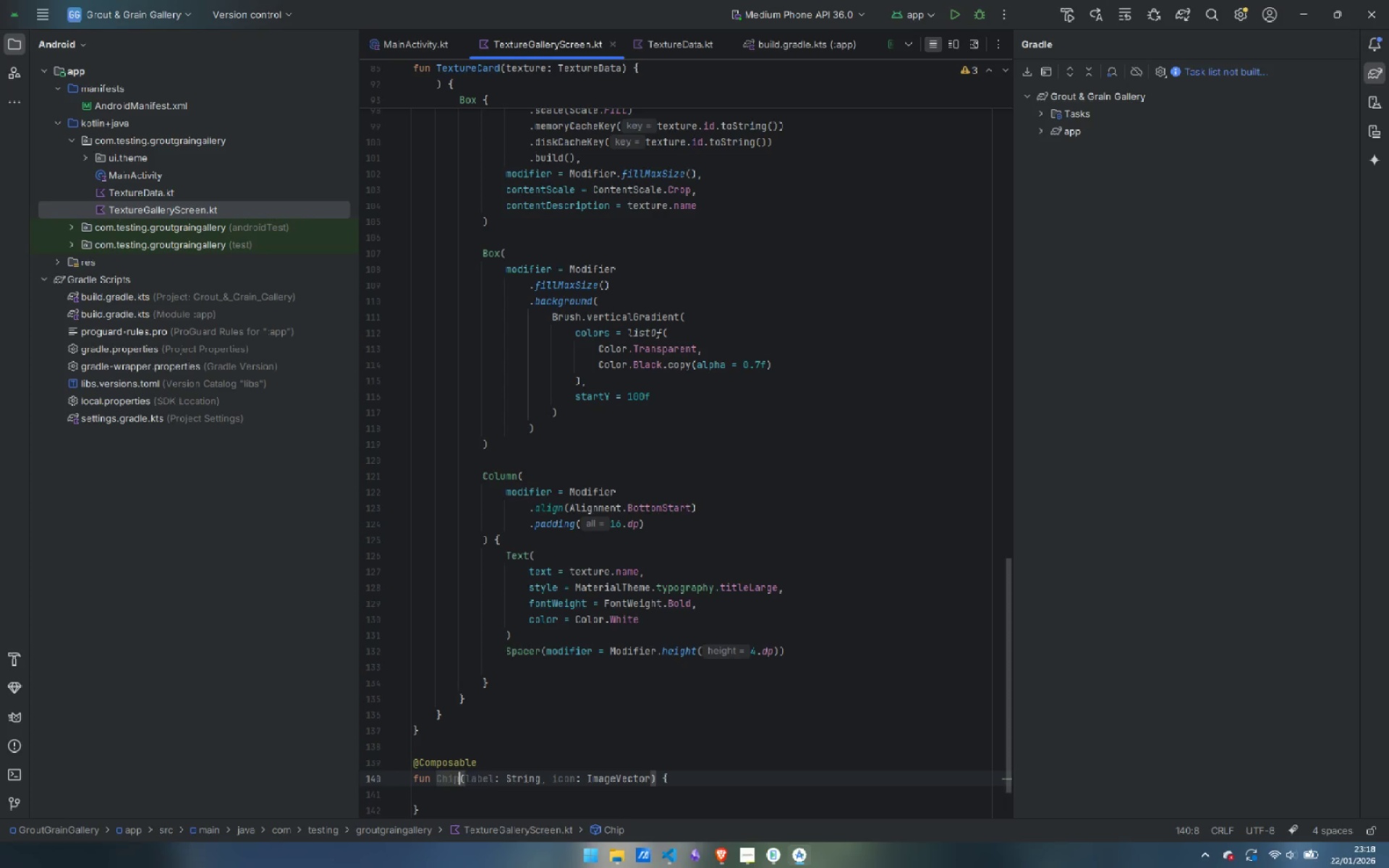 
key(ArrowRight)
 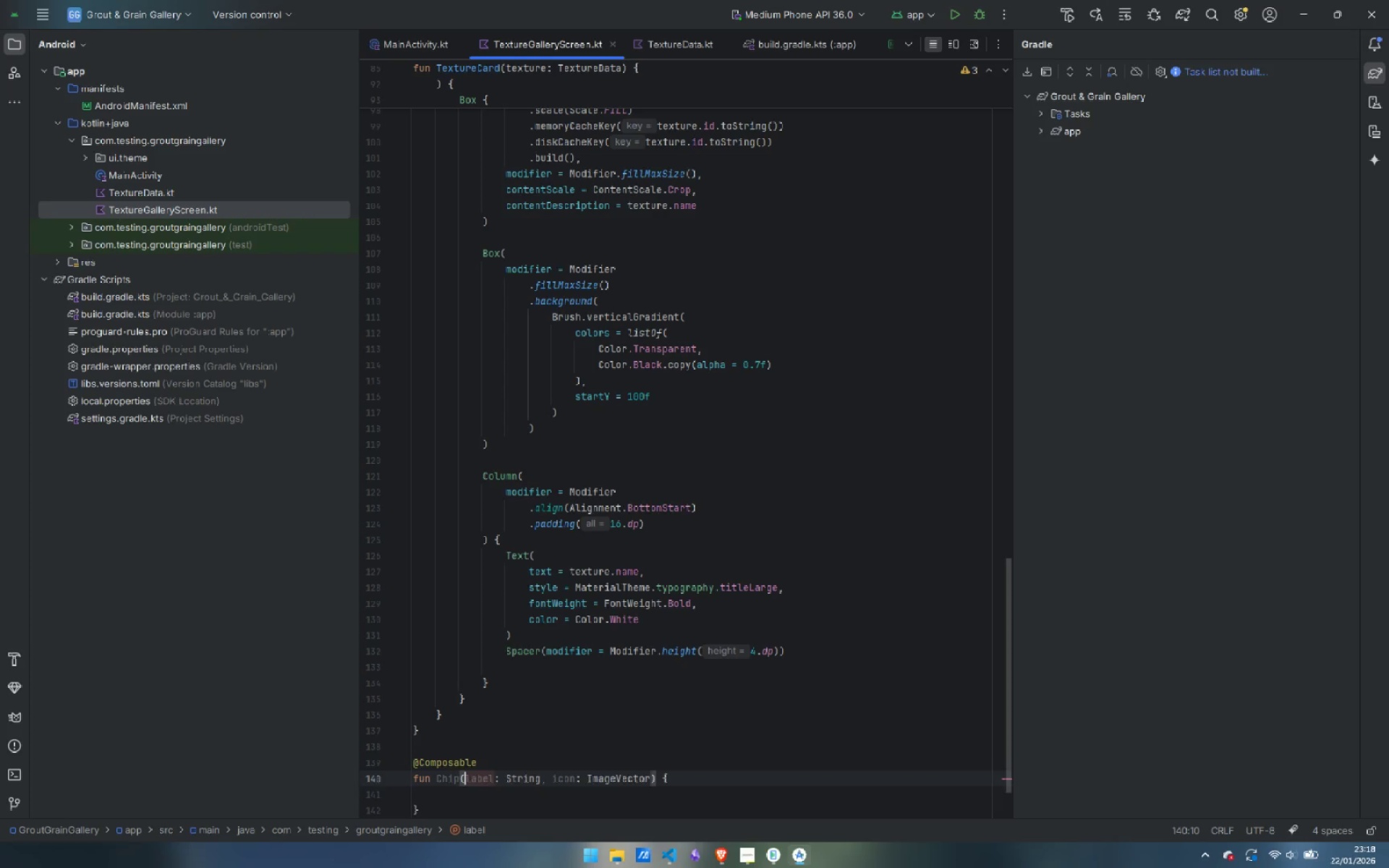 
key(Enter)
 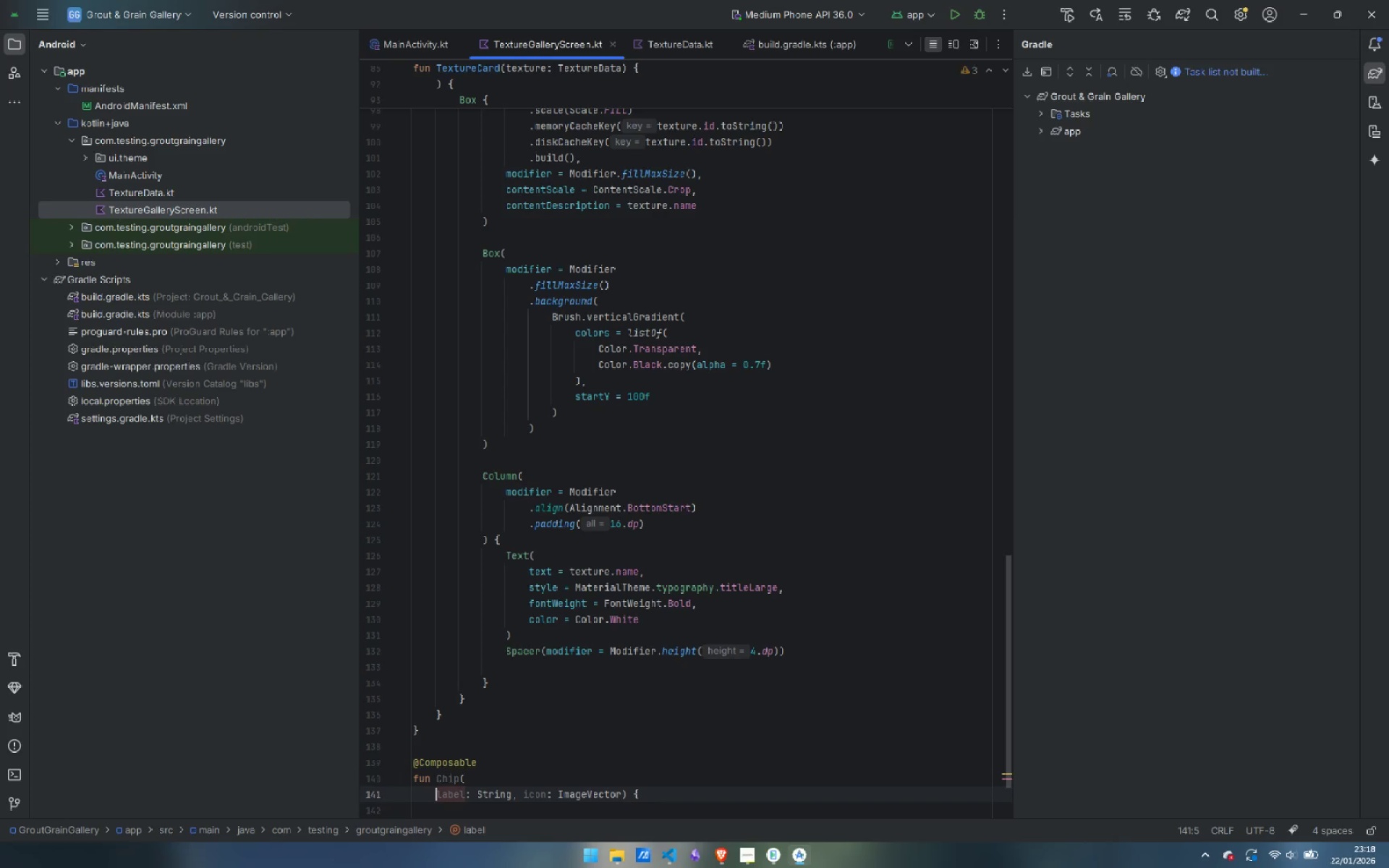 
key(Control+ArrowRight)
 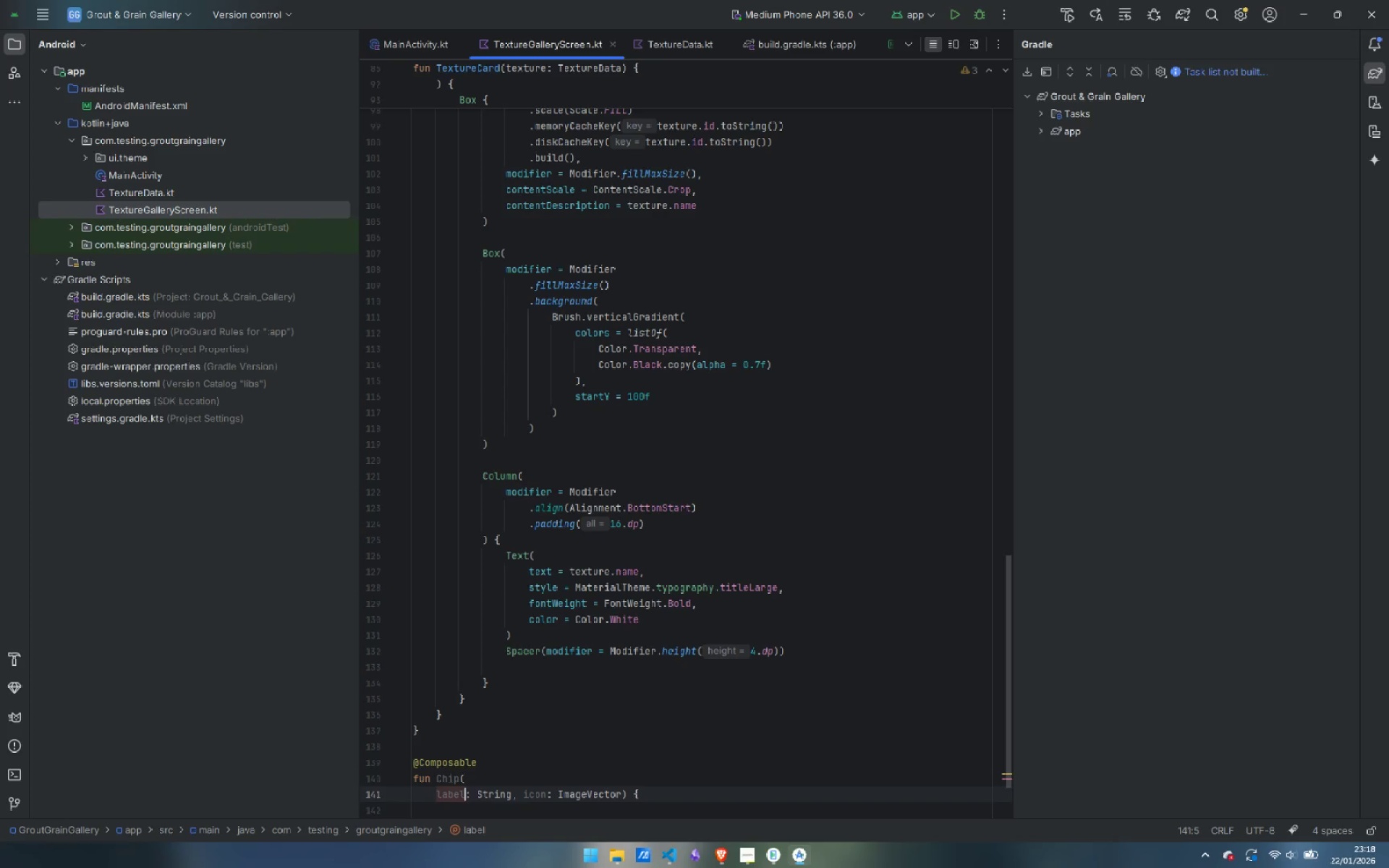 
key(Control+ArrowRight)
 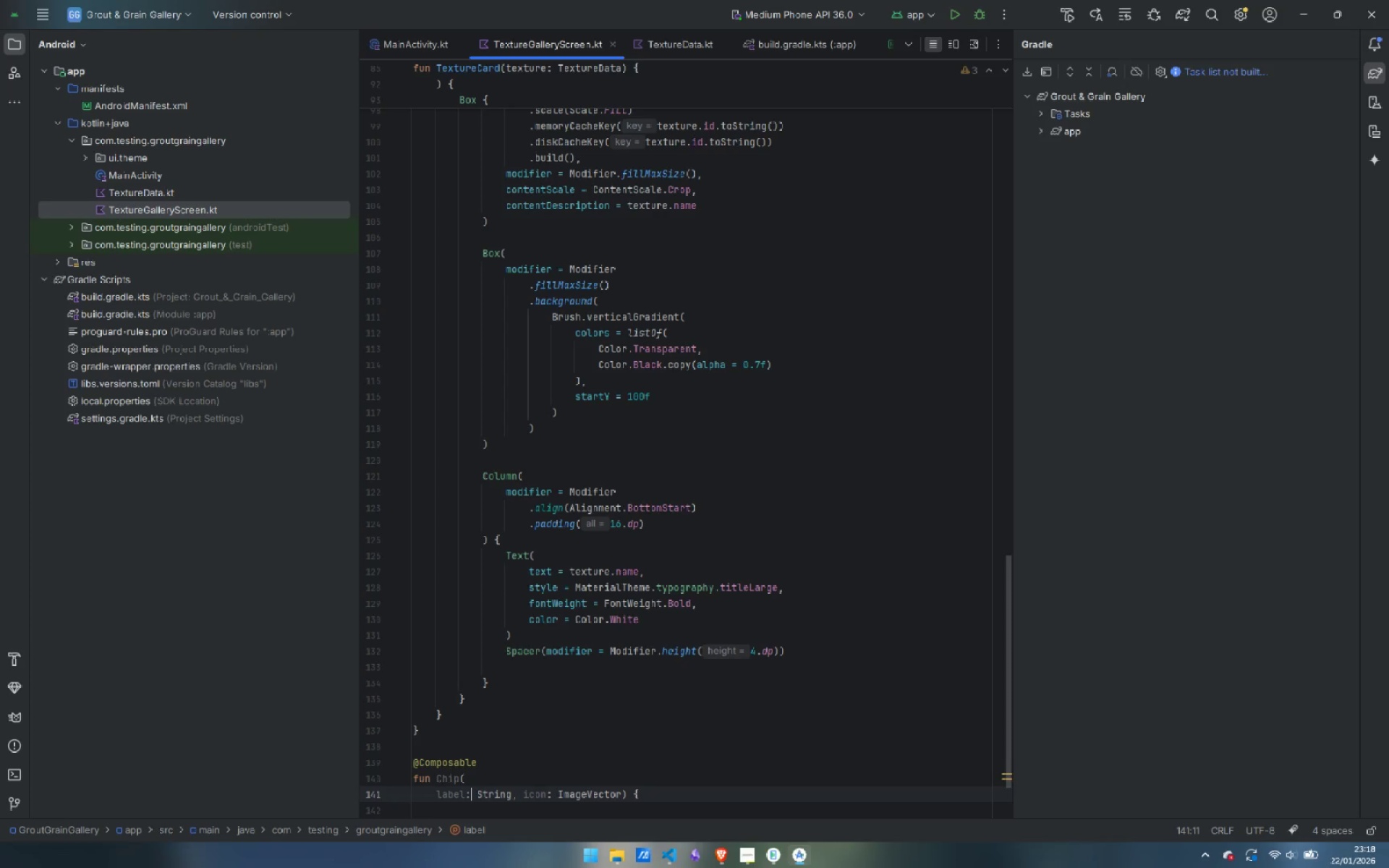 
key(Control+ArrowRight)
 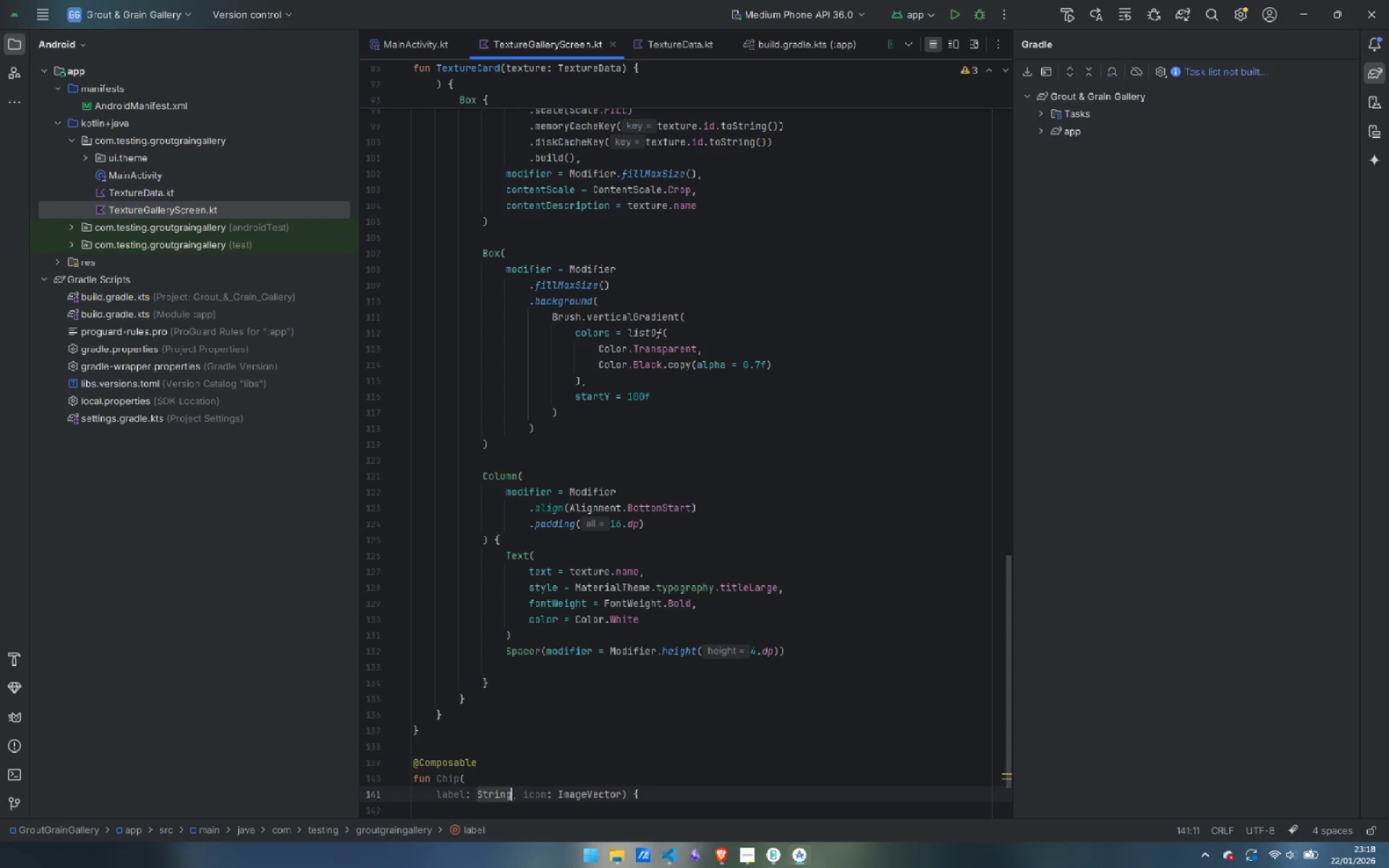 
key(Control+ArrowRight)
 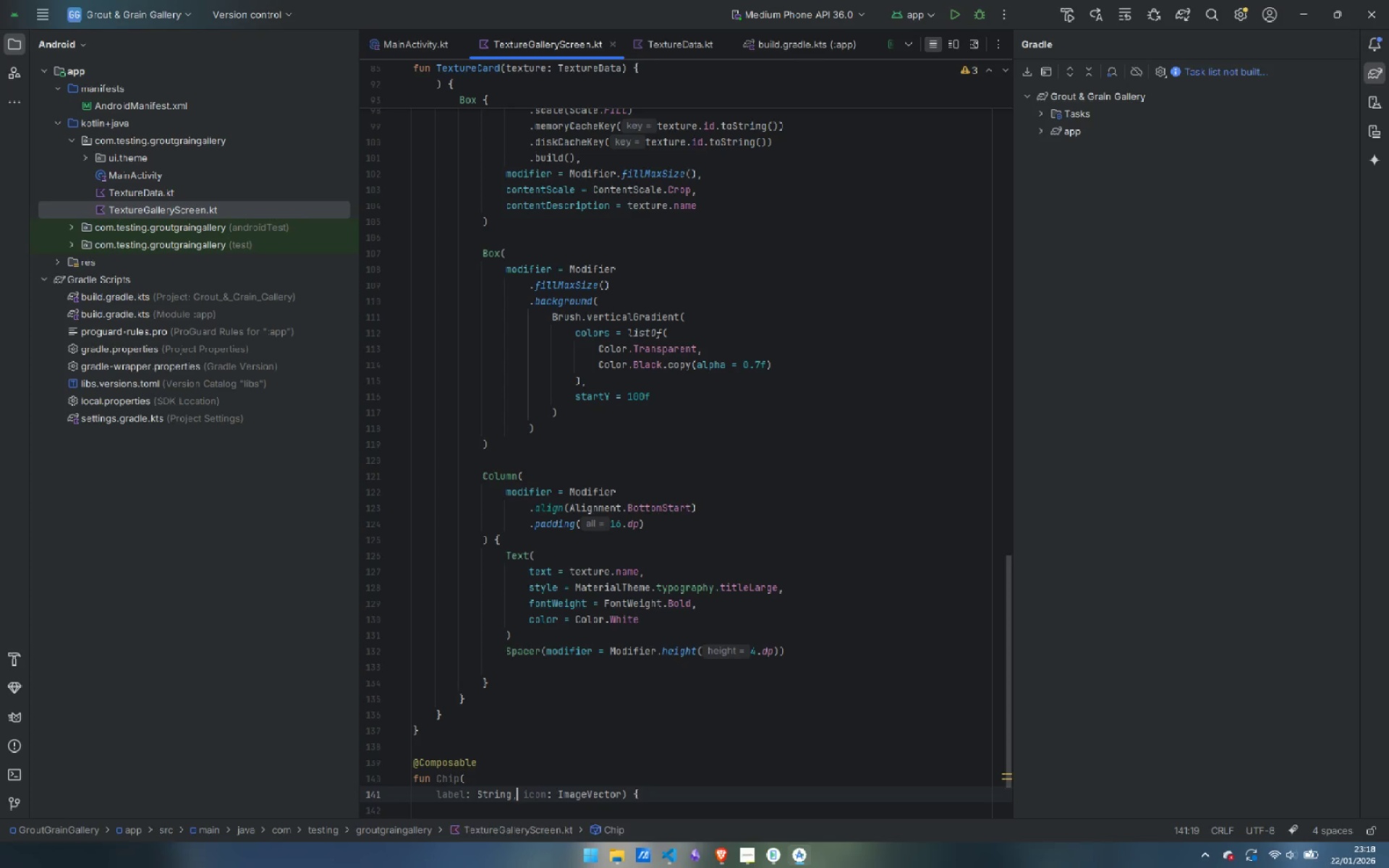 
key(ArrowRight)
 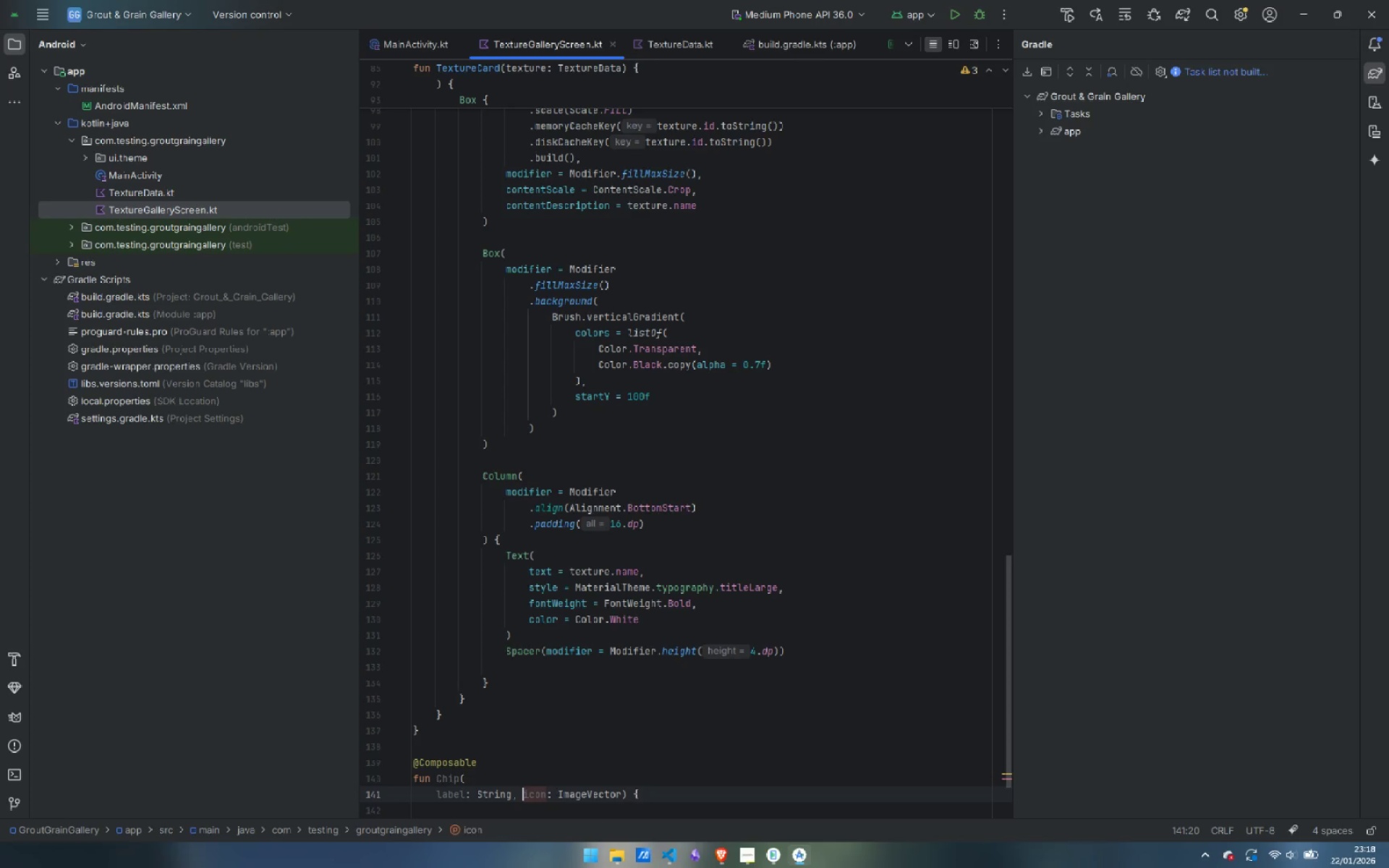 
key(Enter)
 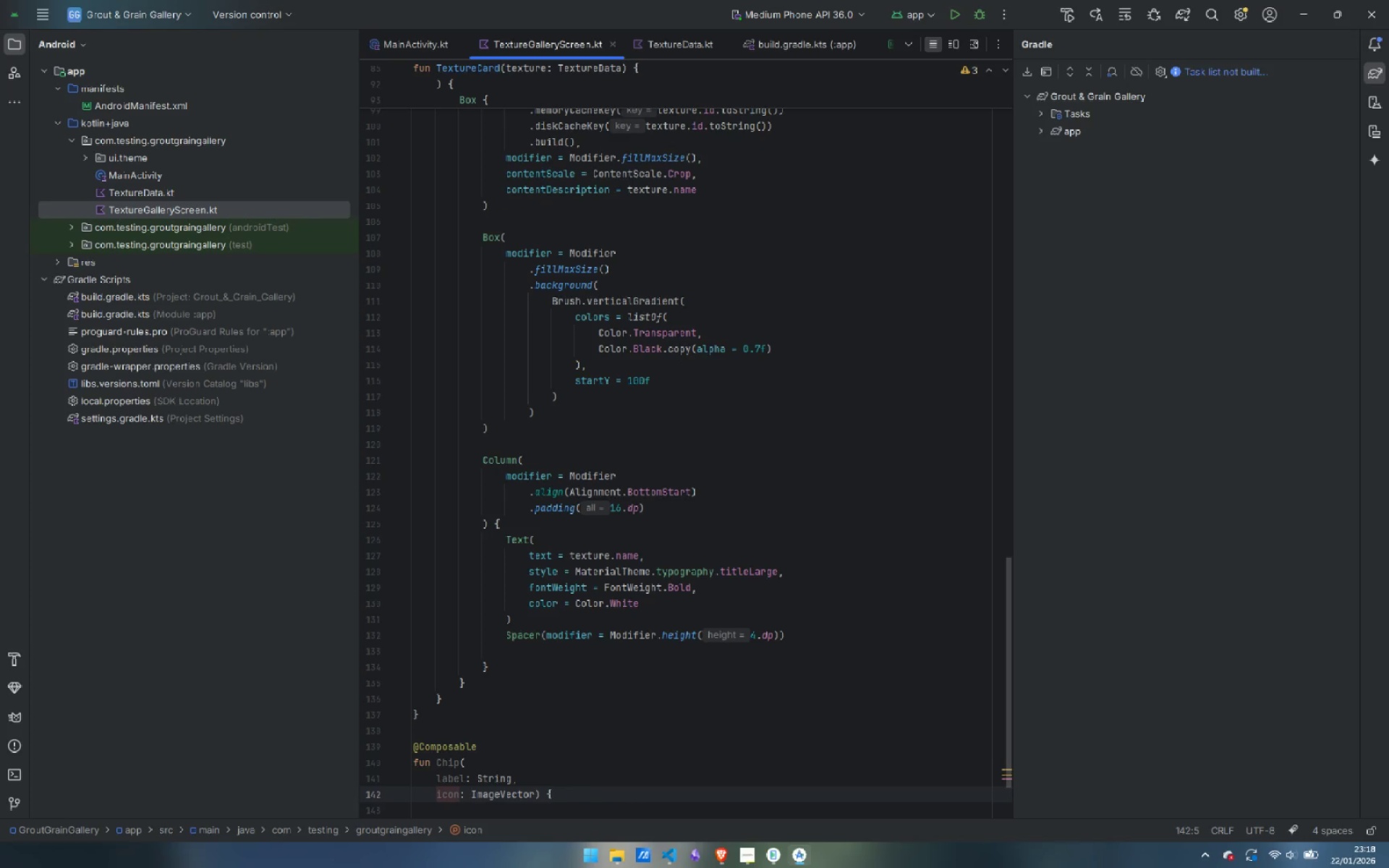 
key(Control+ArrowRight)
 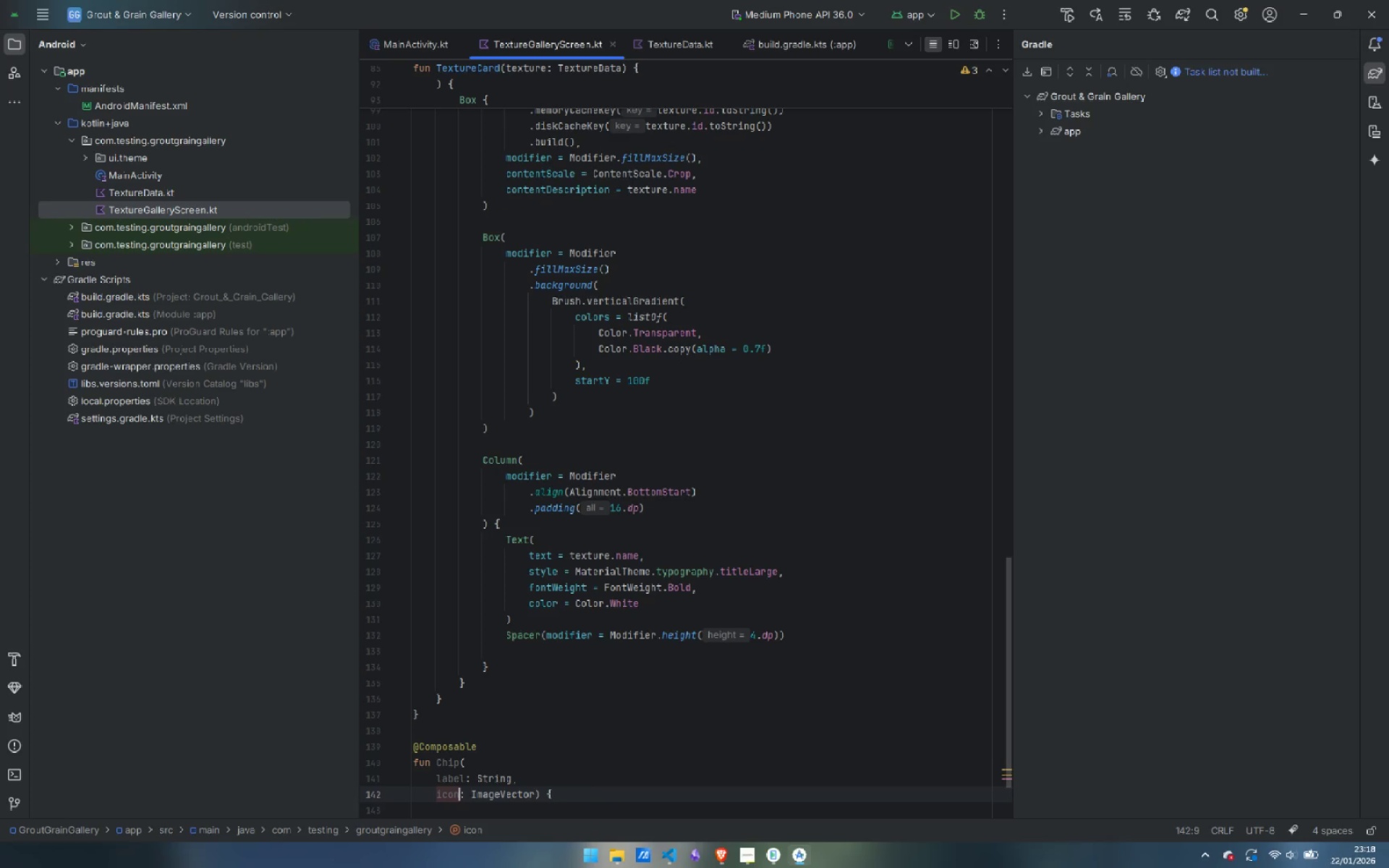 
key(Control+ArrowRight)
 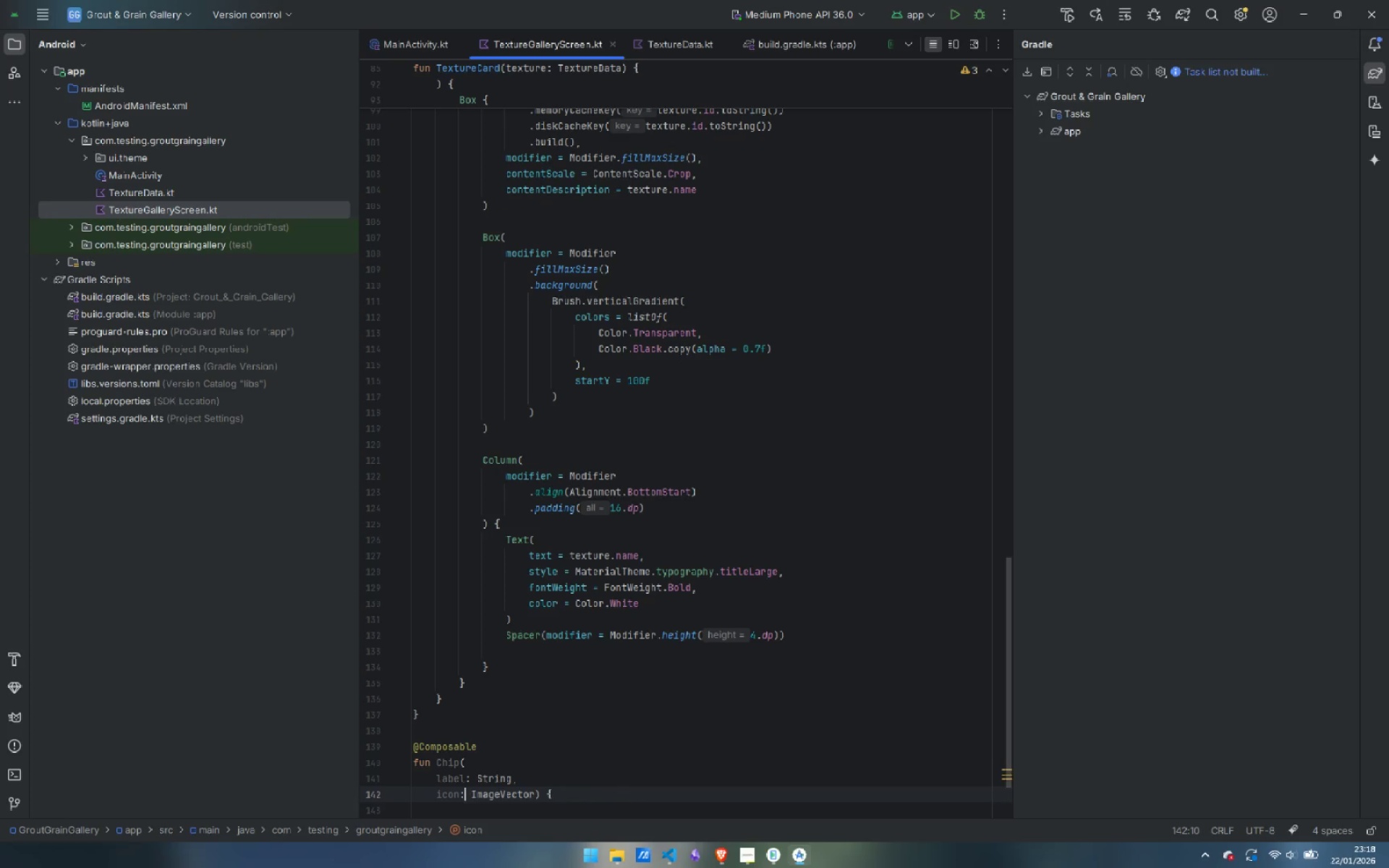 
key(Control+ArrowRight)
 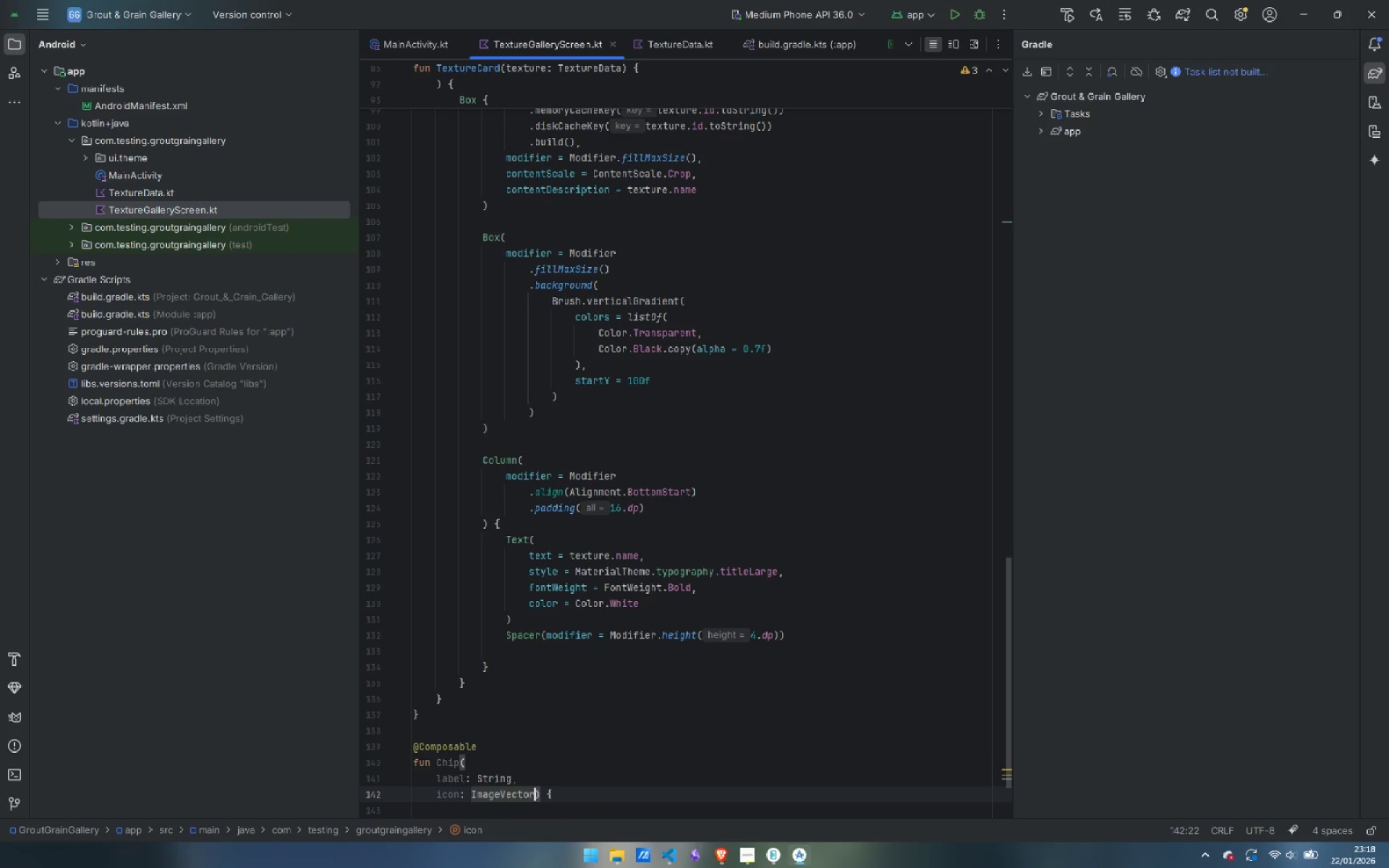 
key(Control+ArrowRight)
 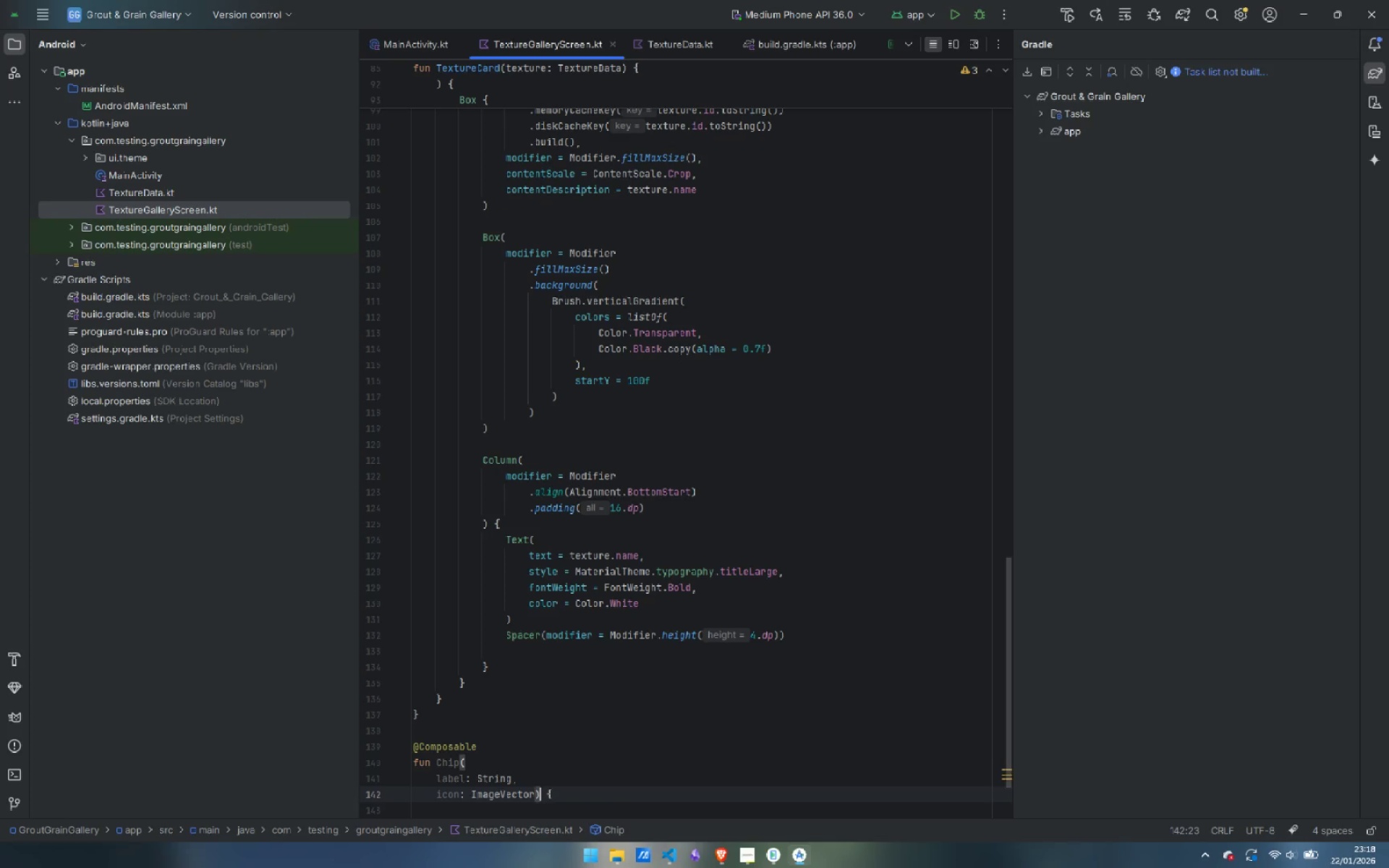 
key(ArrowLeft)
 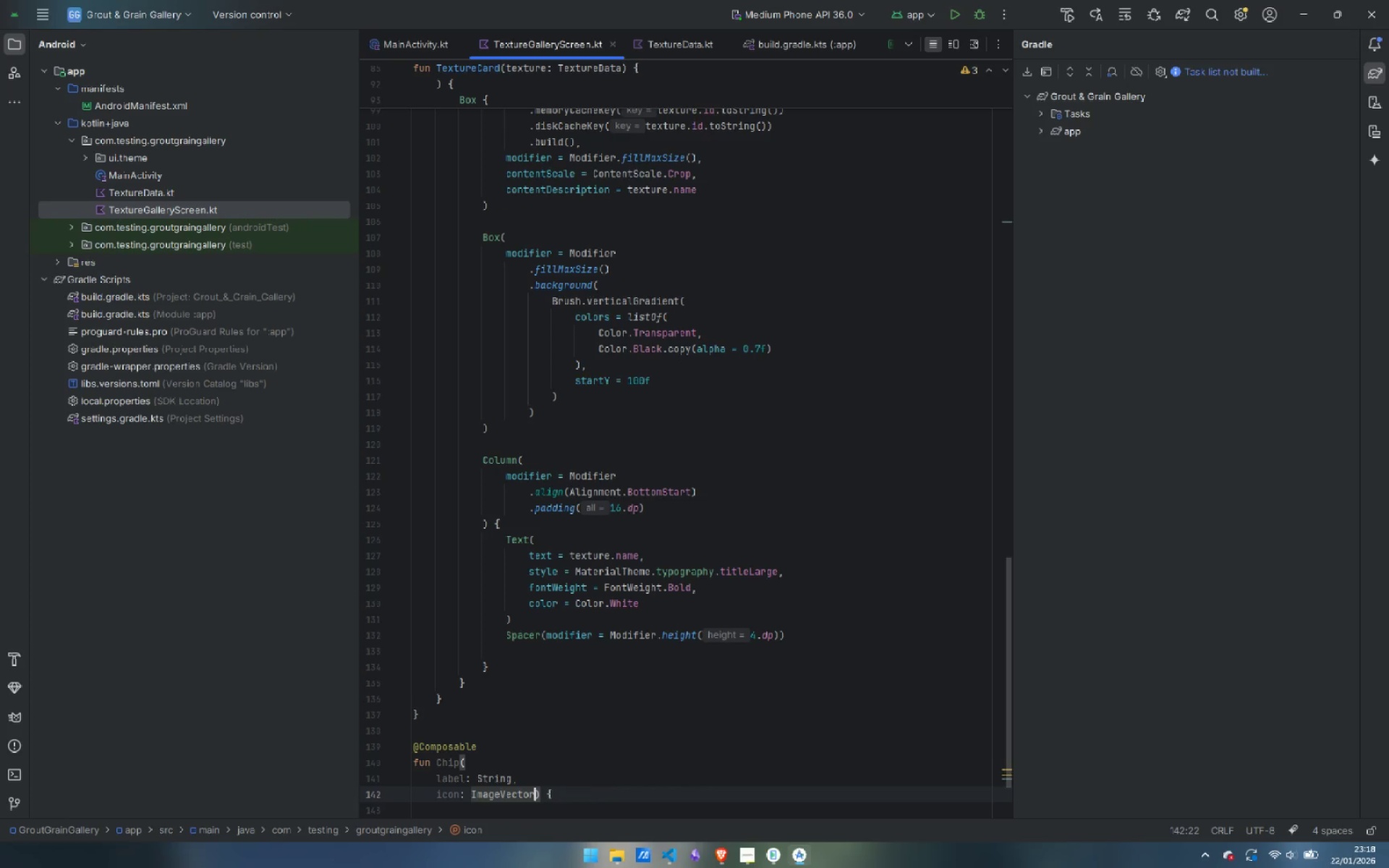 
key(Enter)
 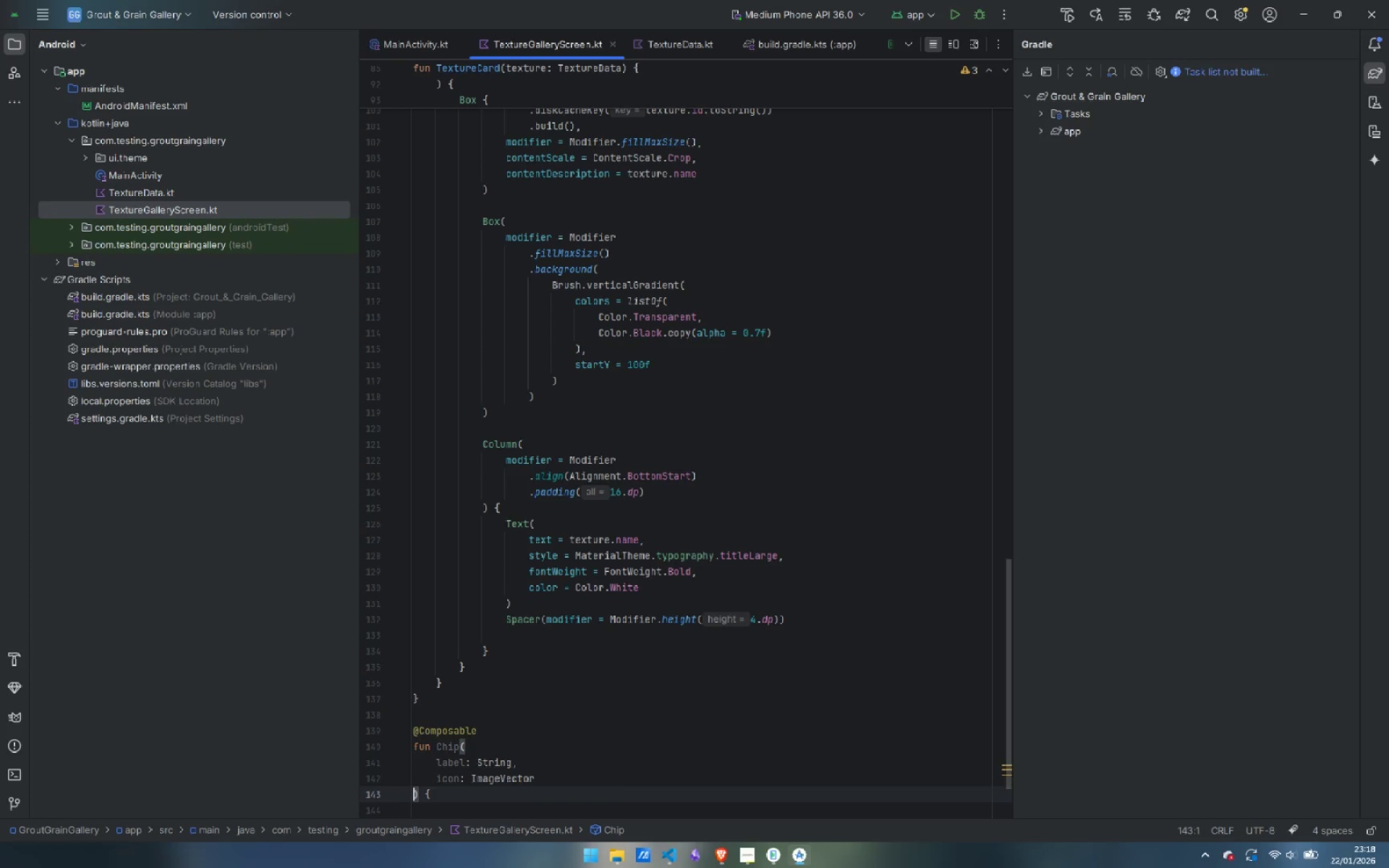 
scroll: coordinate [597, 613], scroll_direction: down, amount: 4.0
 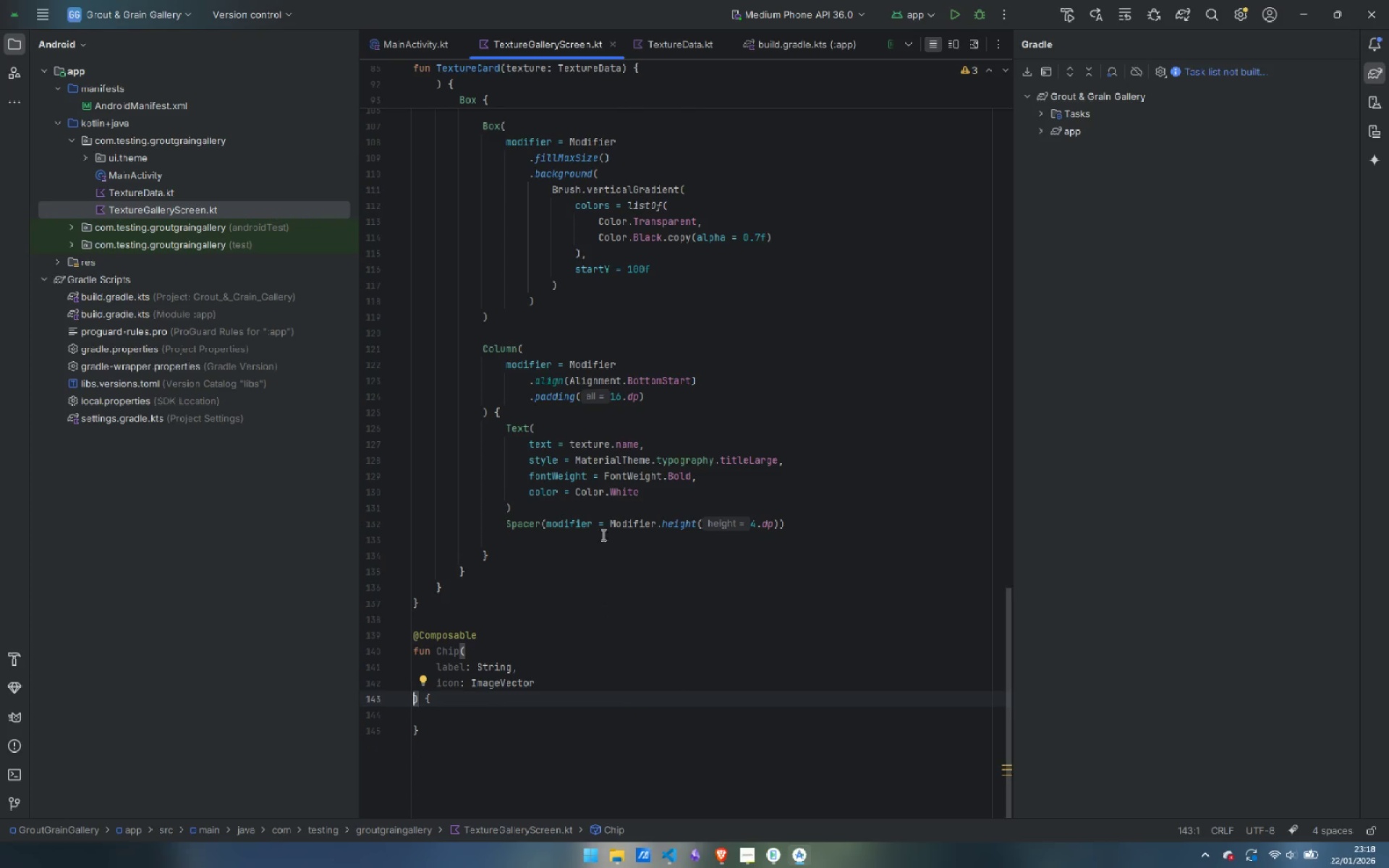 
left_click([570, 535])
 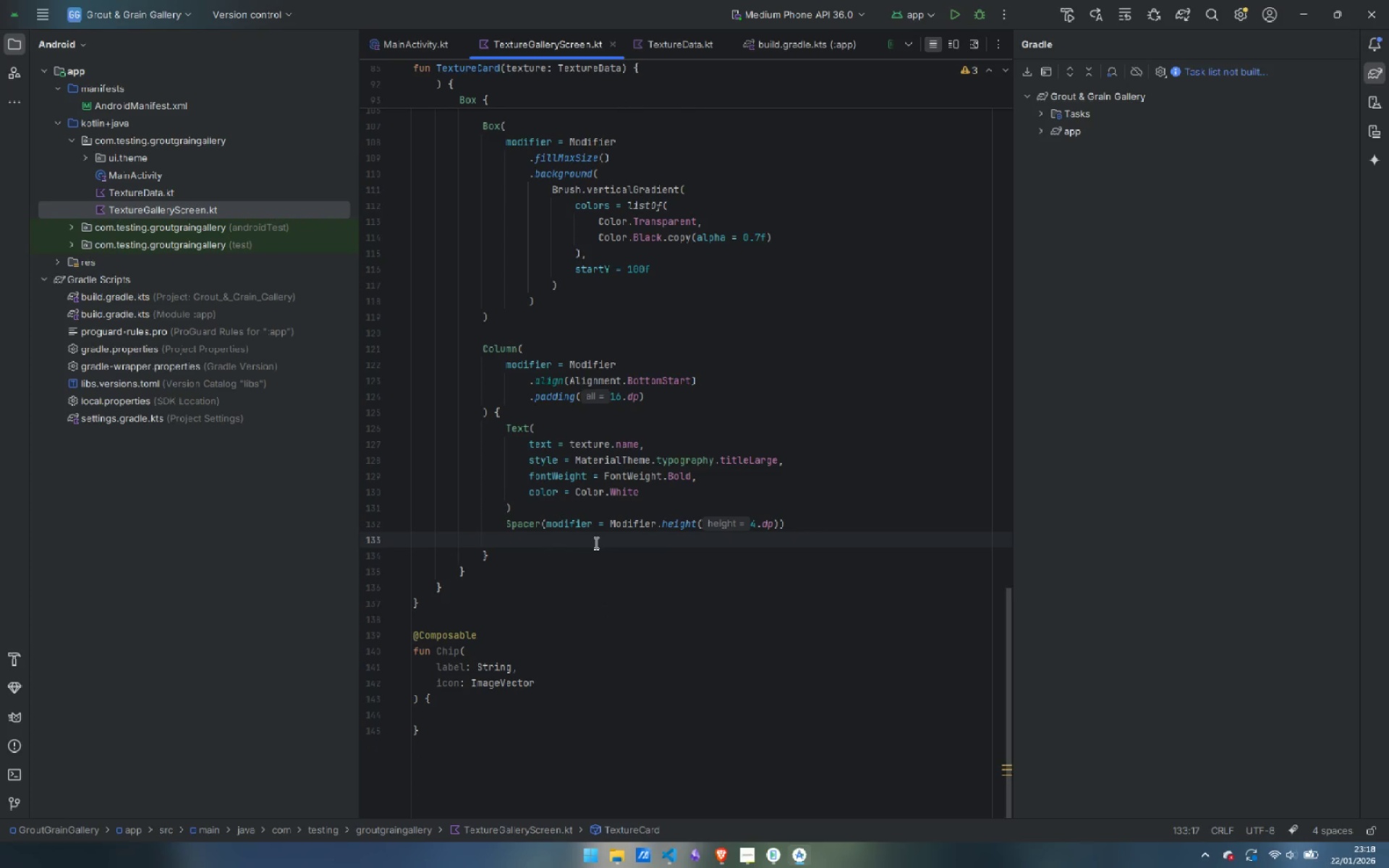 
type(Chip)
 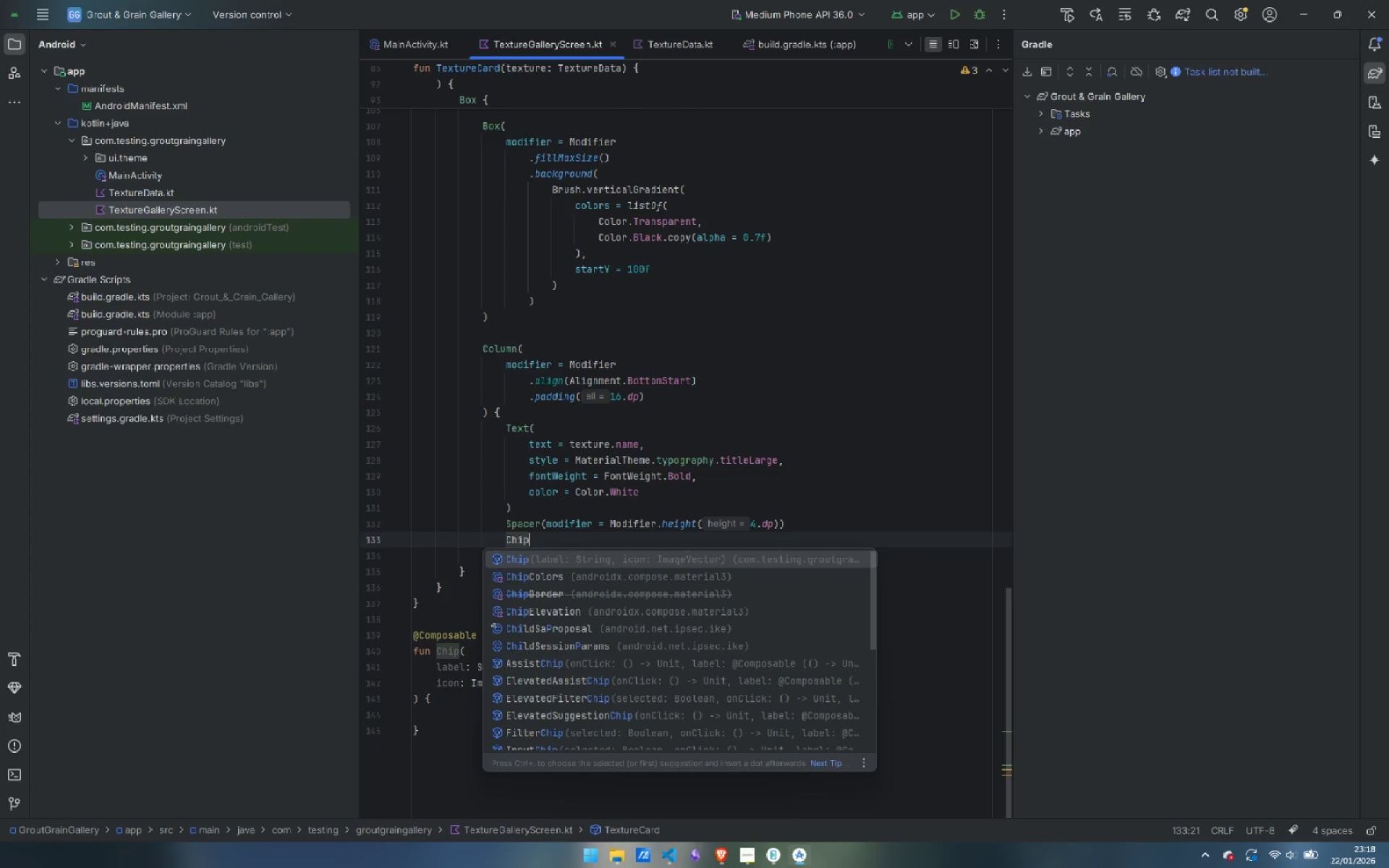 
key(Enter)
 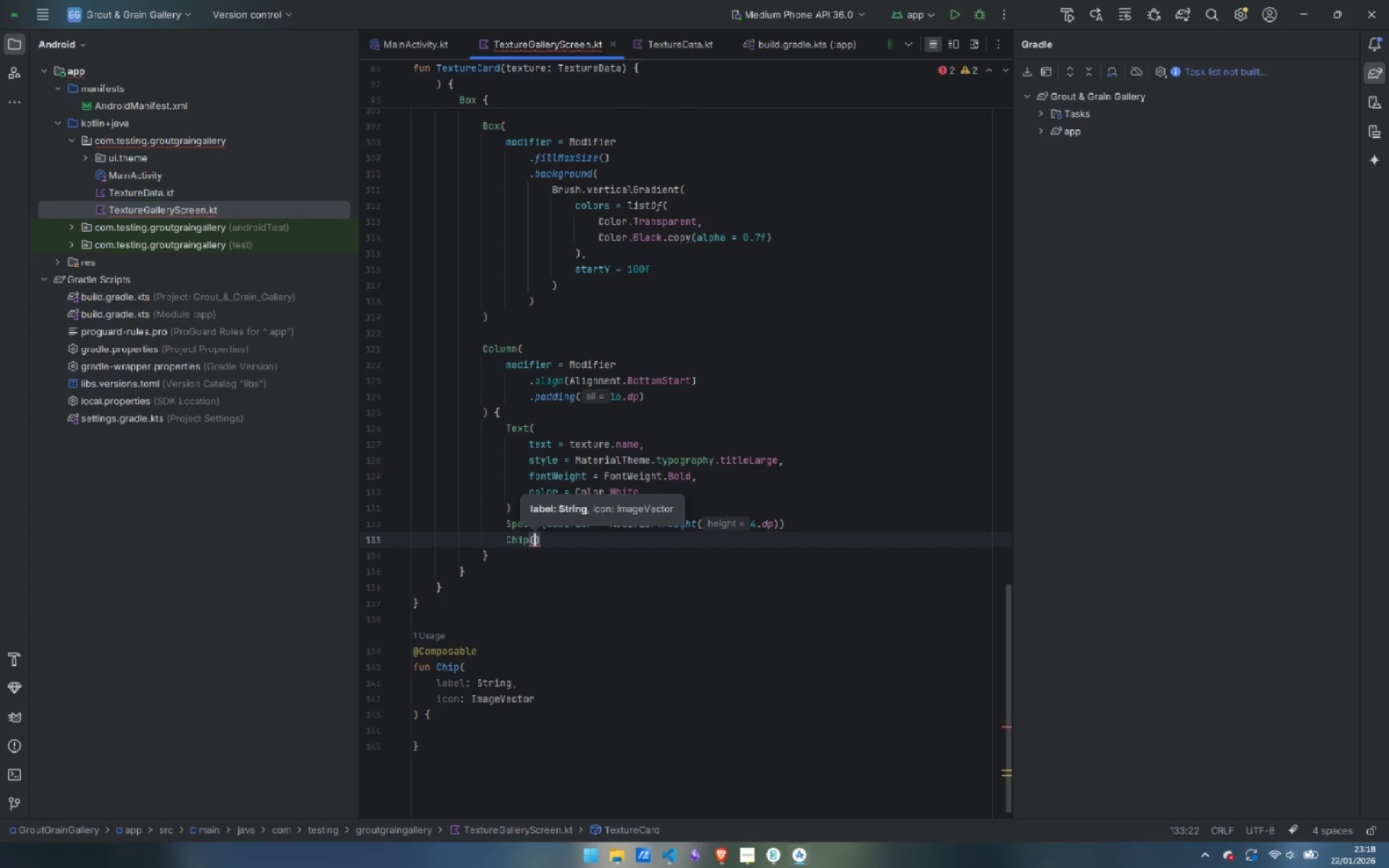 
type(labe)
 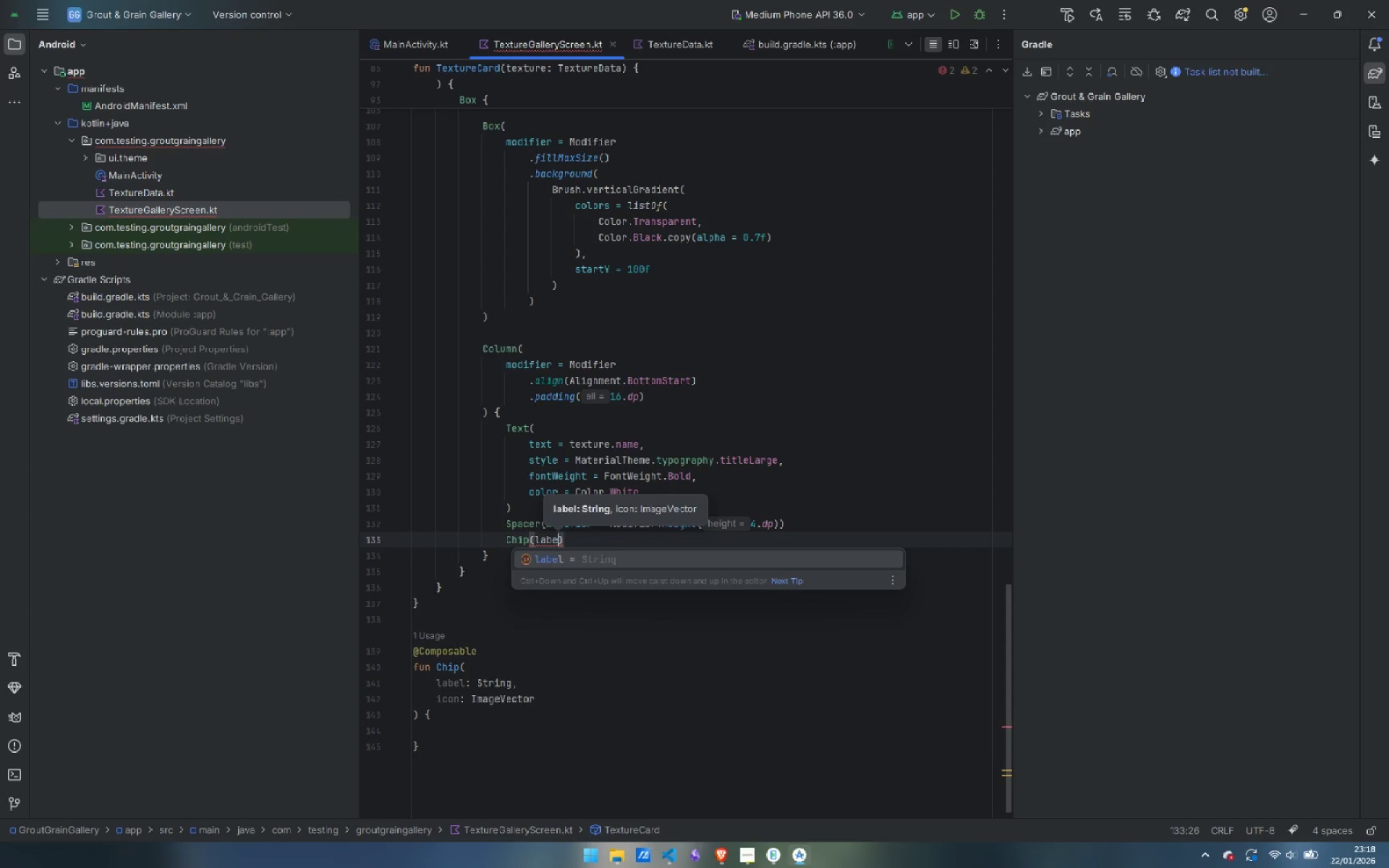 
key(Enter)
 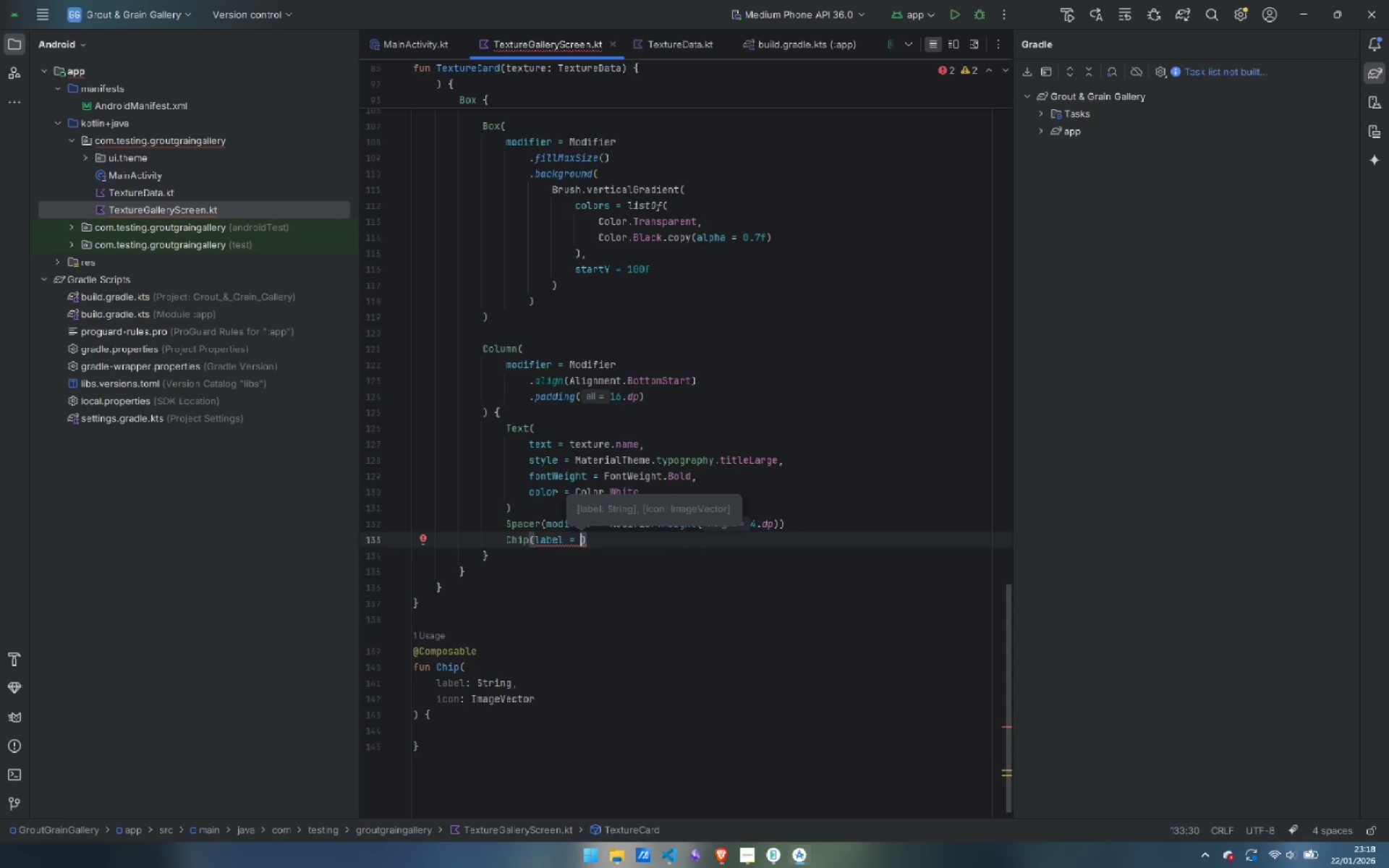 
type(tex)
 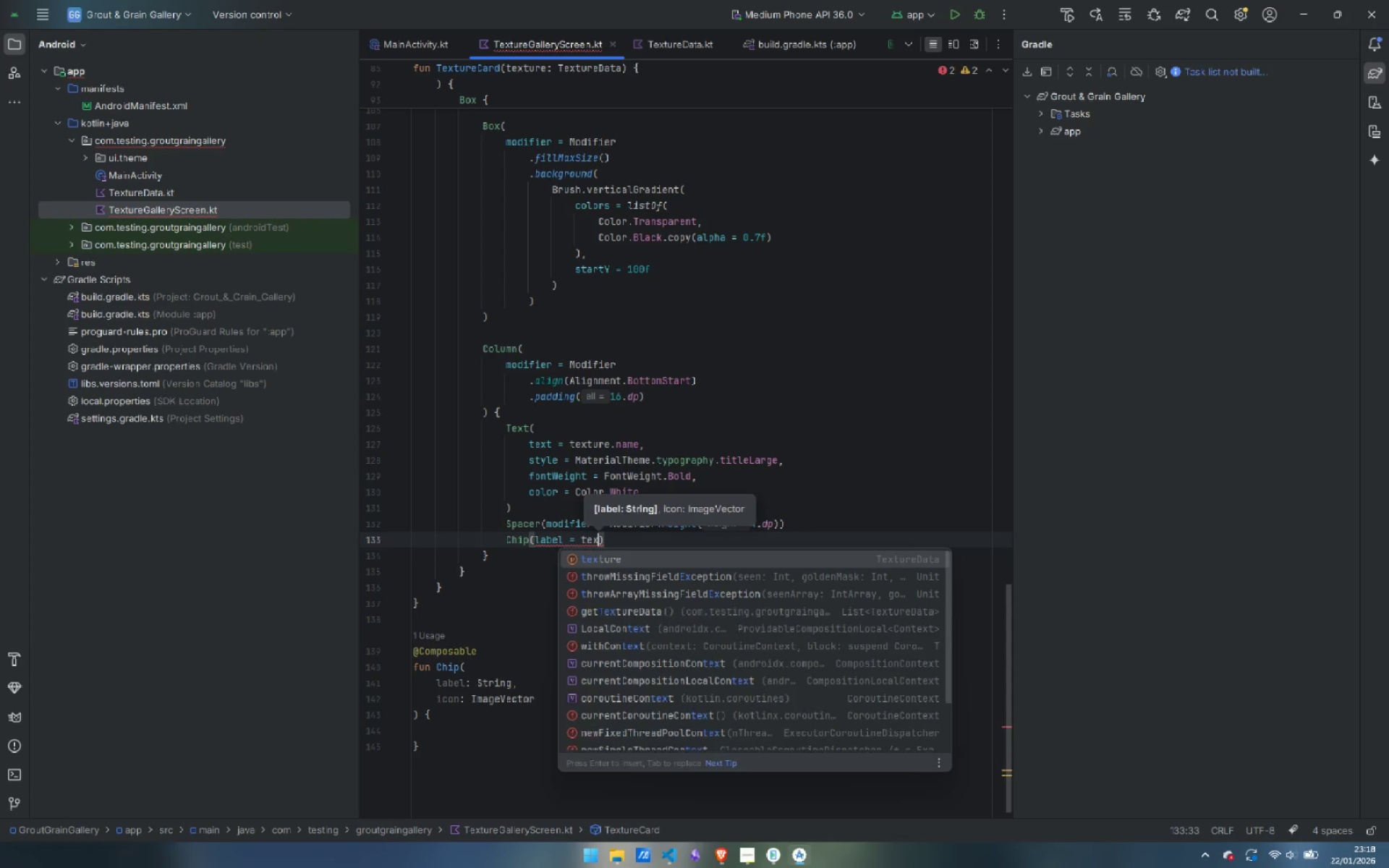 
key(Enter)
 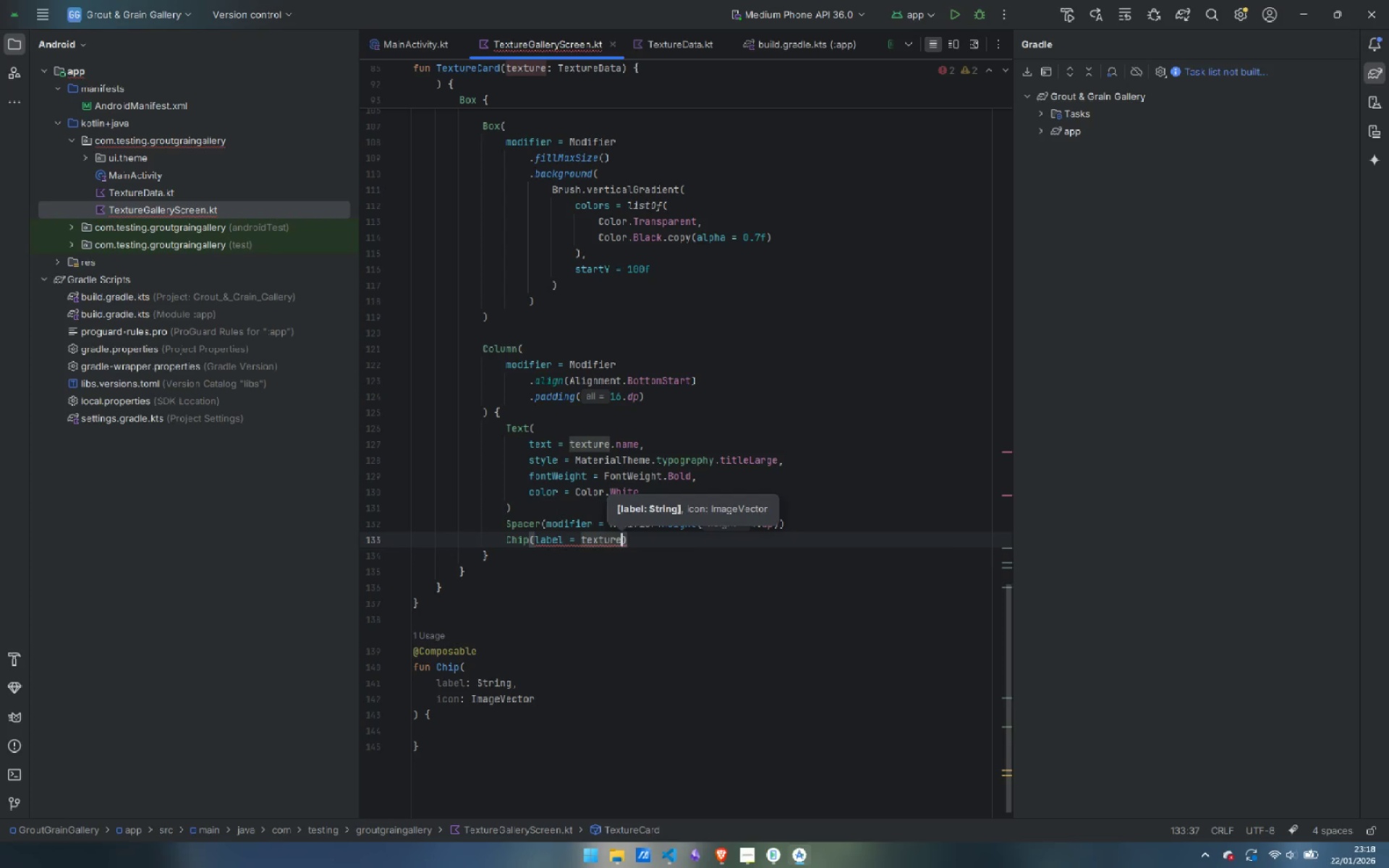 
key(Period)
 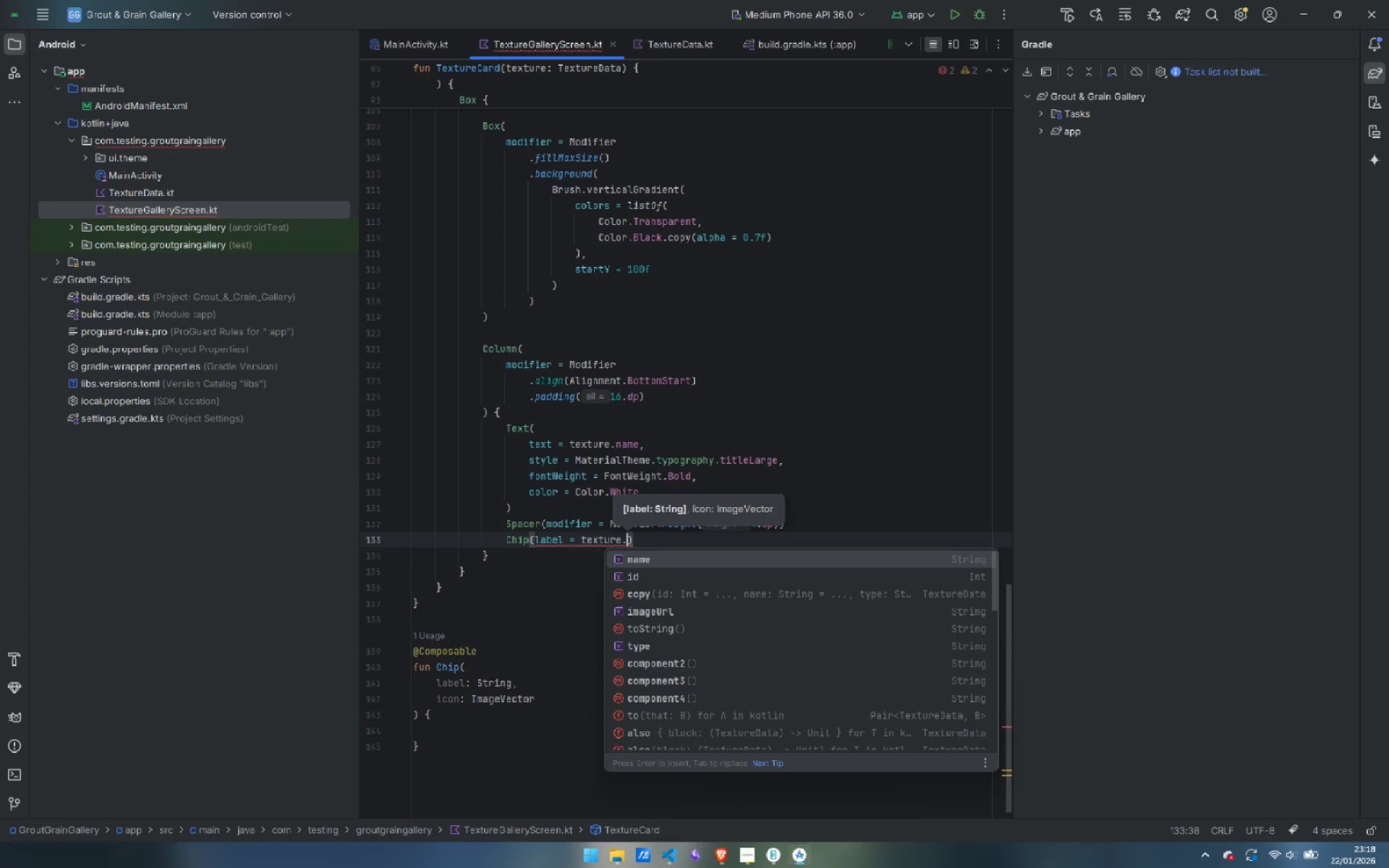 
key(ArrowDown)
 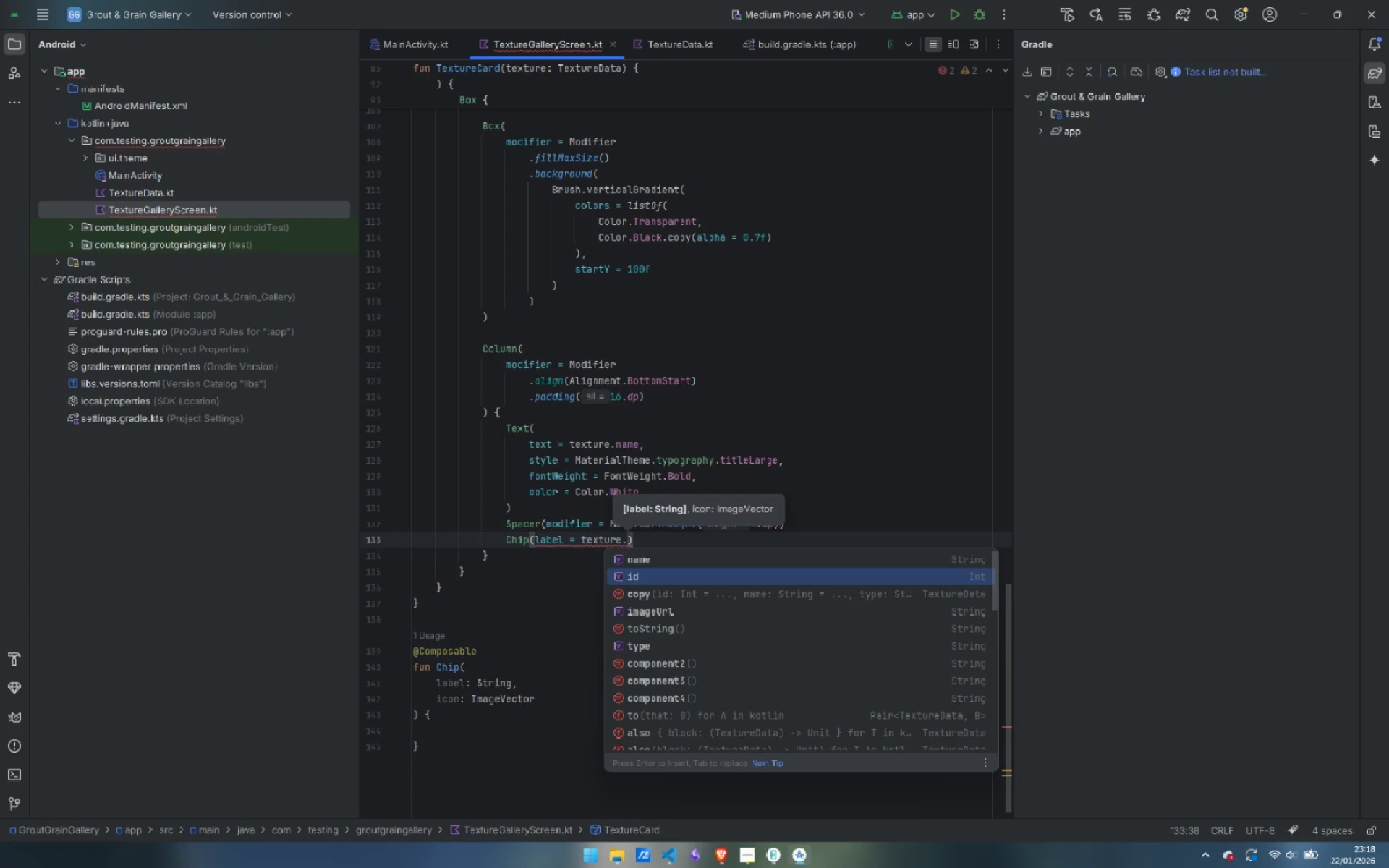 
key(ArrowDown)
 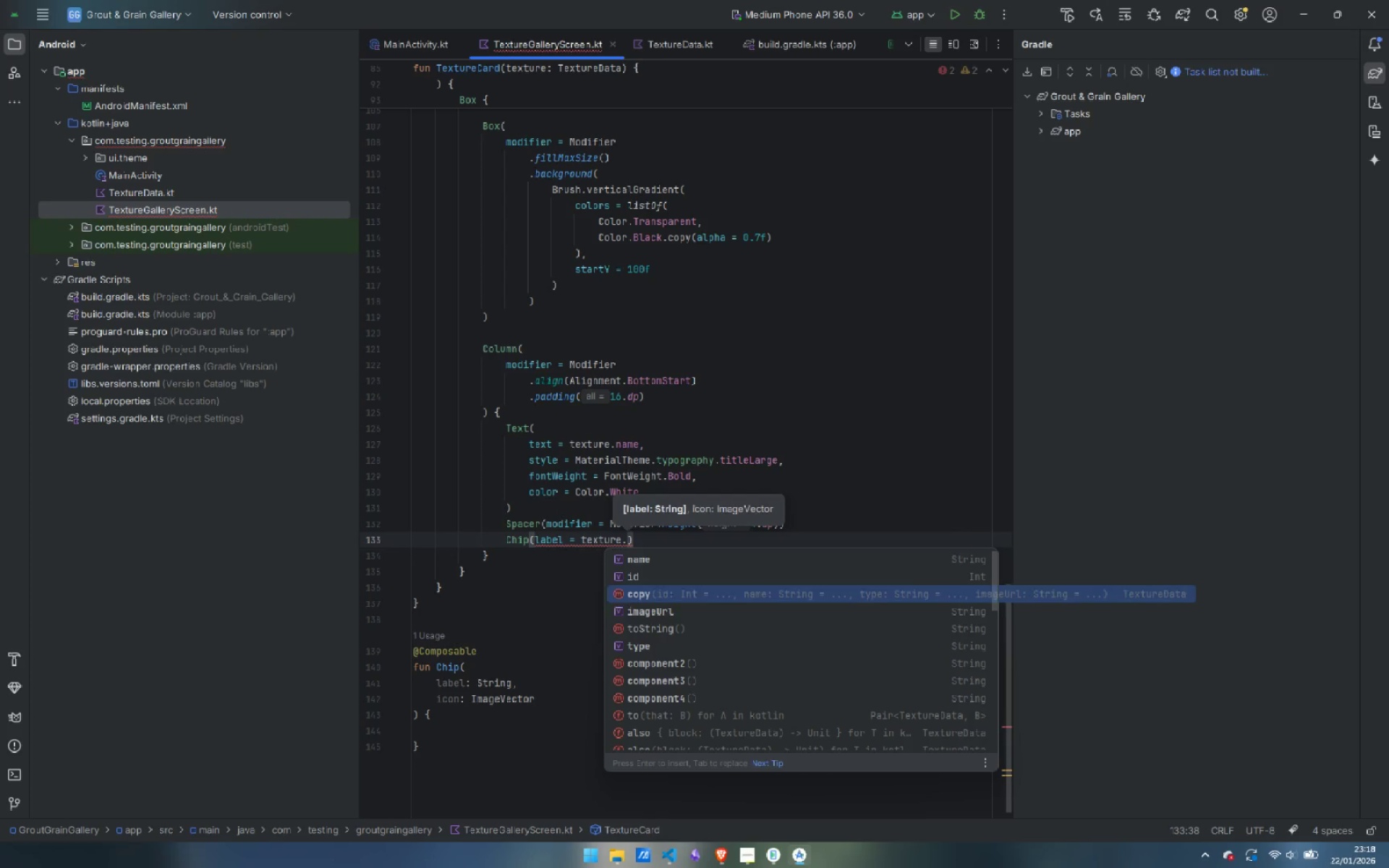 
key(ArrowDown)
 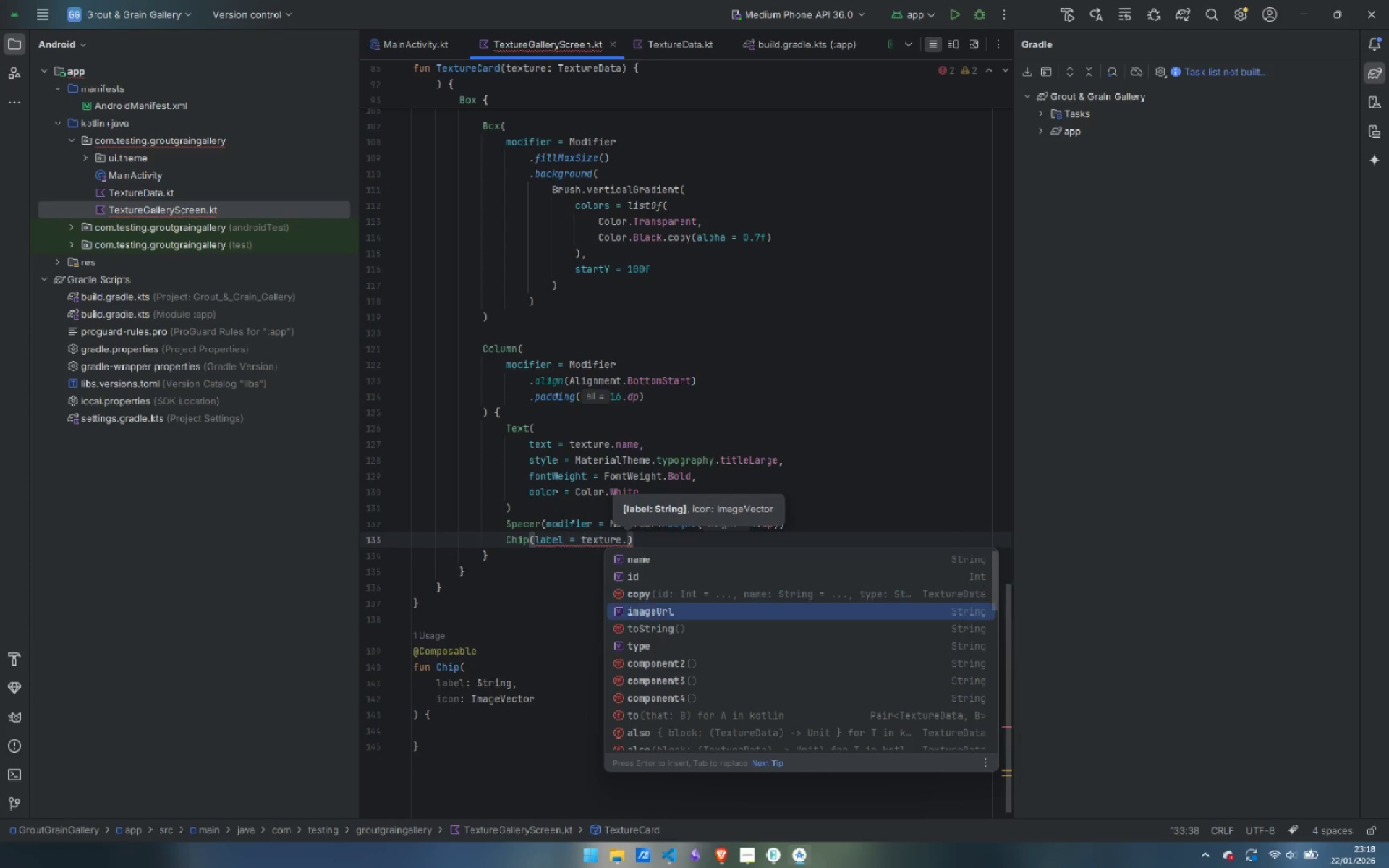 
key(ArrowDown)
 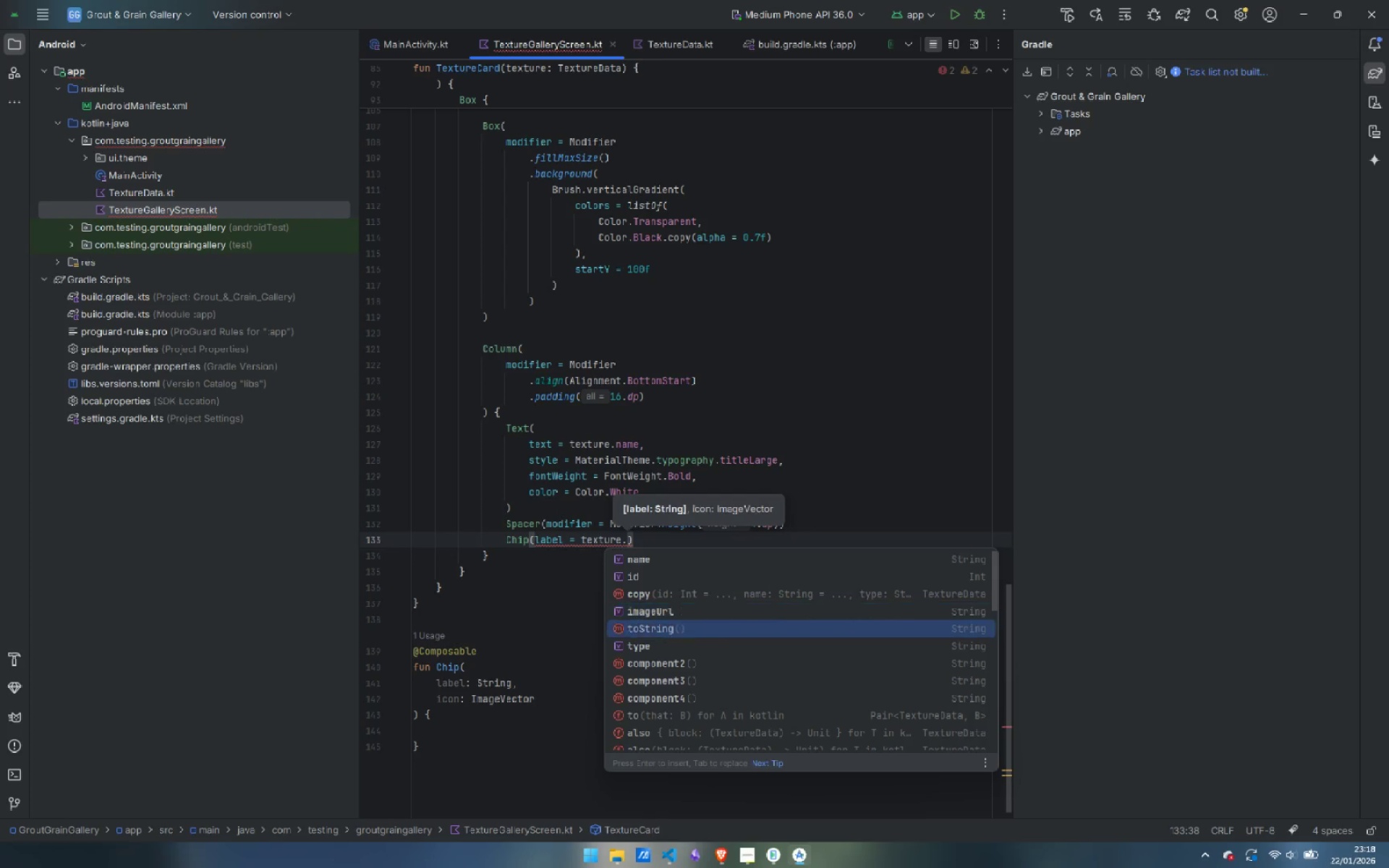 
key(ArrowDown)
 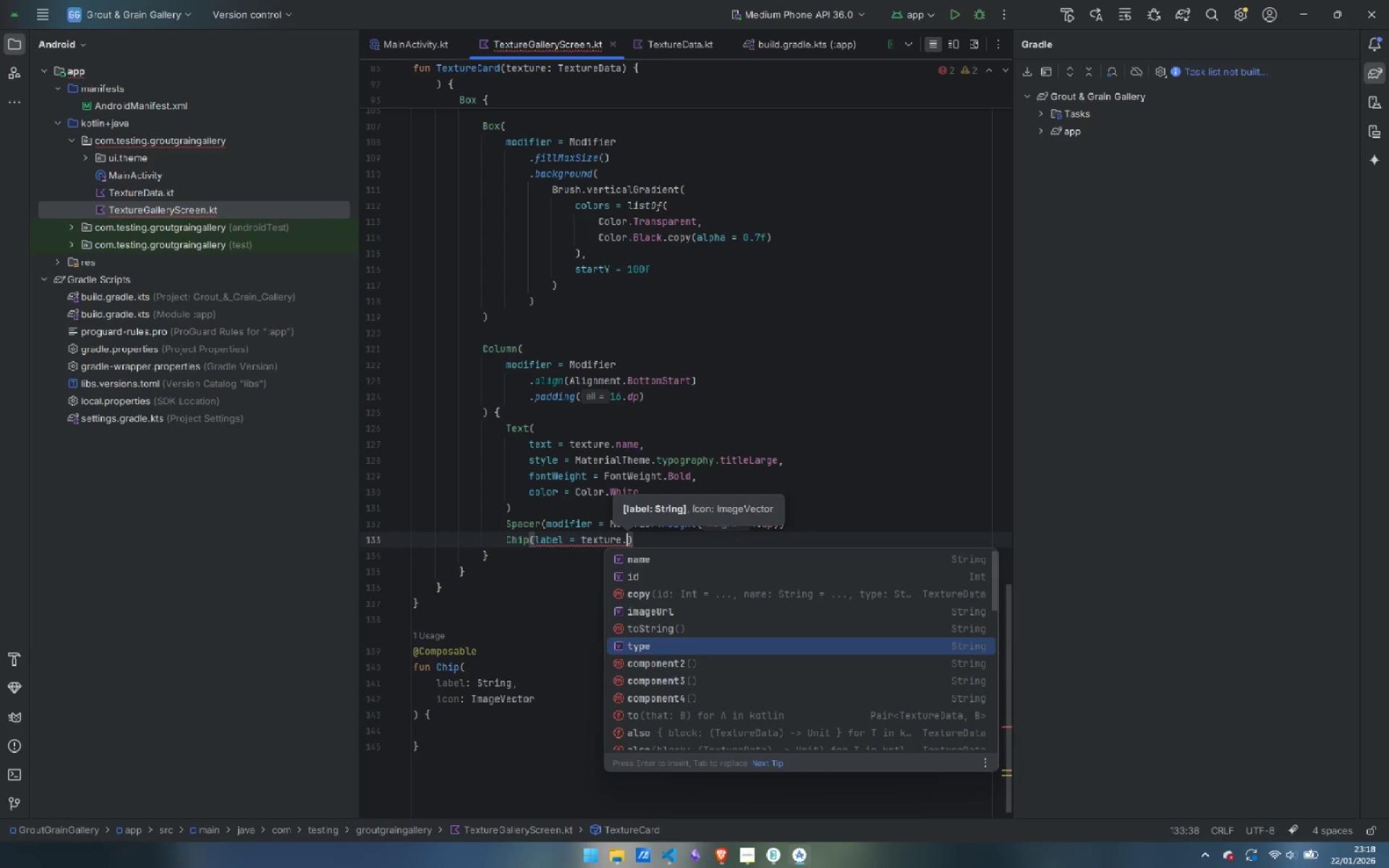 
key(Enter)
 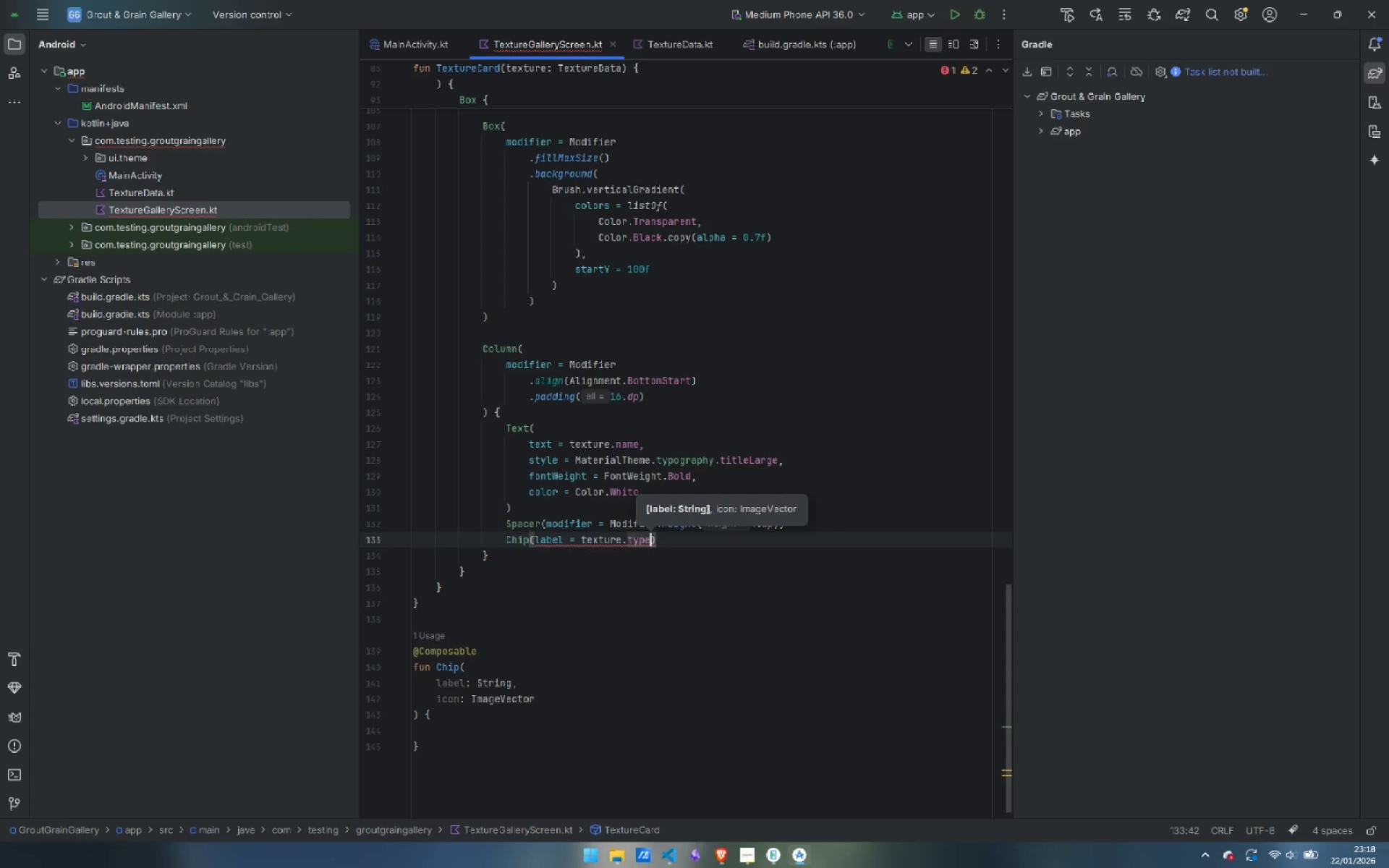 
type(, oc)
key(Backspace)
key(Backspace)
type(ic)
 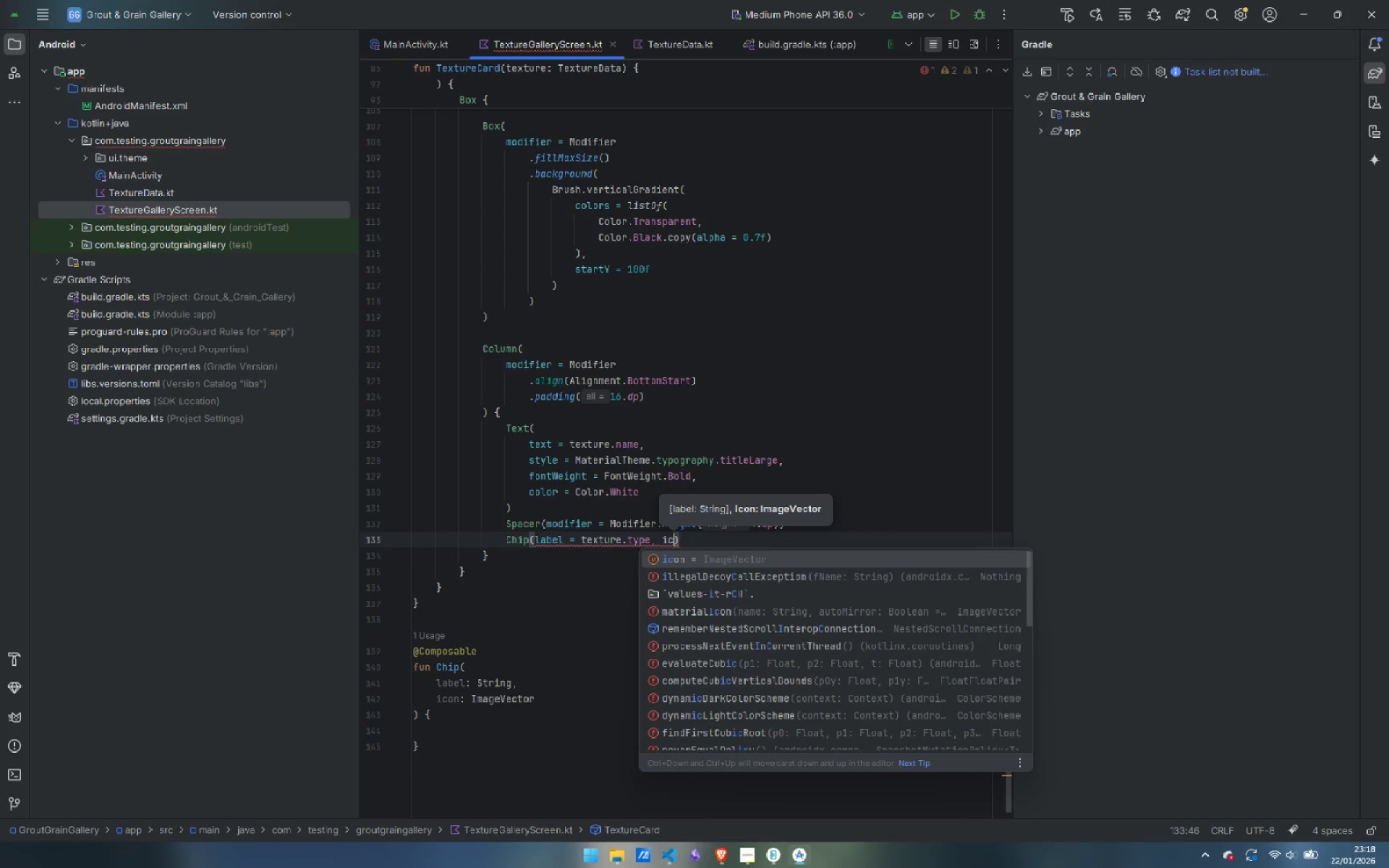 
key(Enter)
 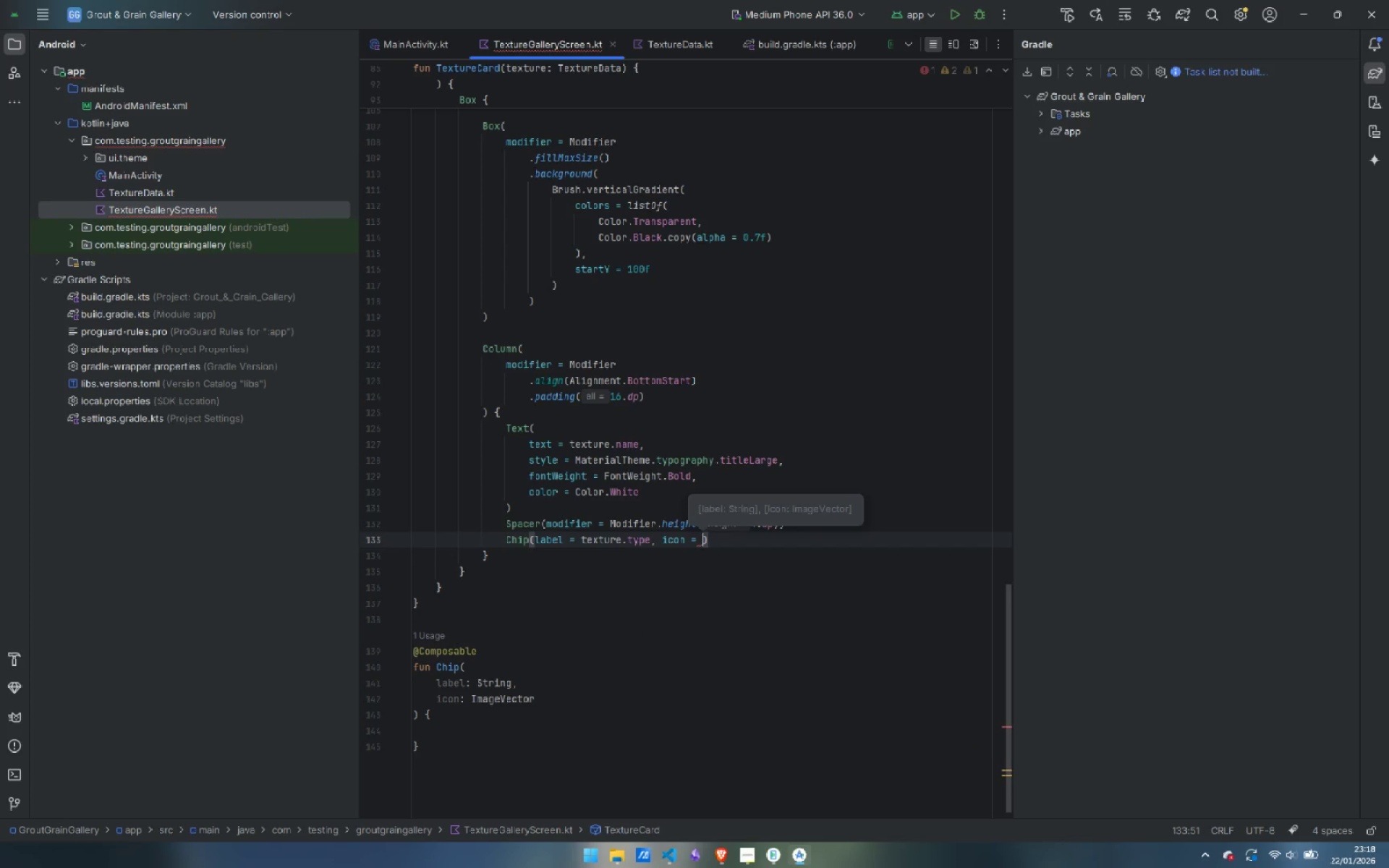 
type(Icons)
 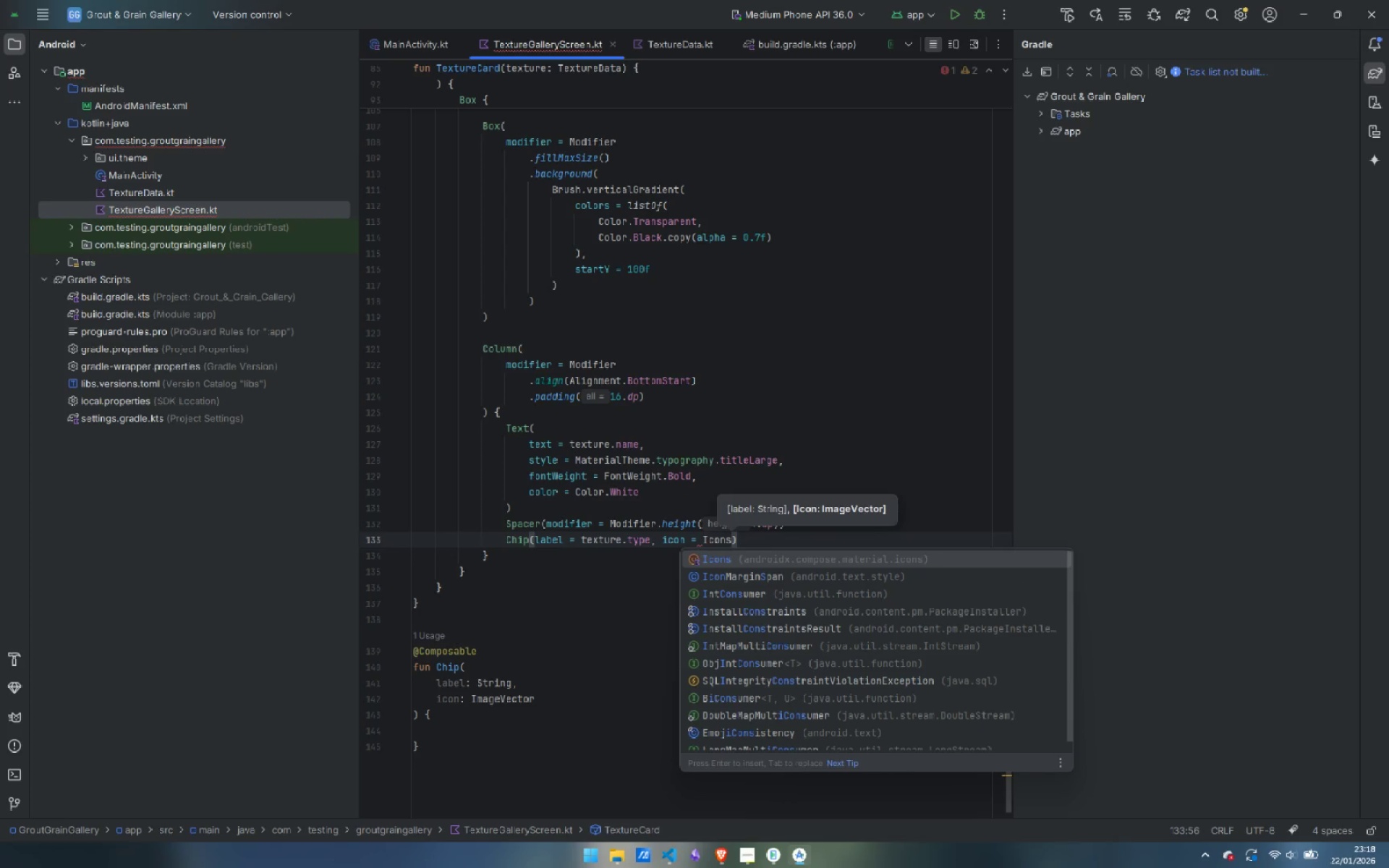 
key(Enter)
 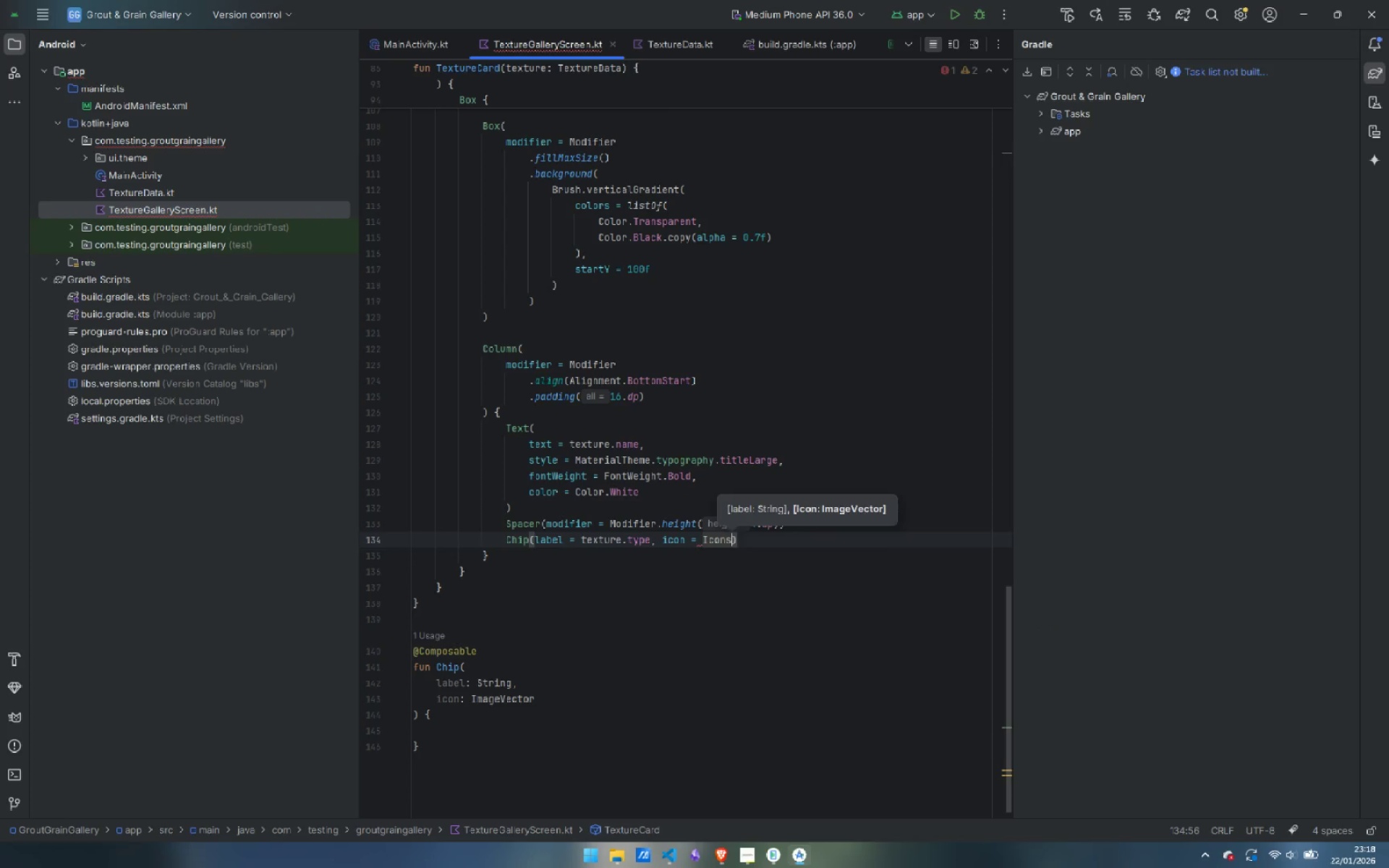 
key(Period)
 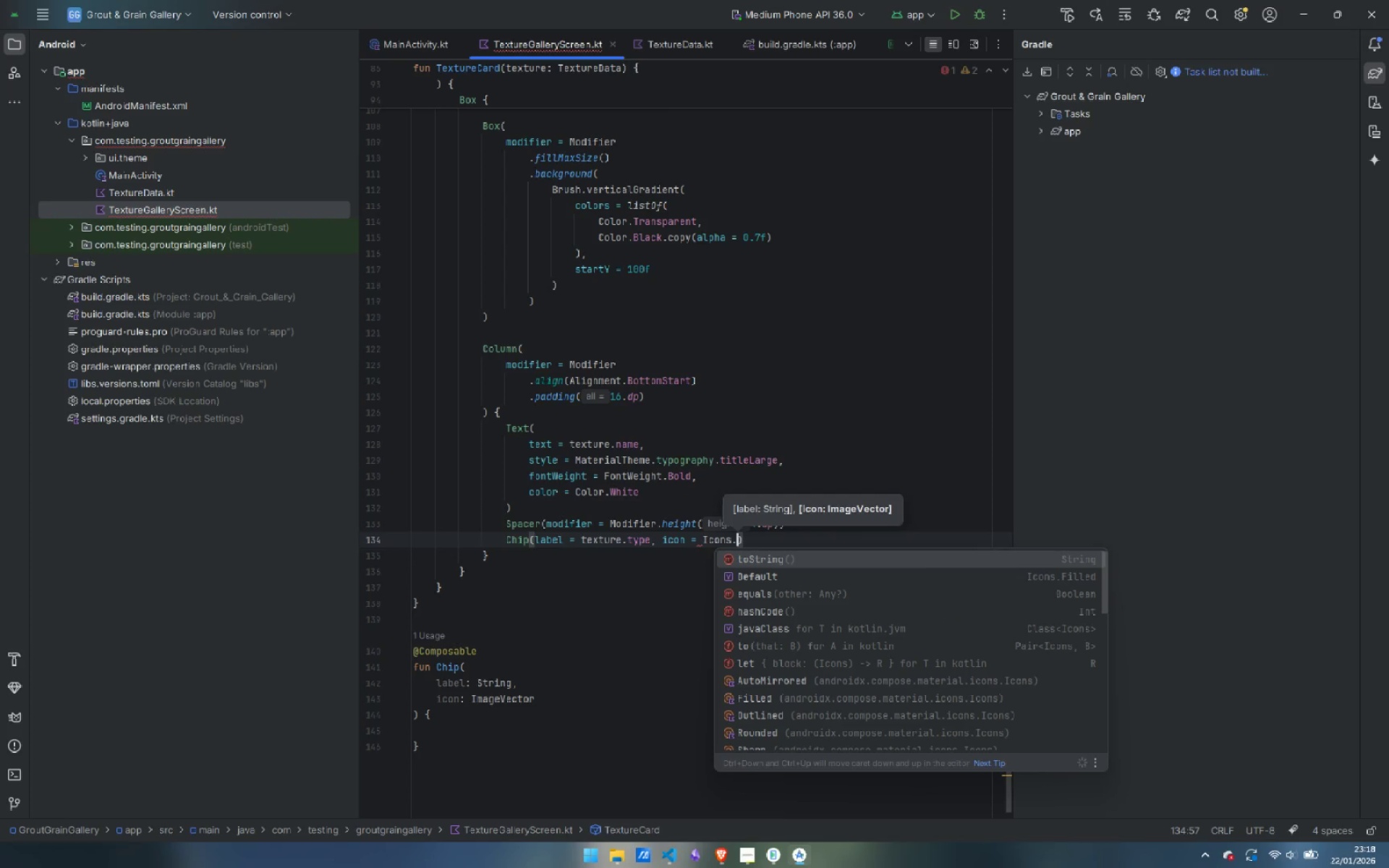 
key(Shift+ShiftLeft)
 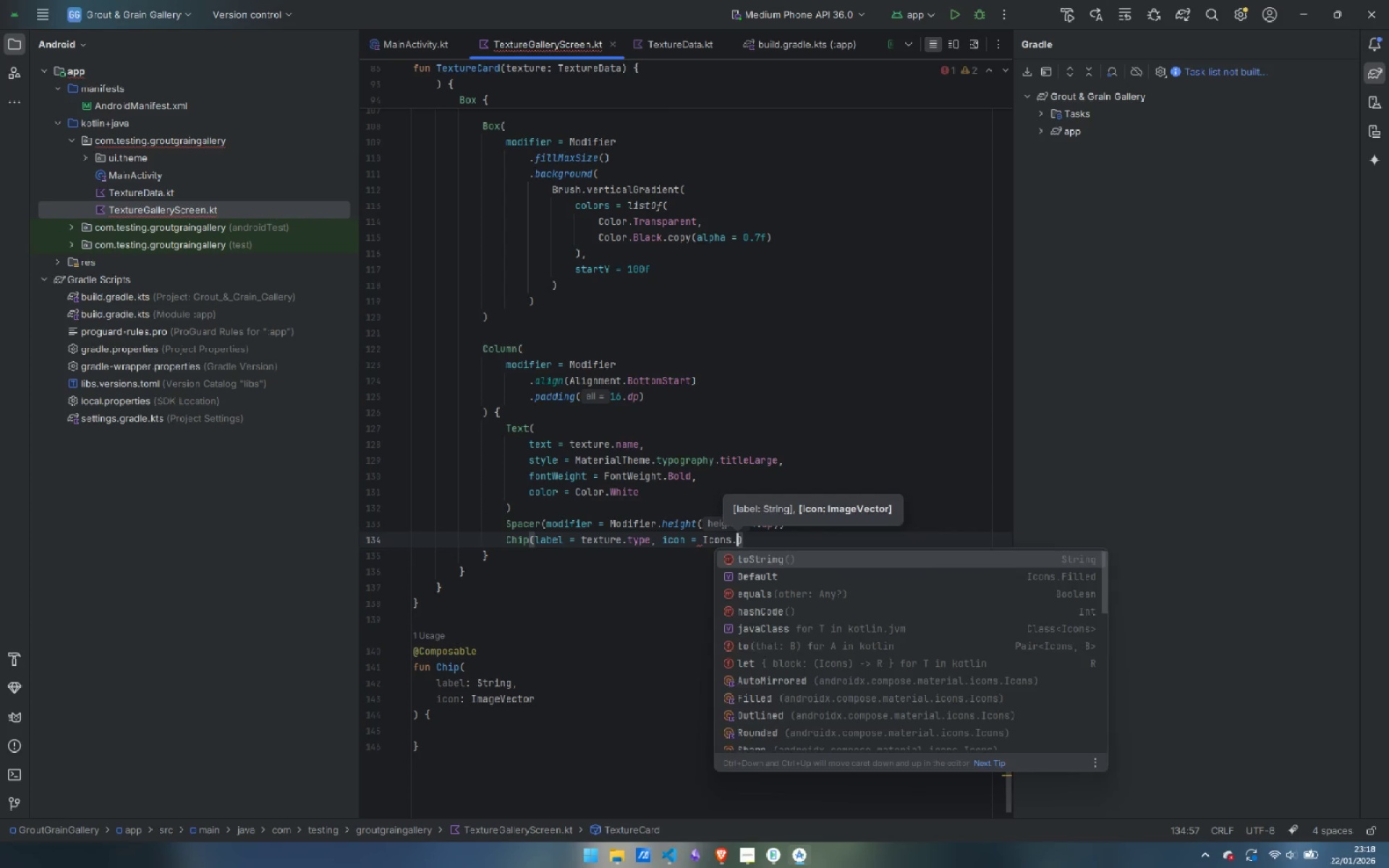 
key(Shift+D)
 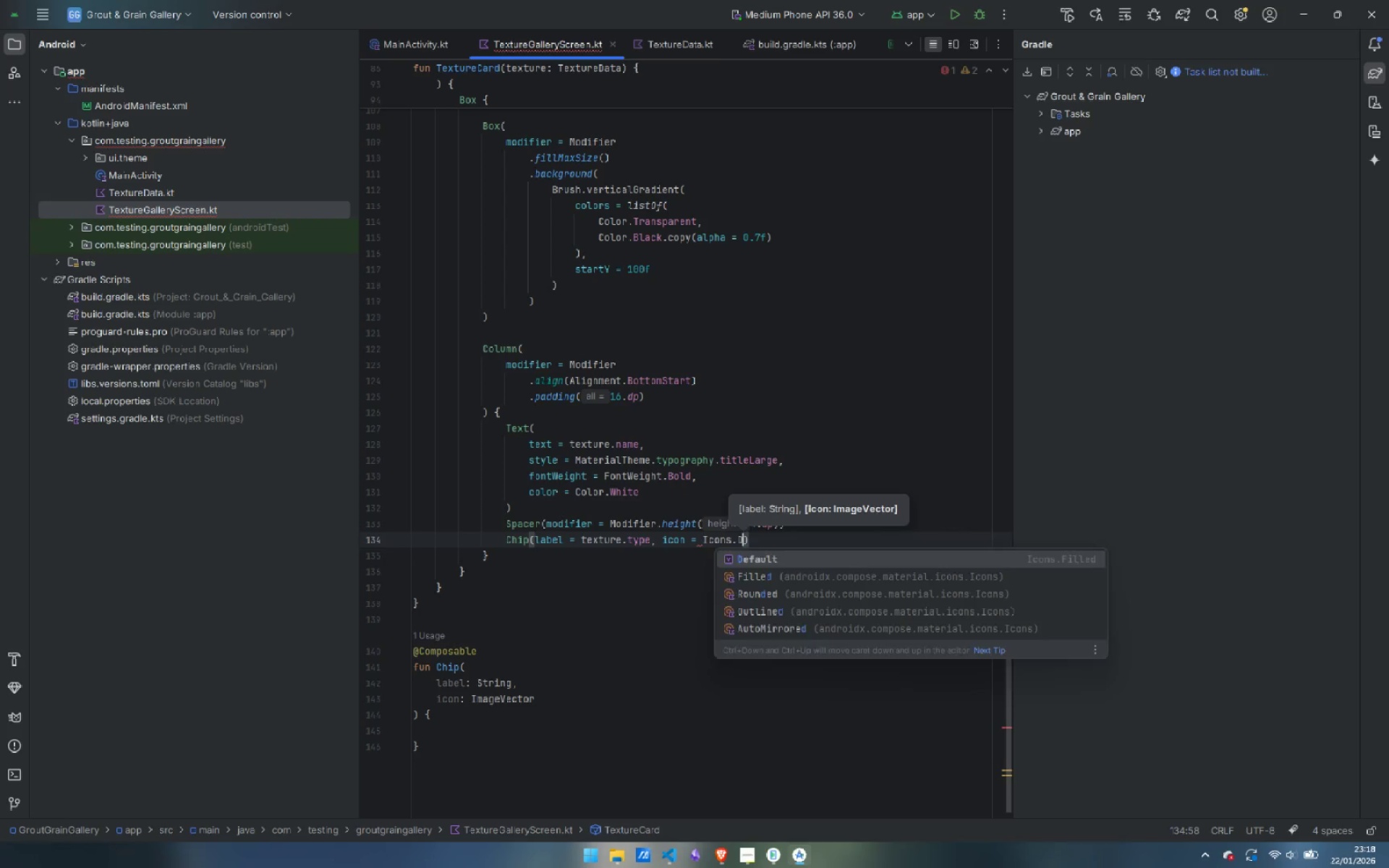 
key(Enter)
 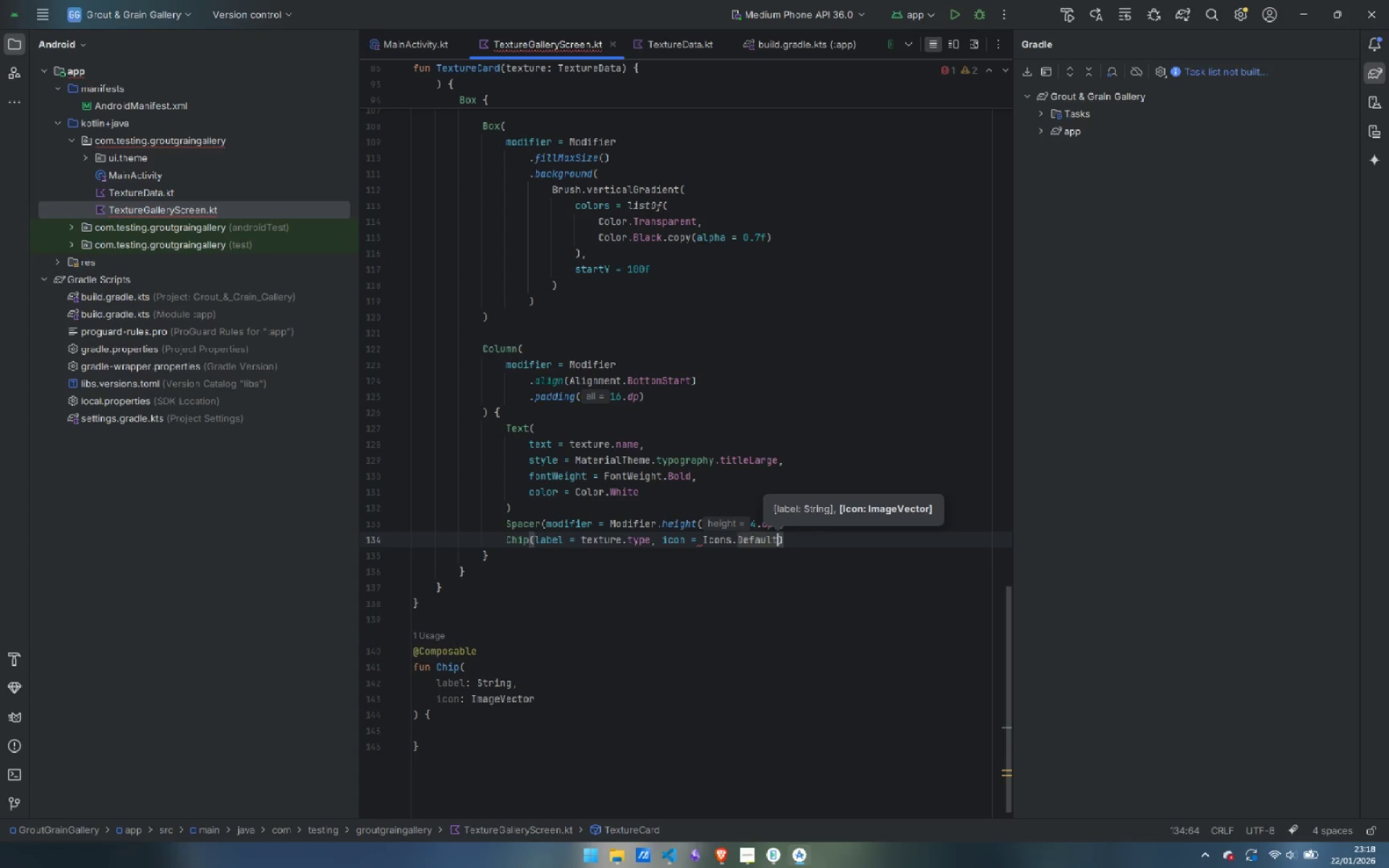 
type(.Cate)
 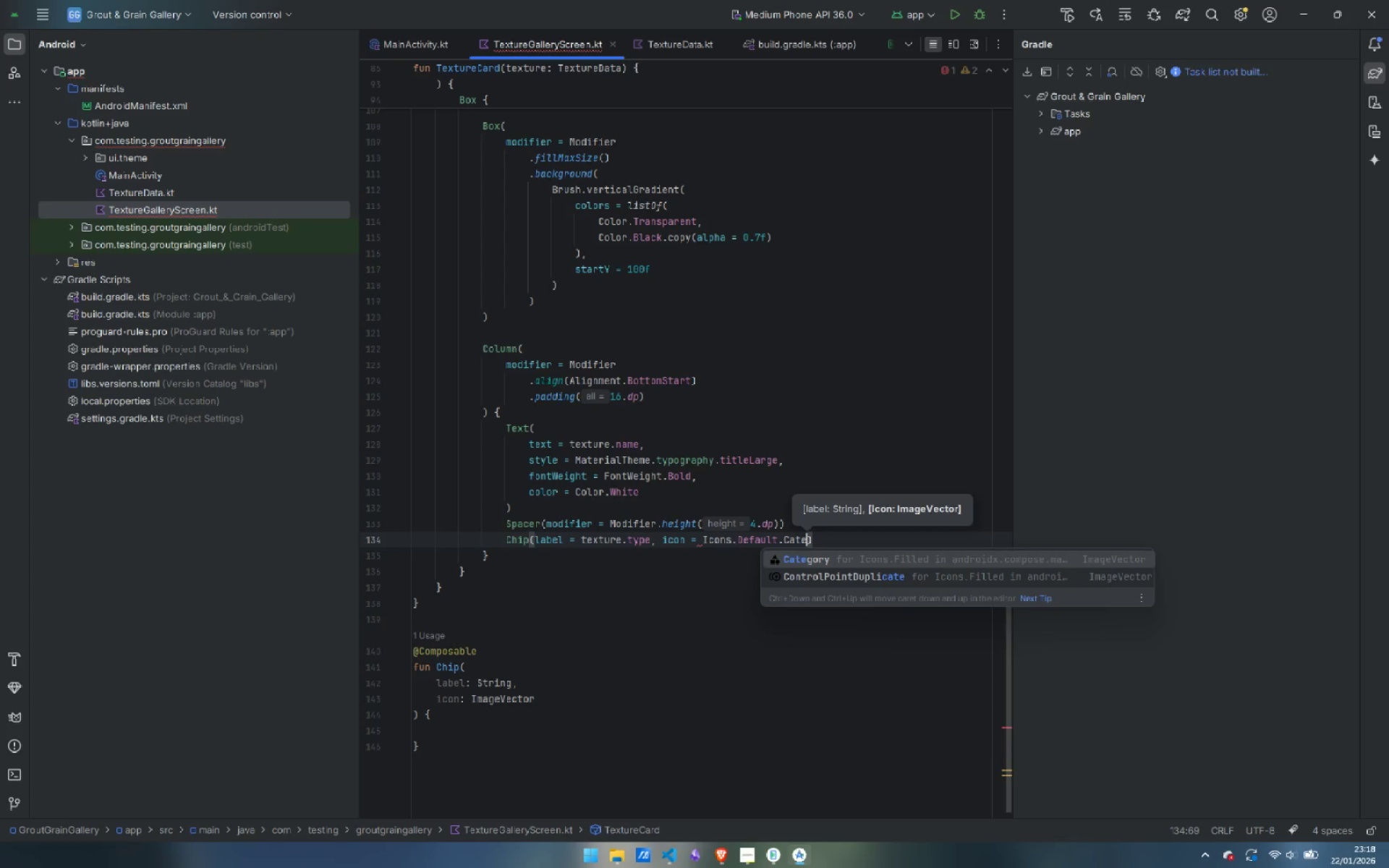 
key(Enter)
 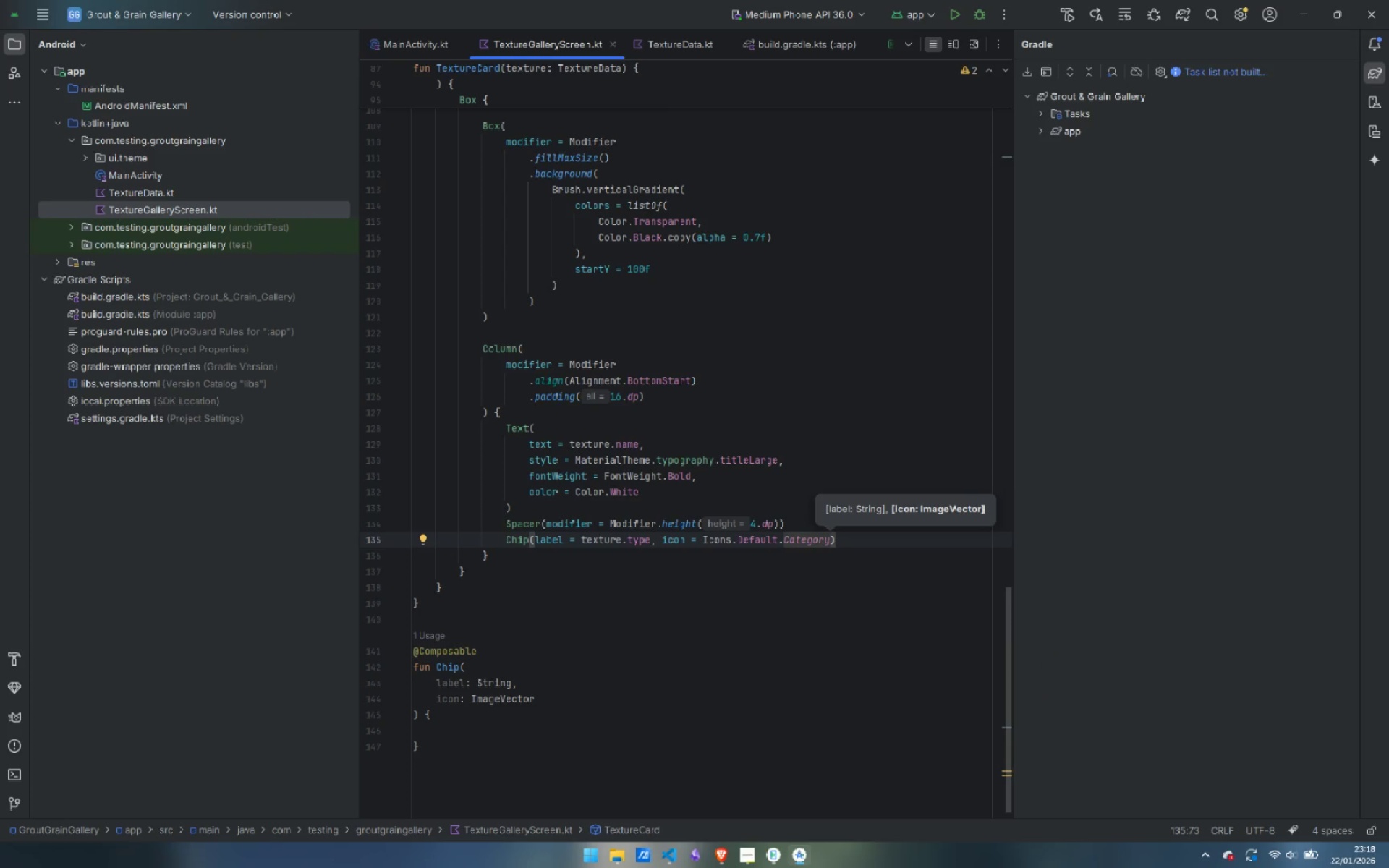 
key(ArrowDown)
 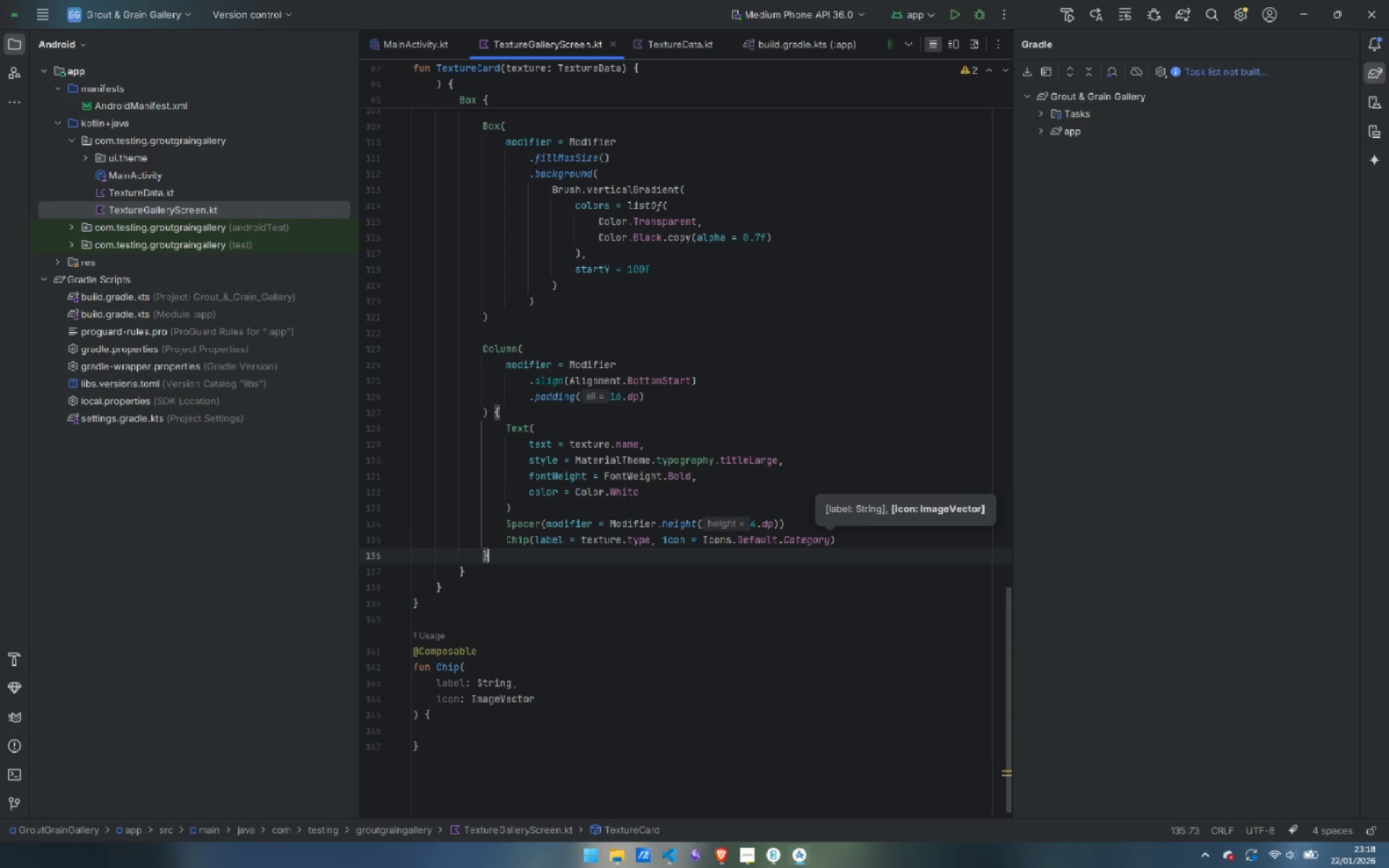 
key(ArrowDown)
 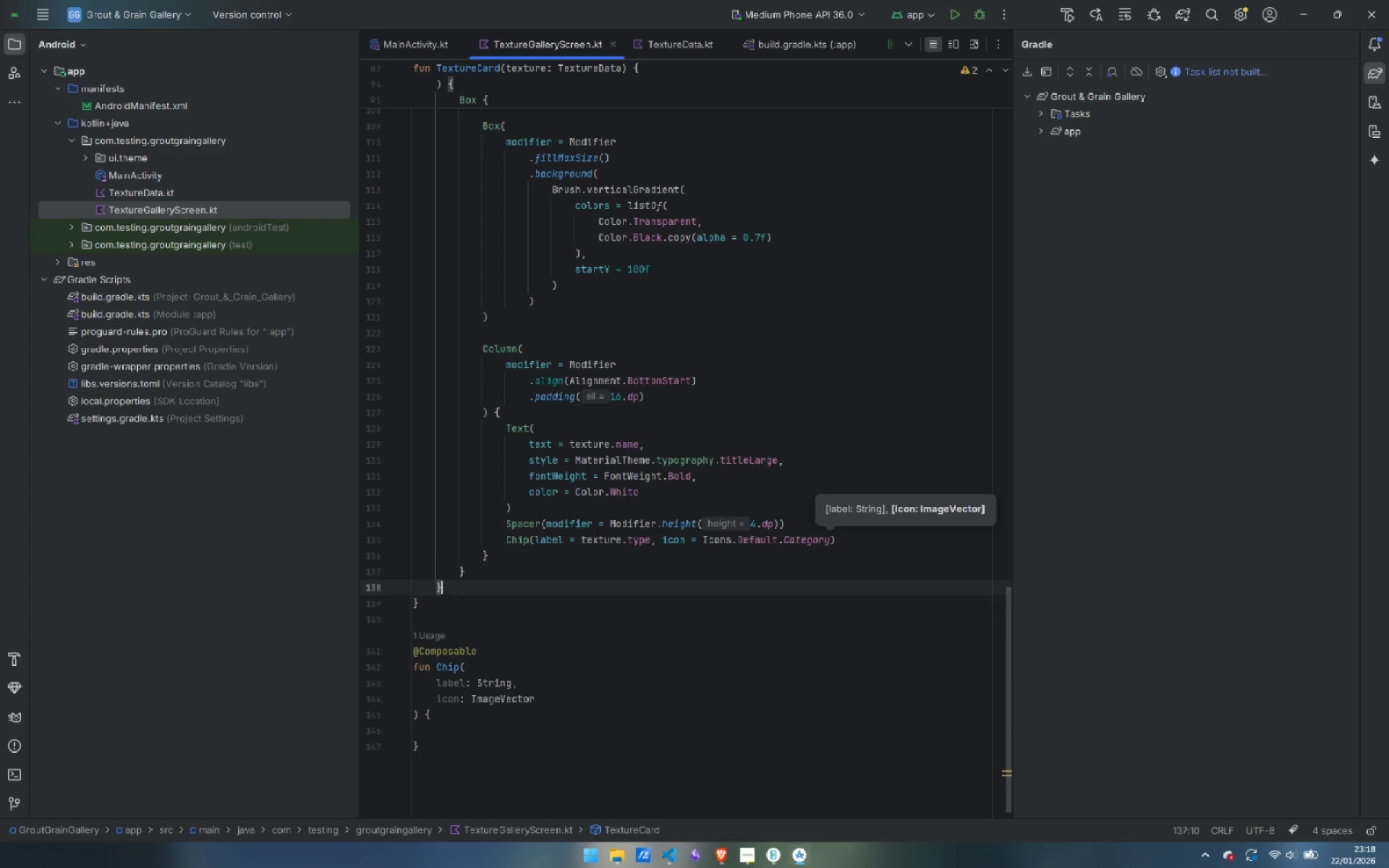 
key(ArrowDown)
 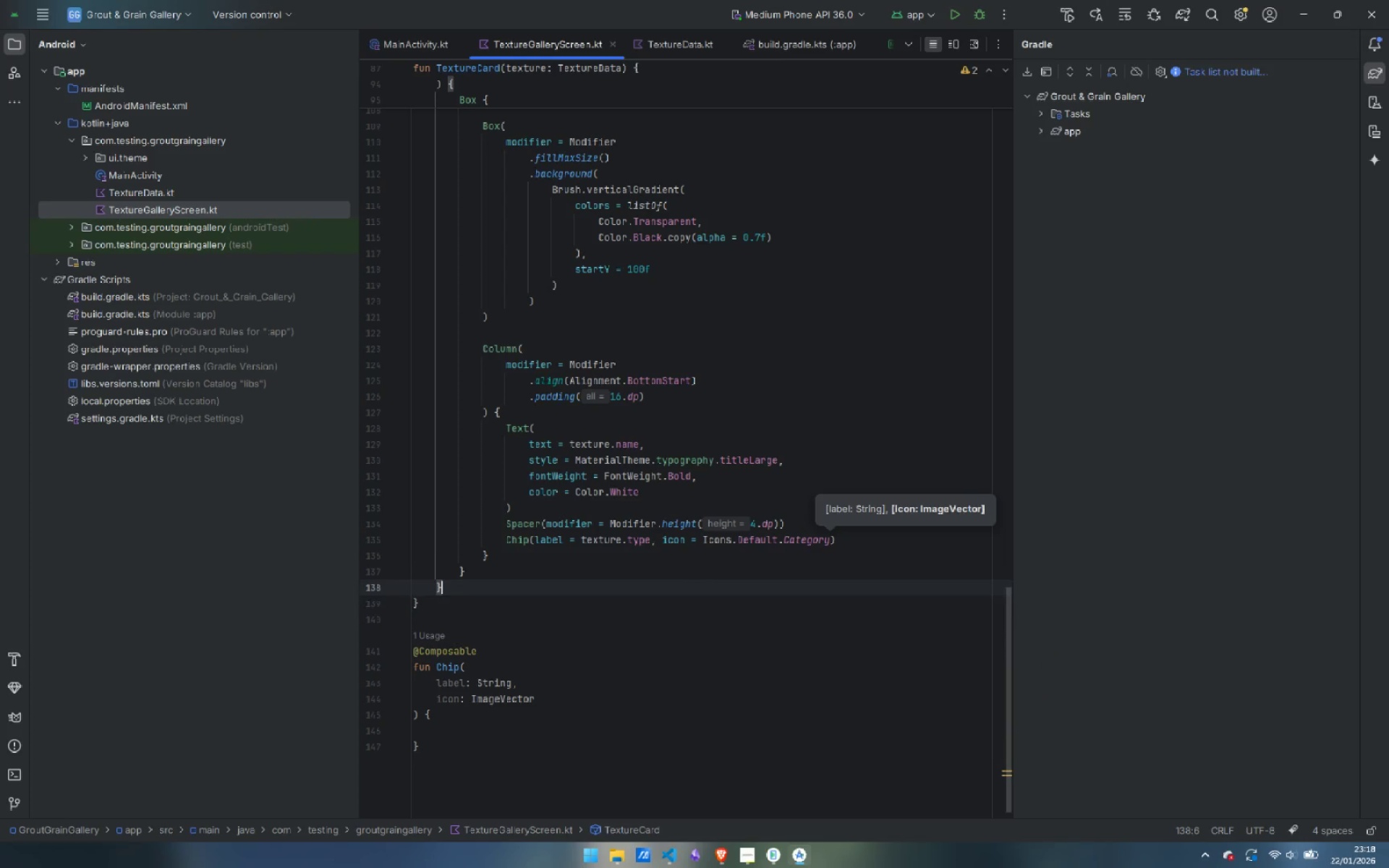 
key(ArrowDown)
 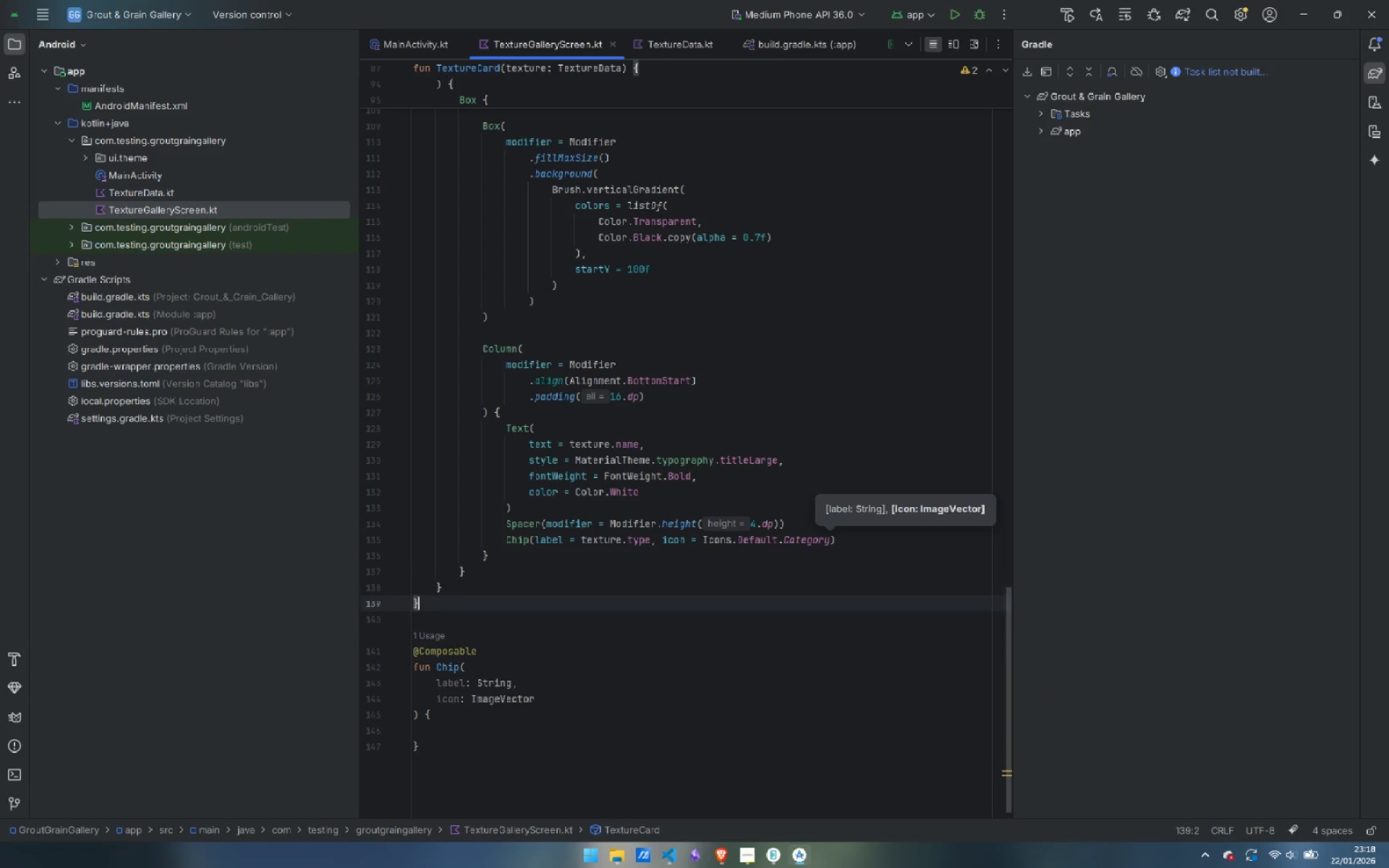 
key(ArrowDown)
 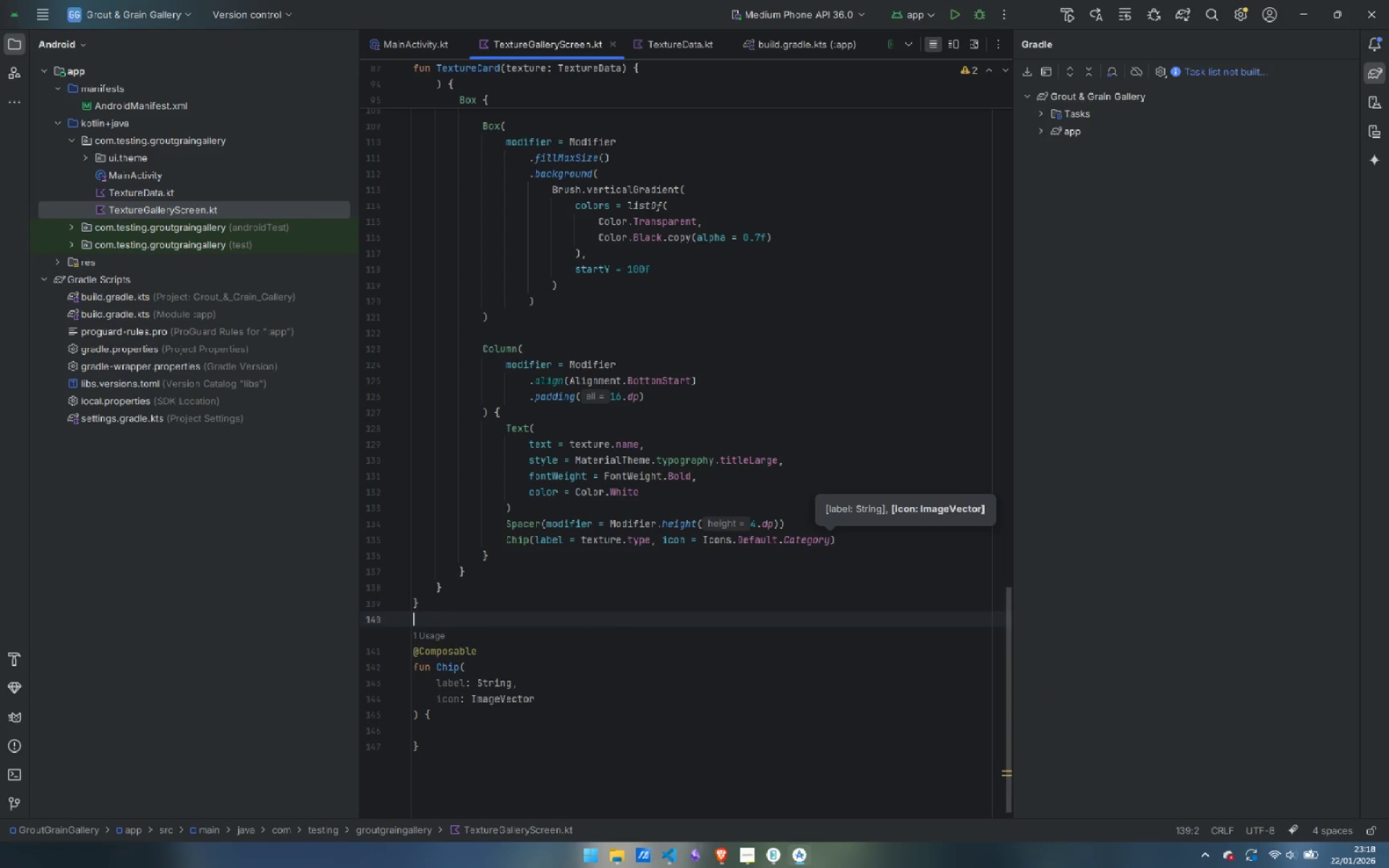 
key(ArrowDown)
 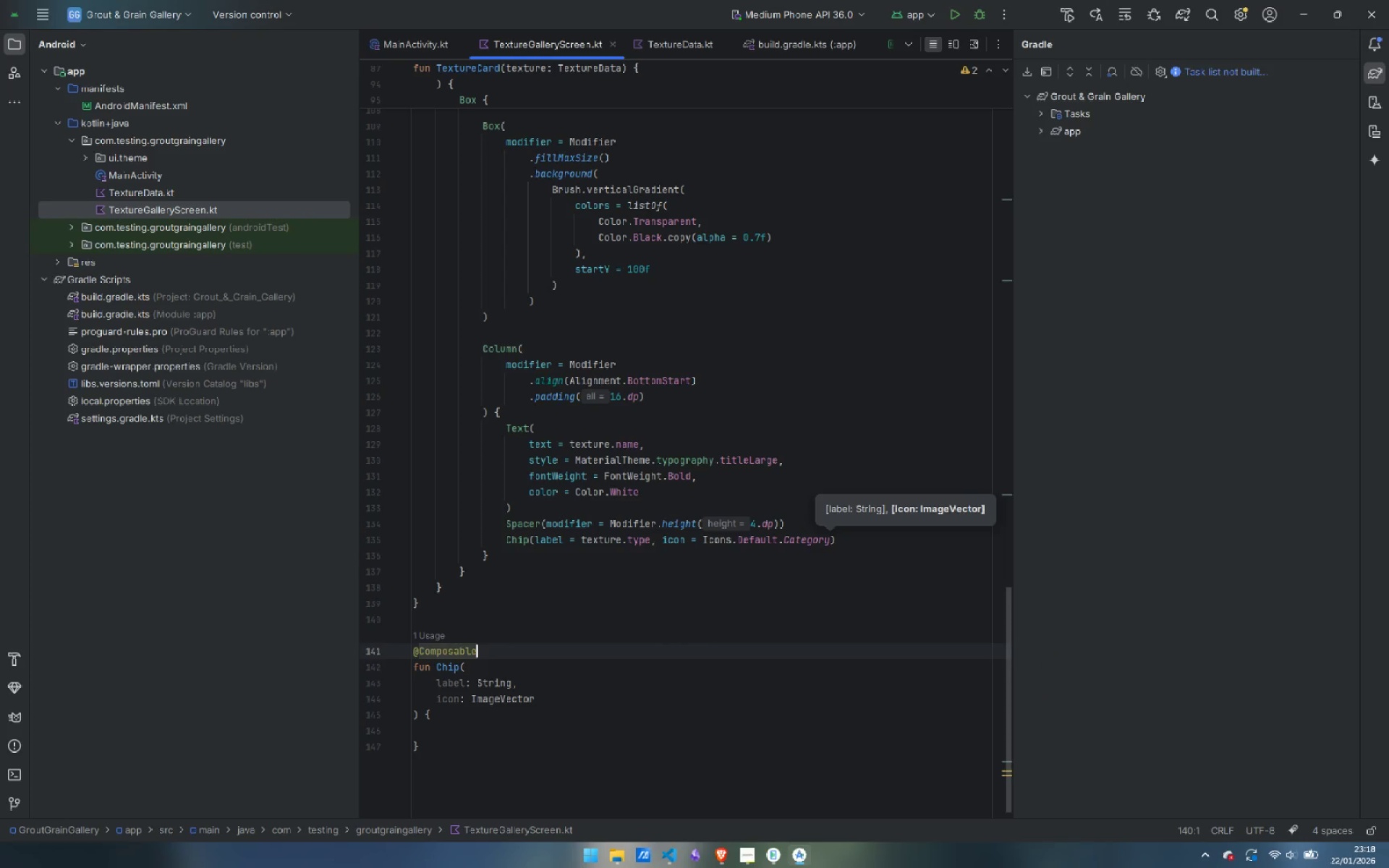 
key(ArrowDown)
 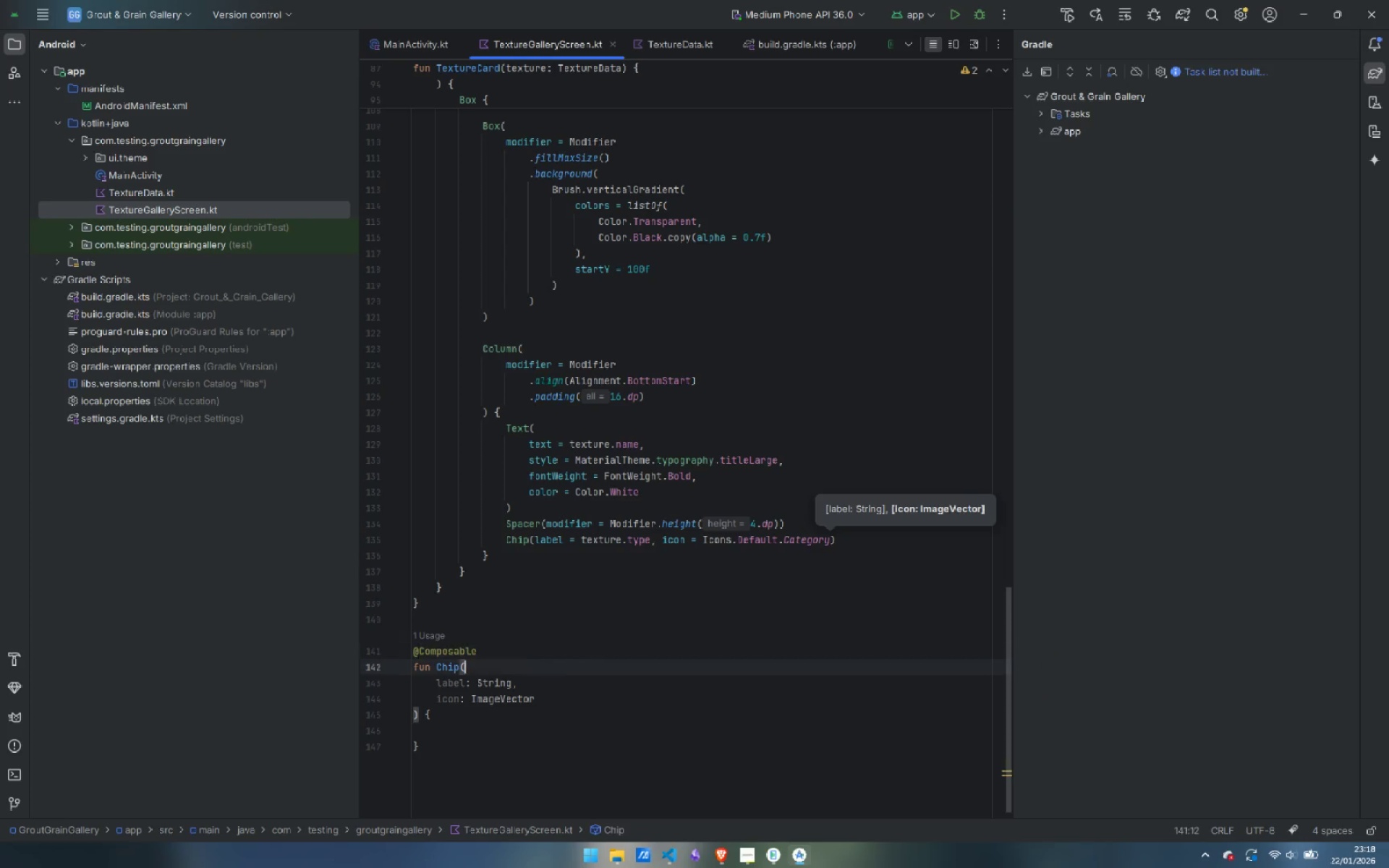 
key(ArrowDown)
 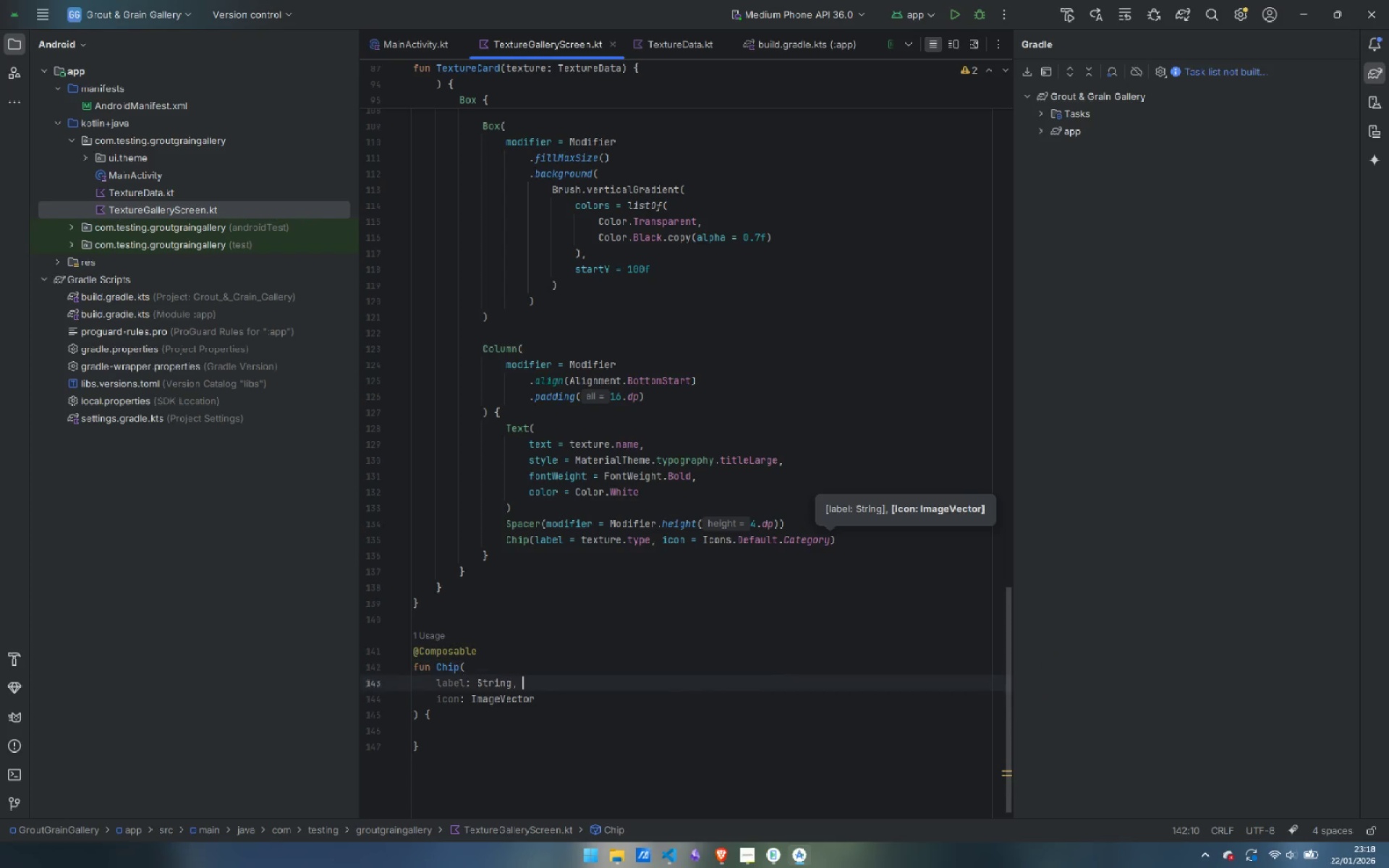 
key(ArrowDown)
 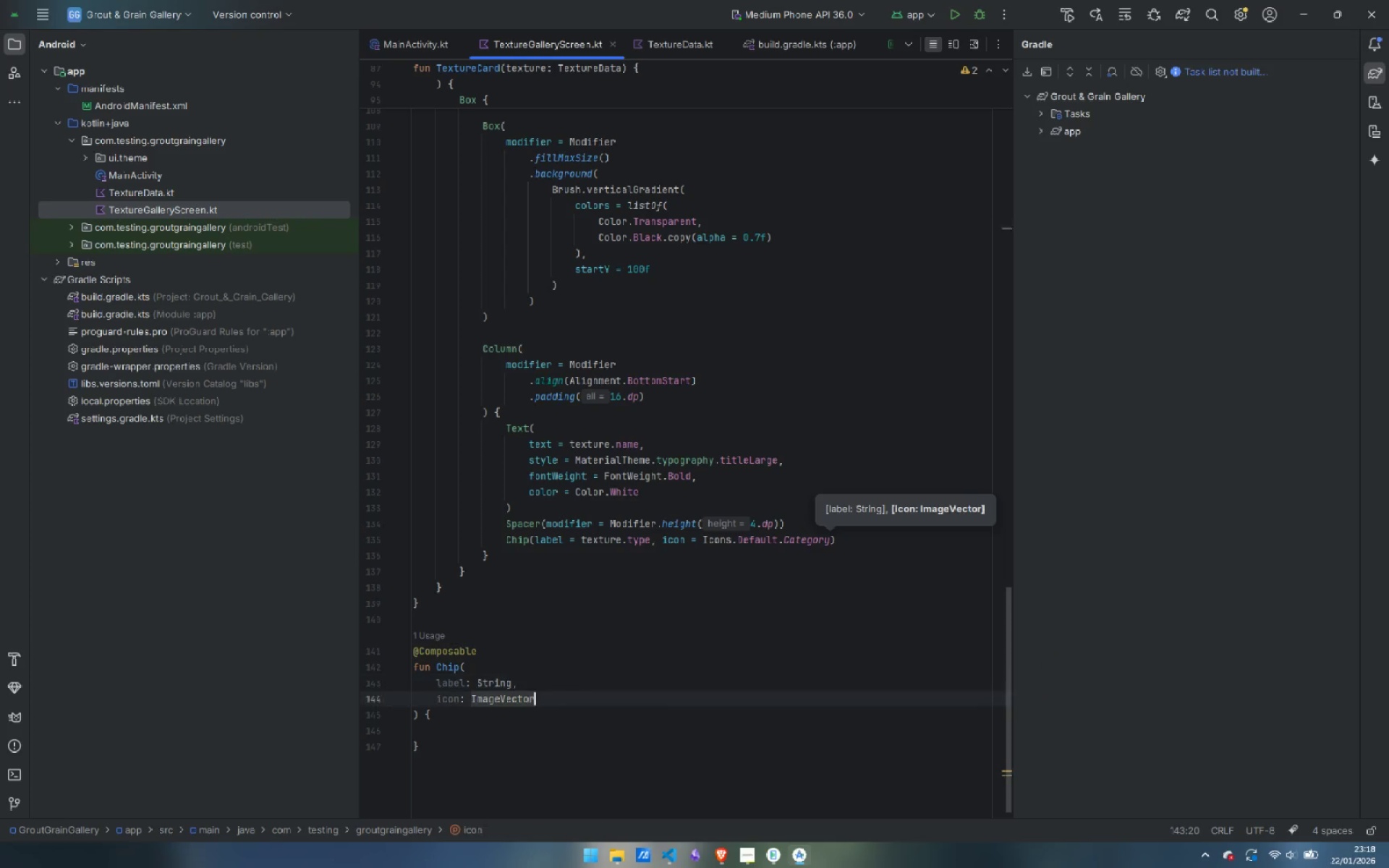 
key(ArrowDown)
 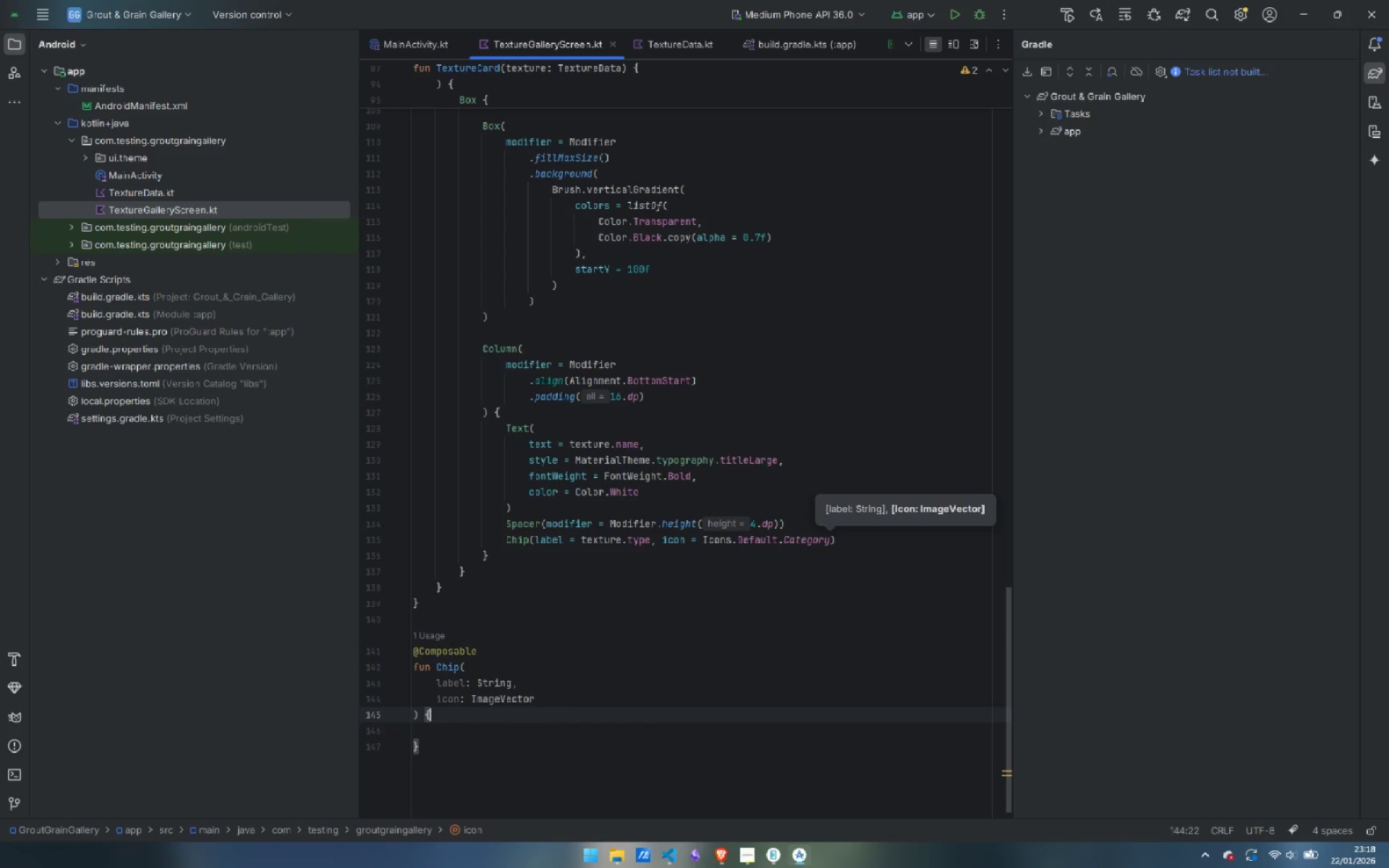 
key(ArrowDown)
 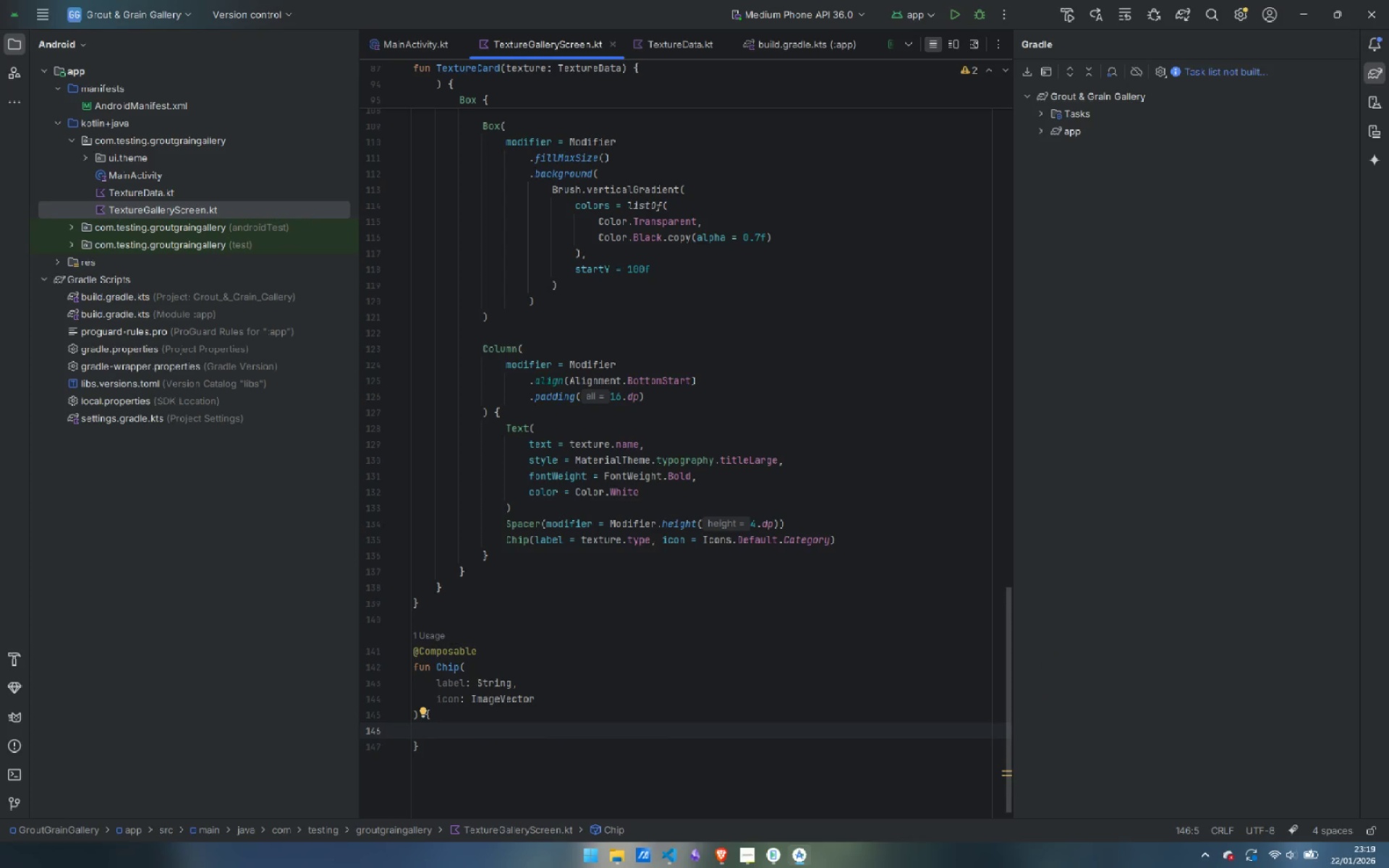 
type(Surfa)
 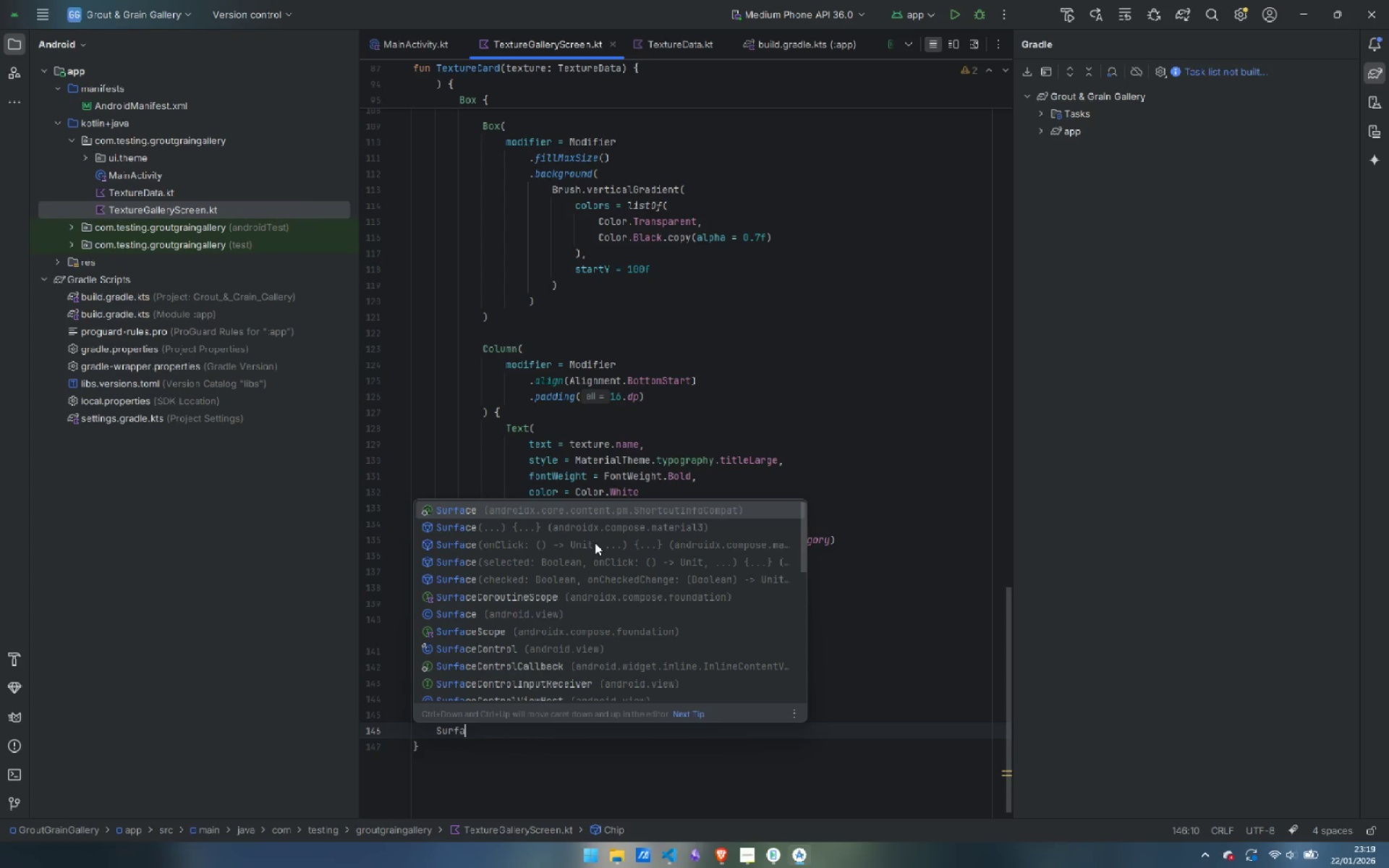 
key(ArrowDown)
 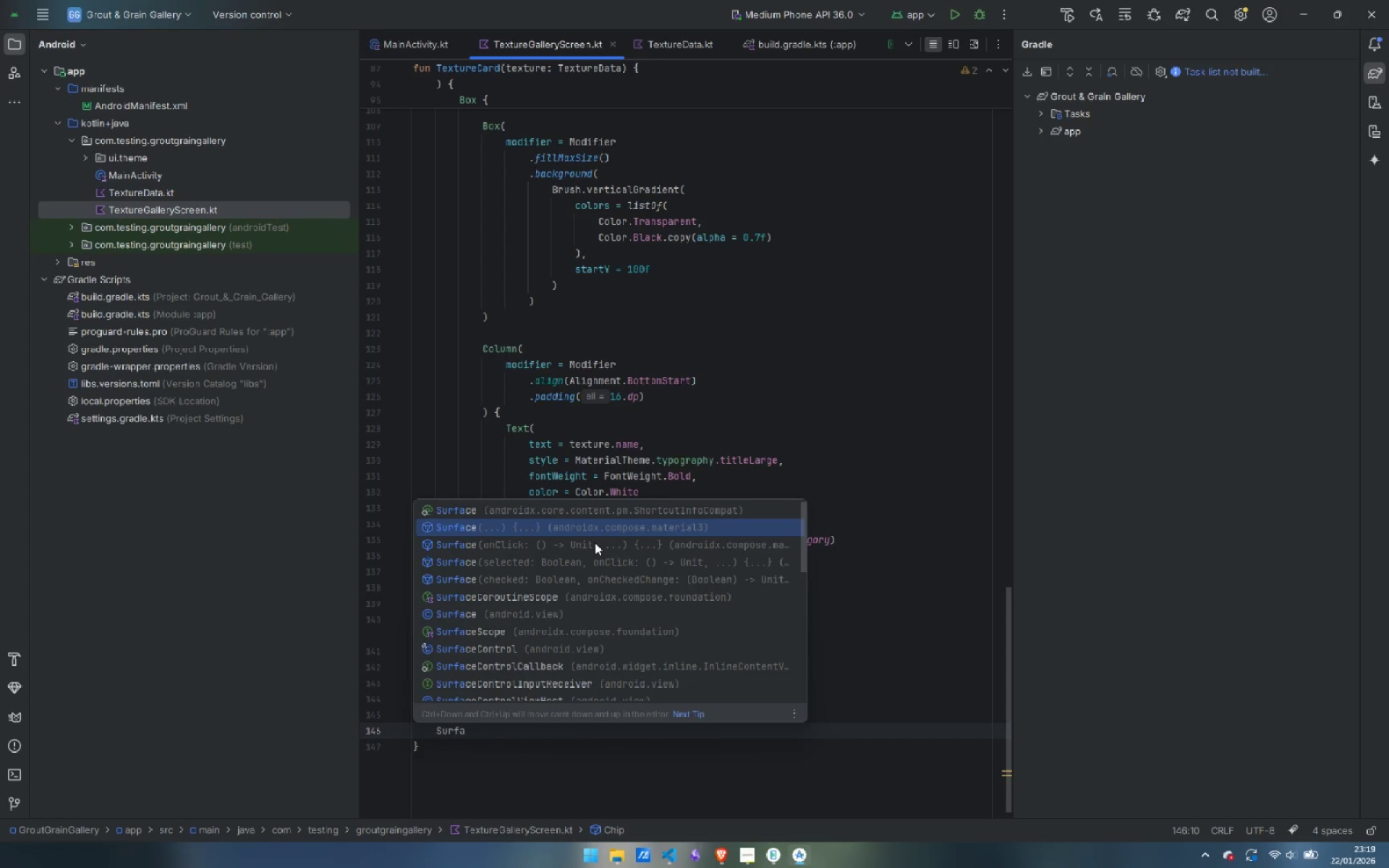 
key(Enter)
 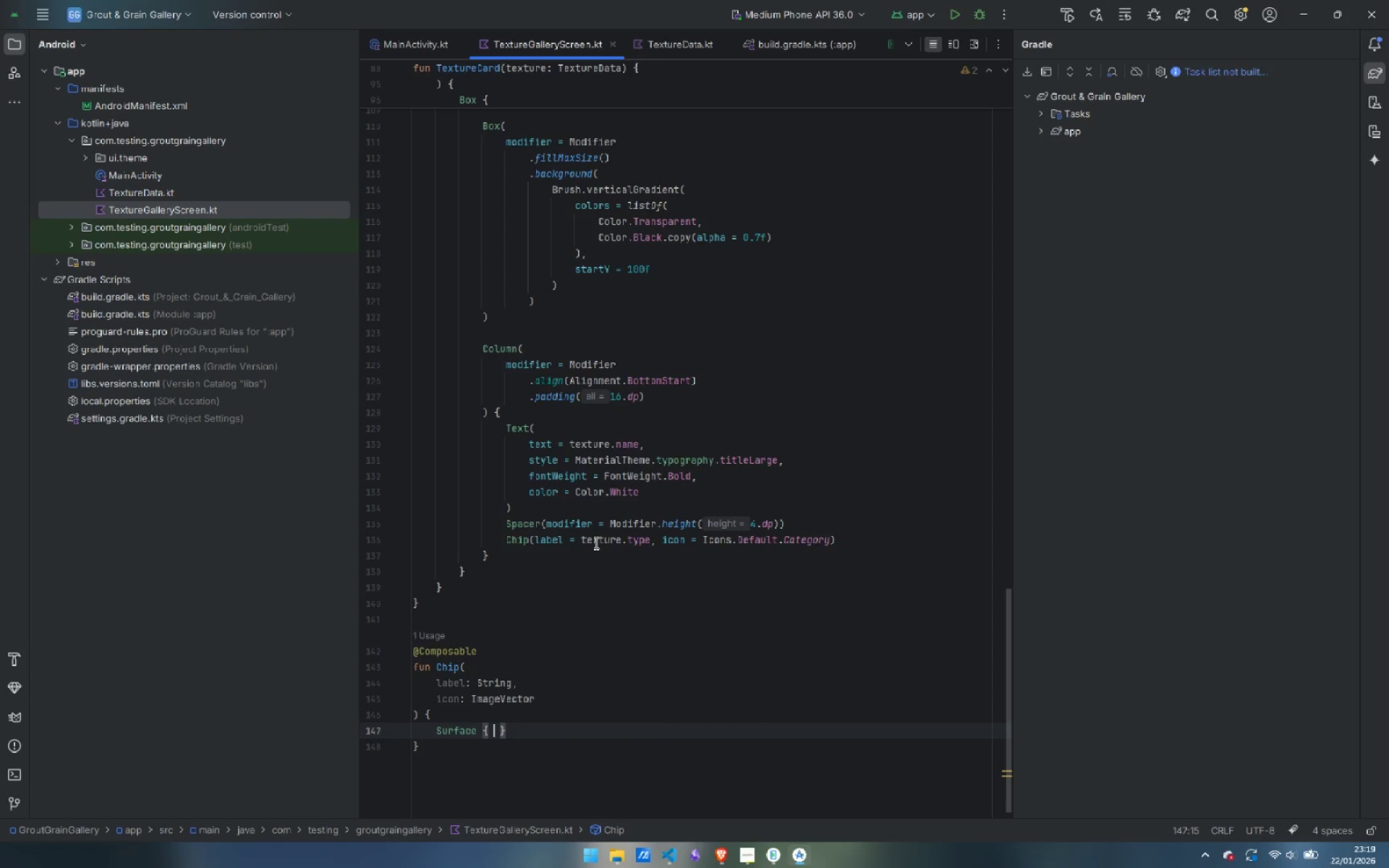 
key(Enter)
 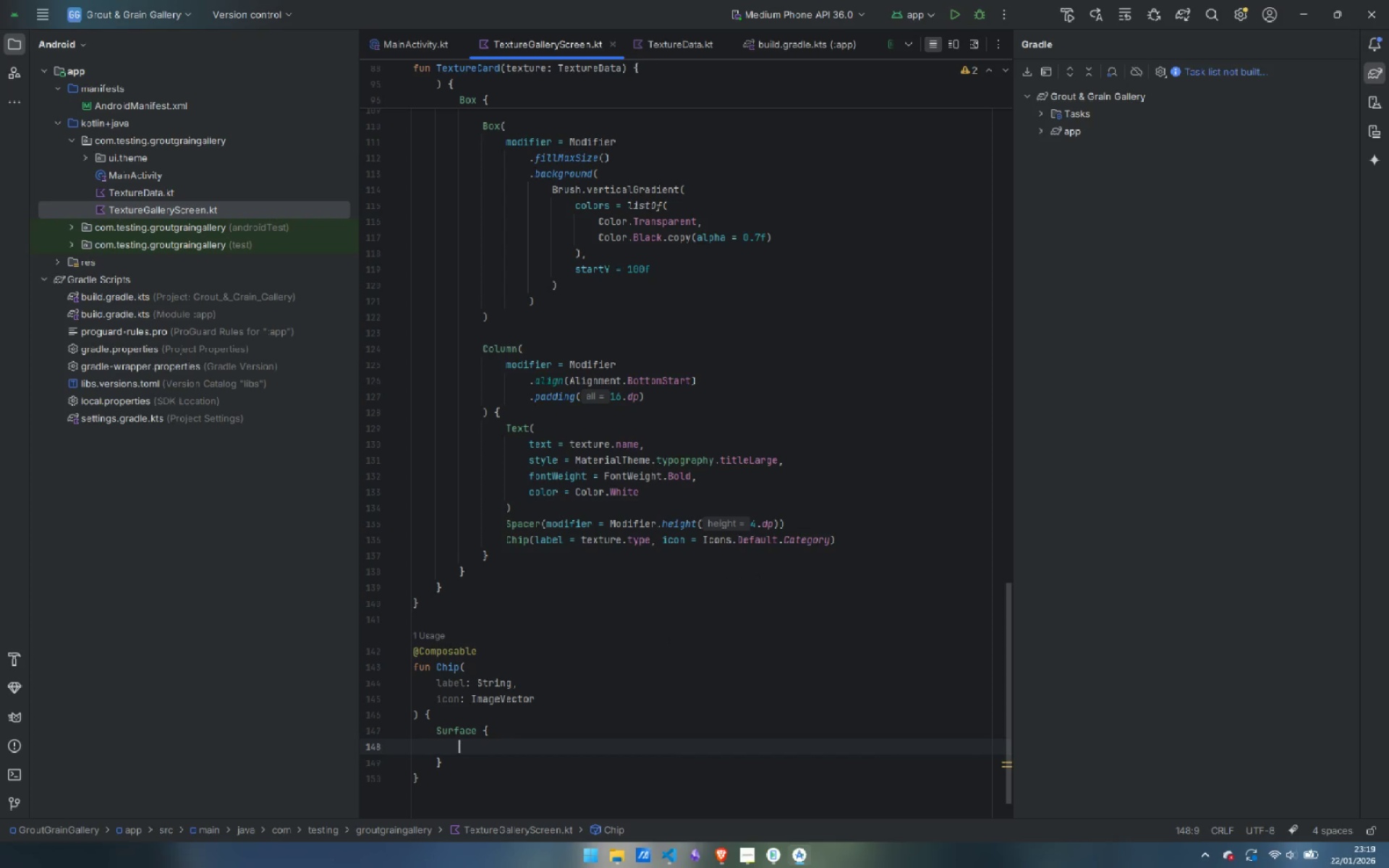 
key(ArrowUp)
 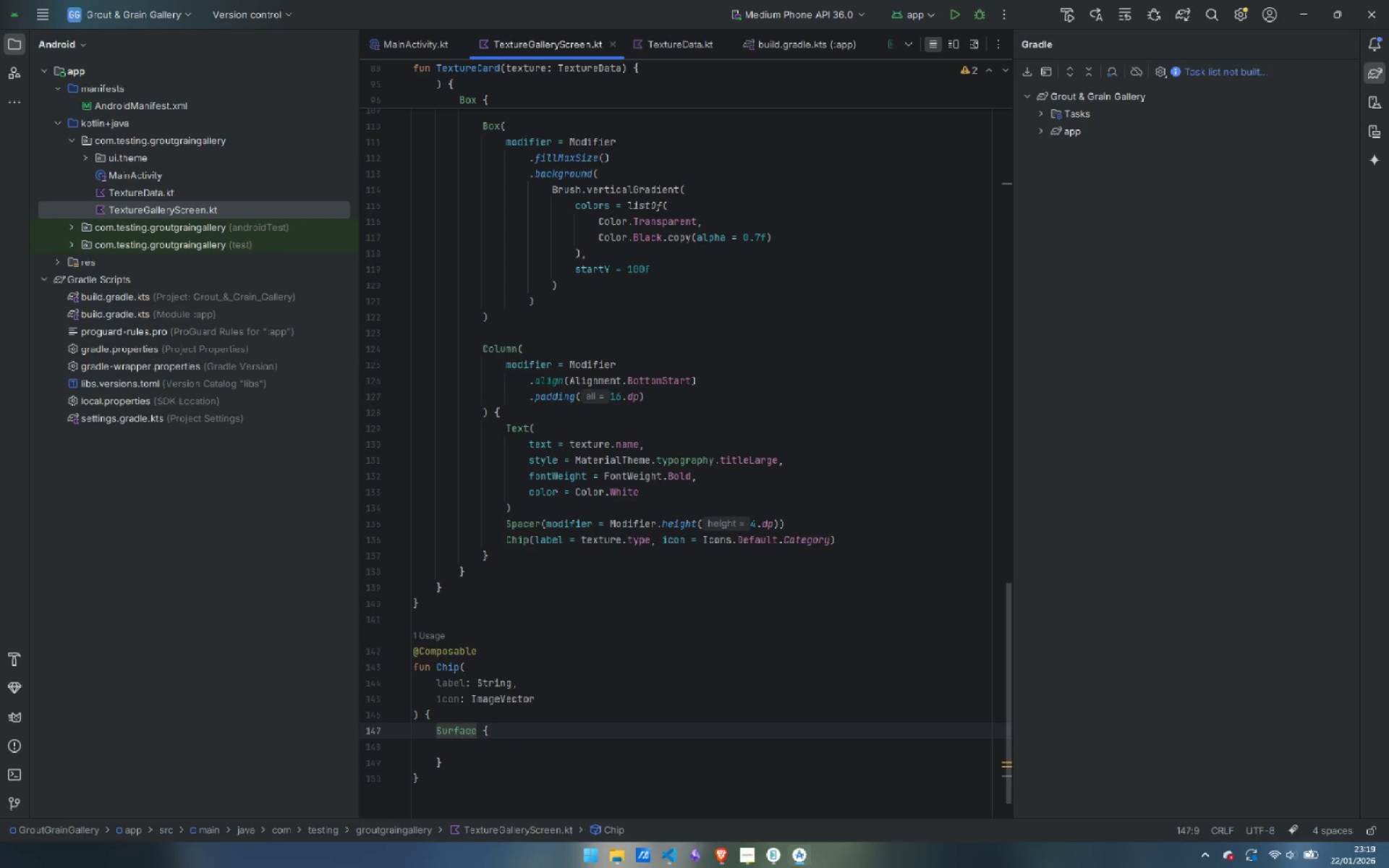 
key(ArrowRight)
 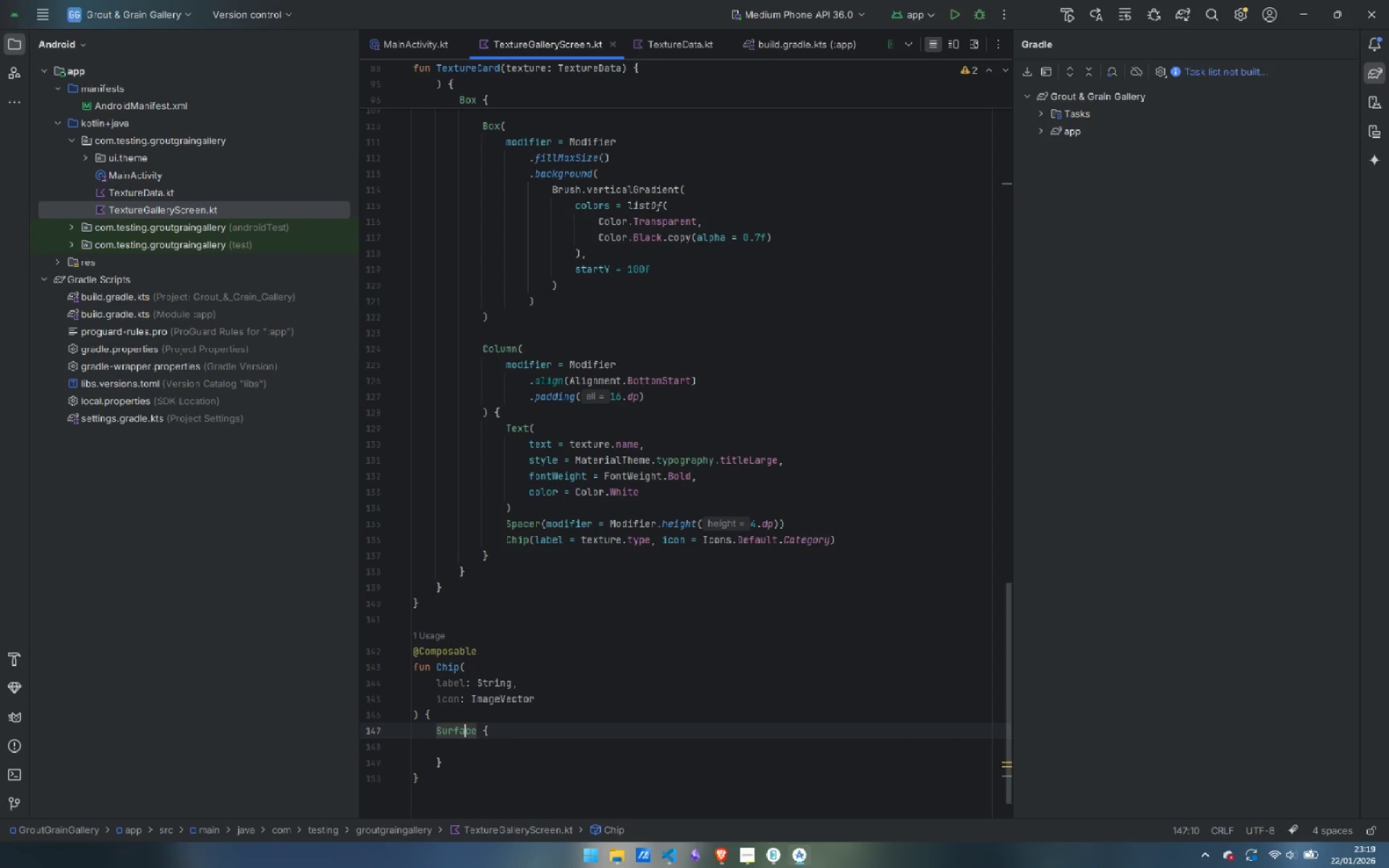 
key(ArrowRight)
 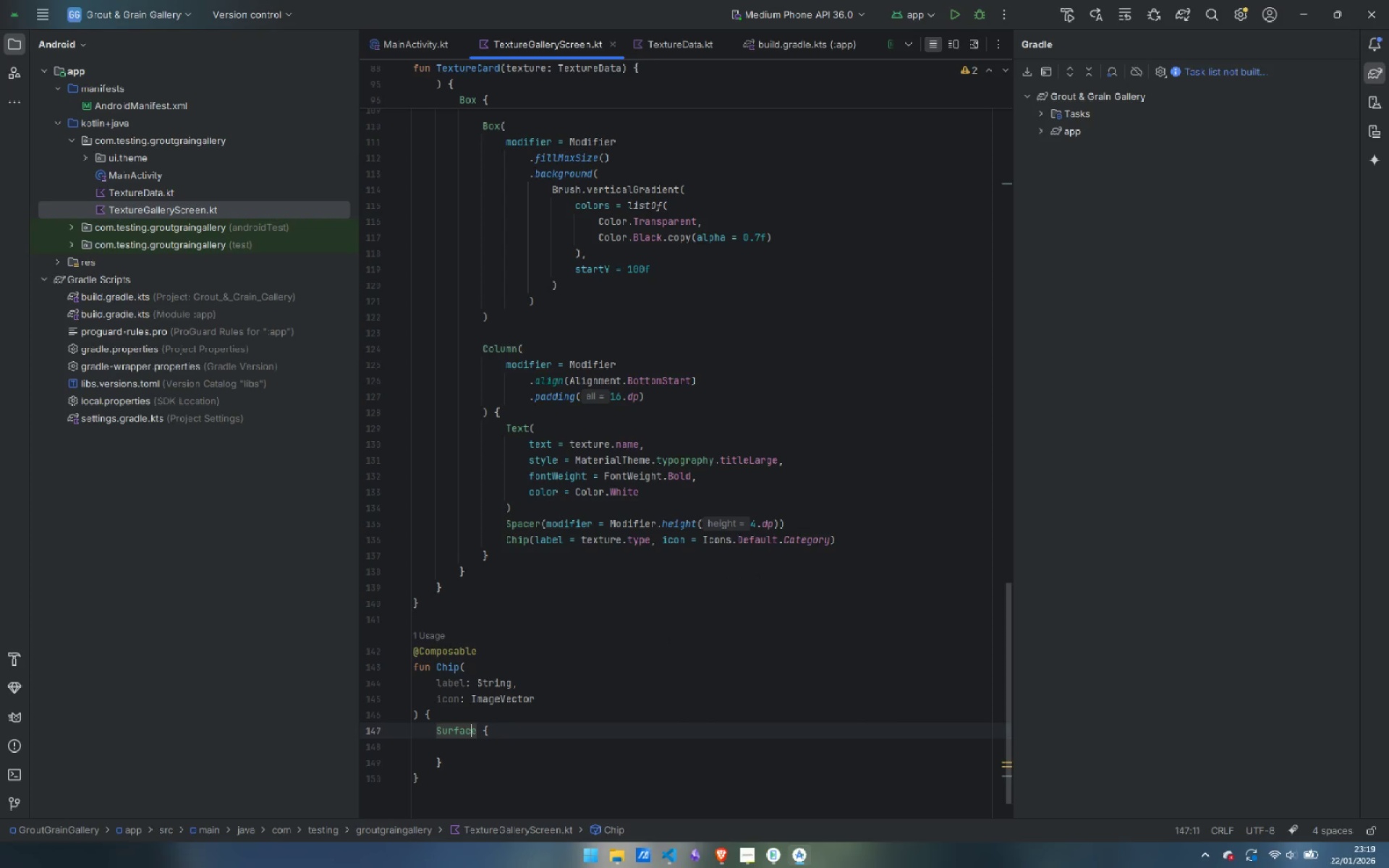 
key(ArrowRight)
 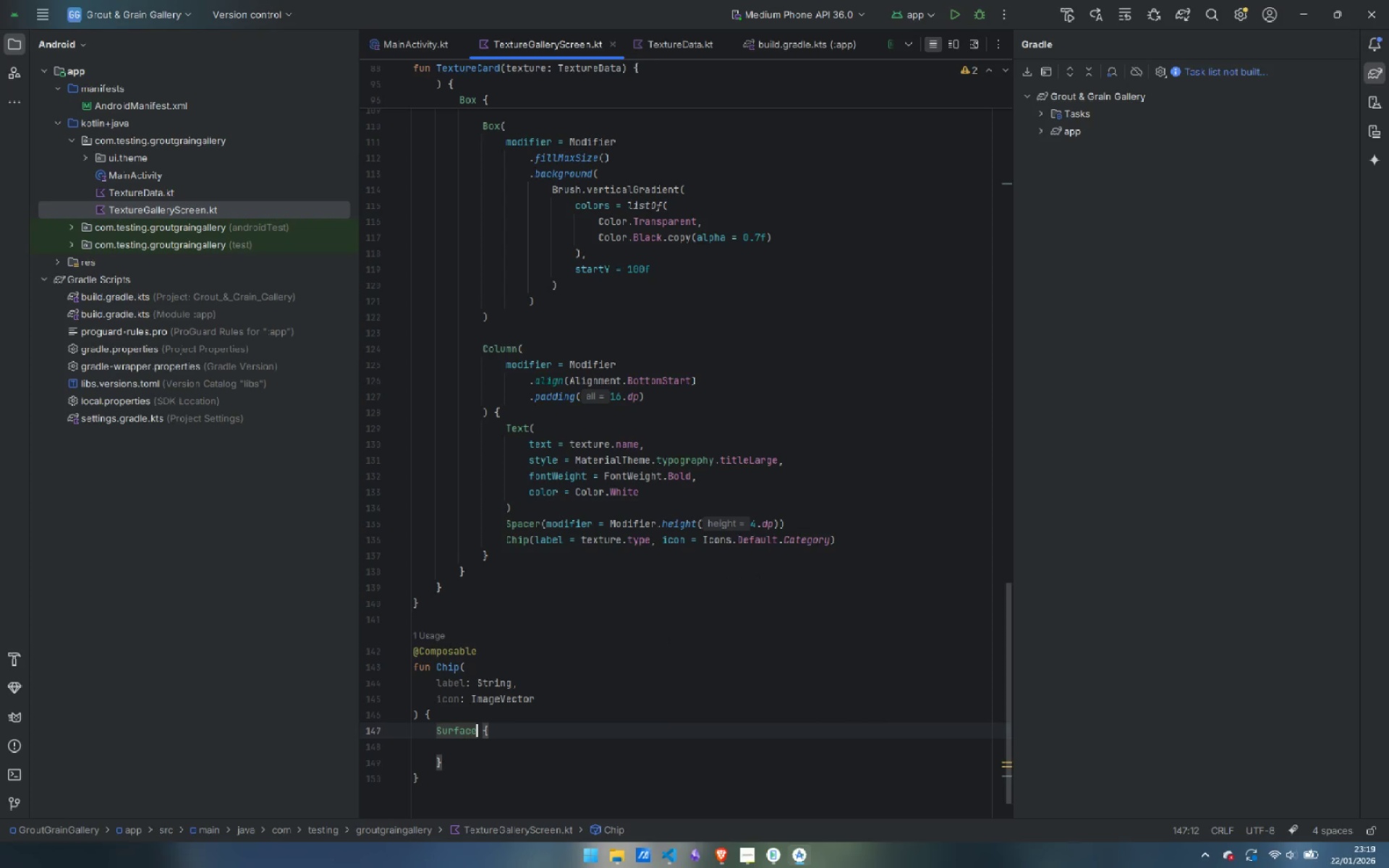 
key(Shift+9)
 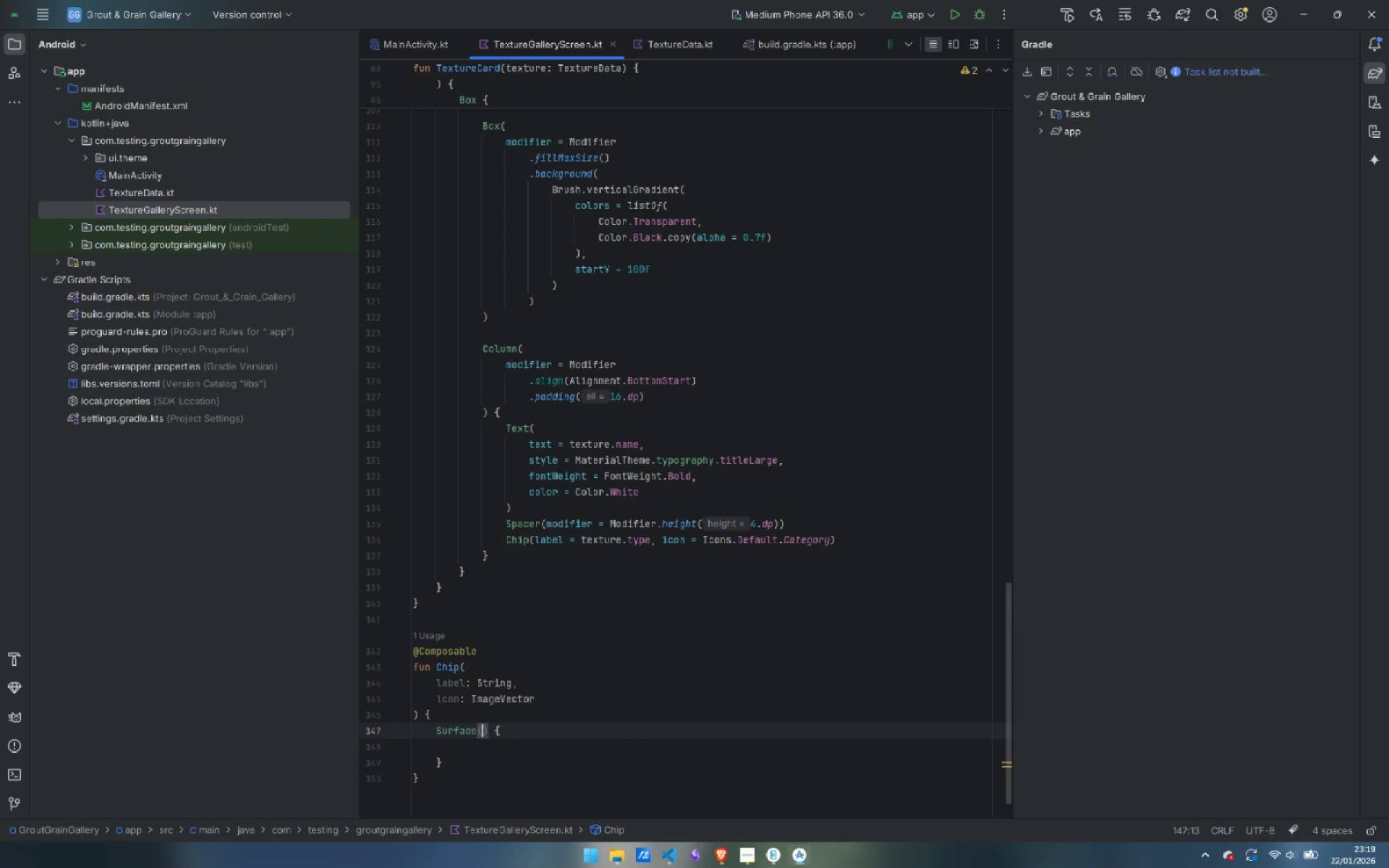 
key(Enter)
 